 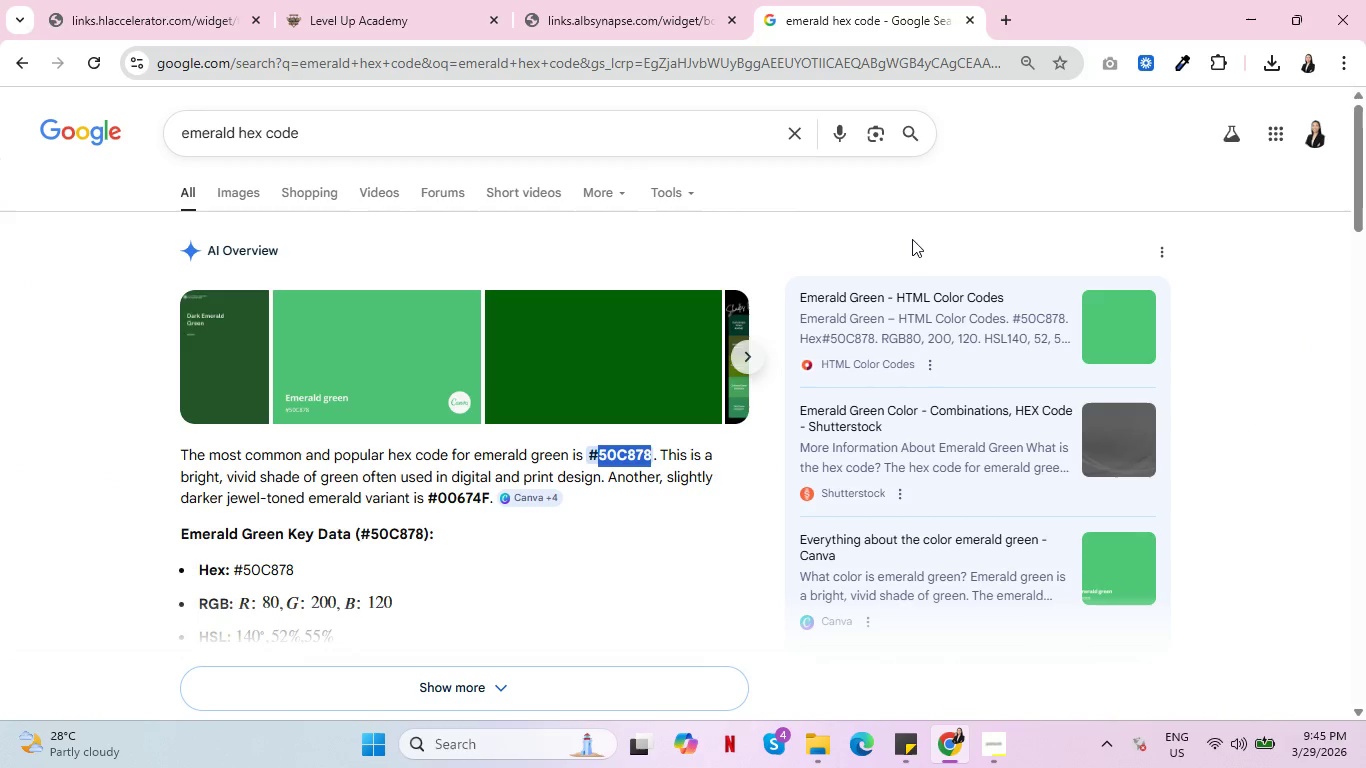 
left_click_drag(start_coordinate=[588, 454], to_coordinate=[653, 454])
 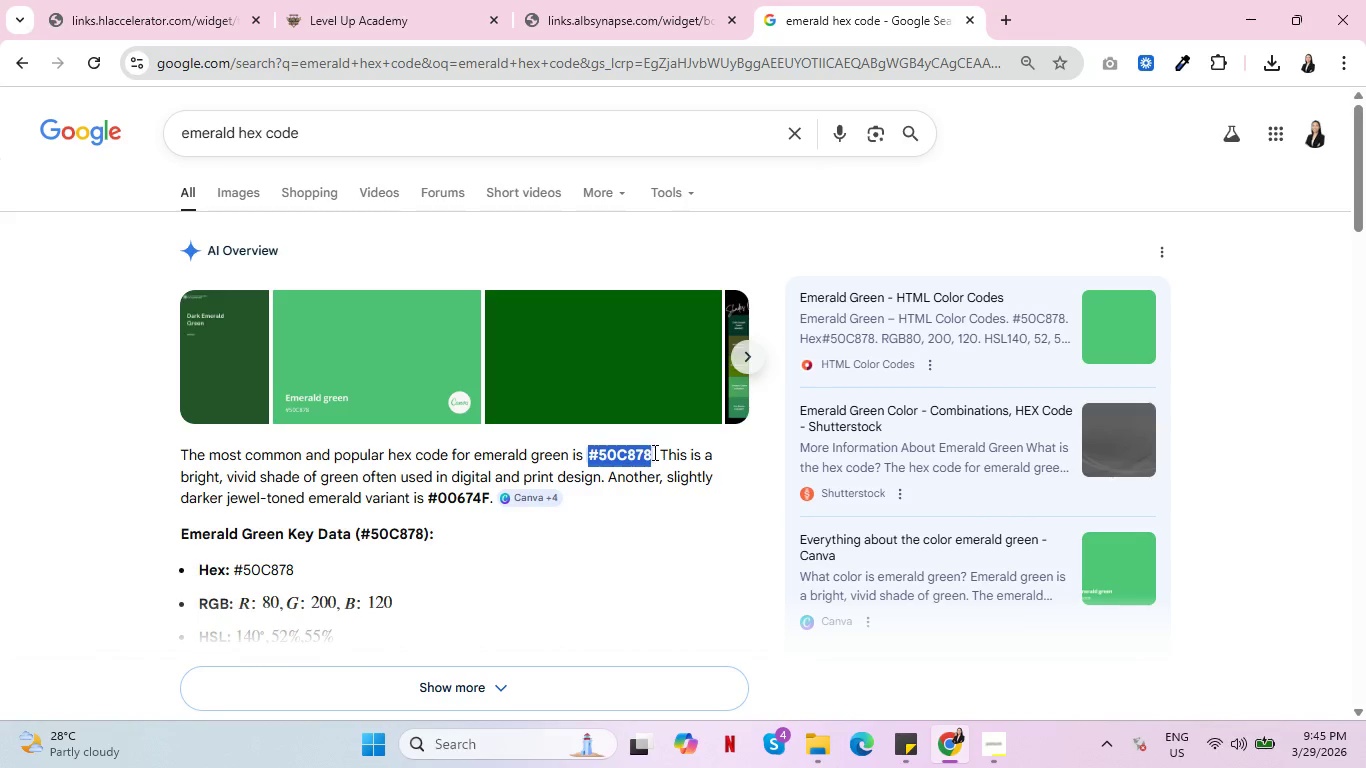 
key(Control+C)
 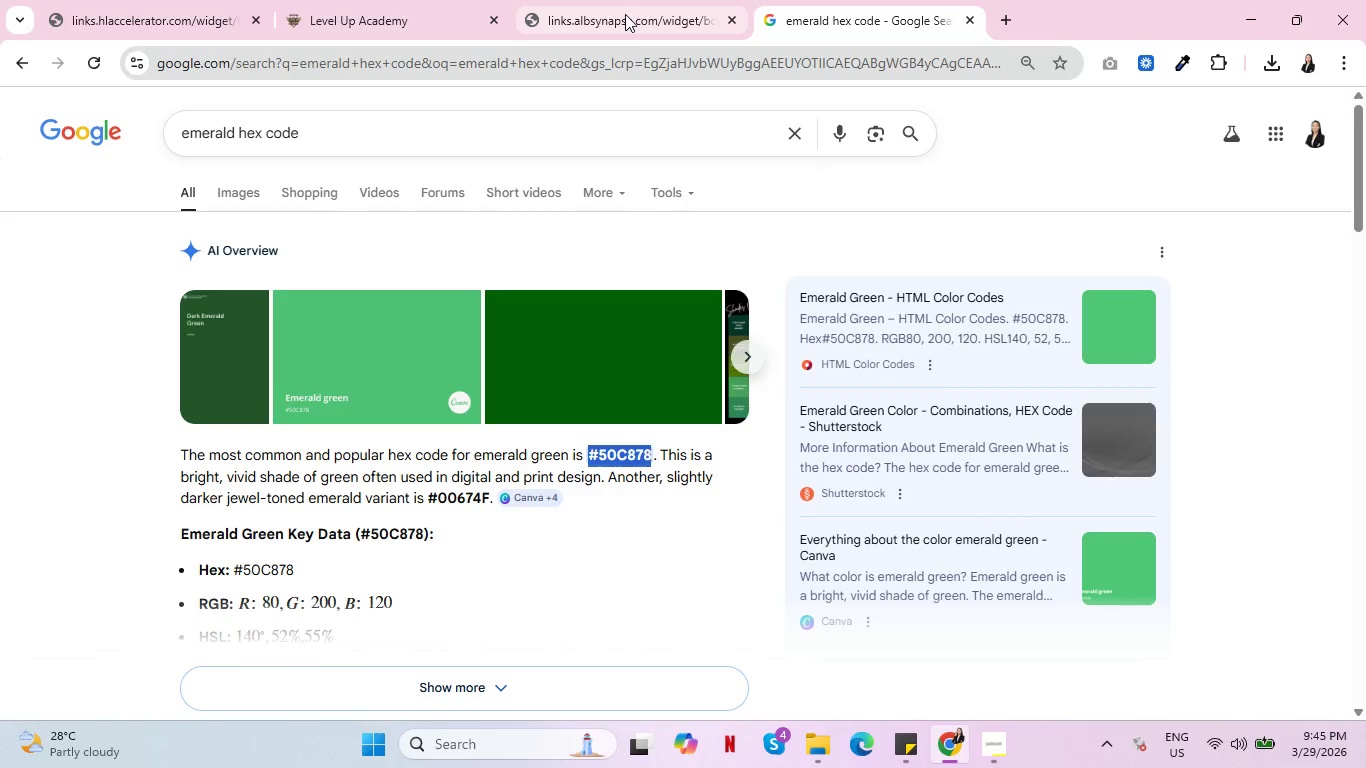 
left_click([625, 14])
 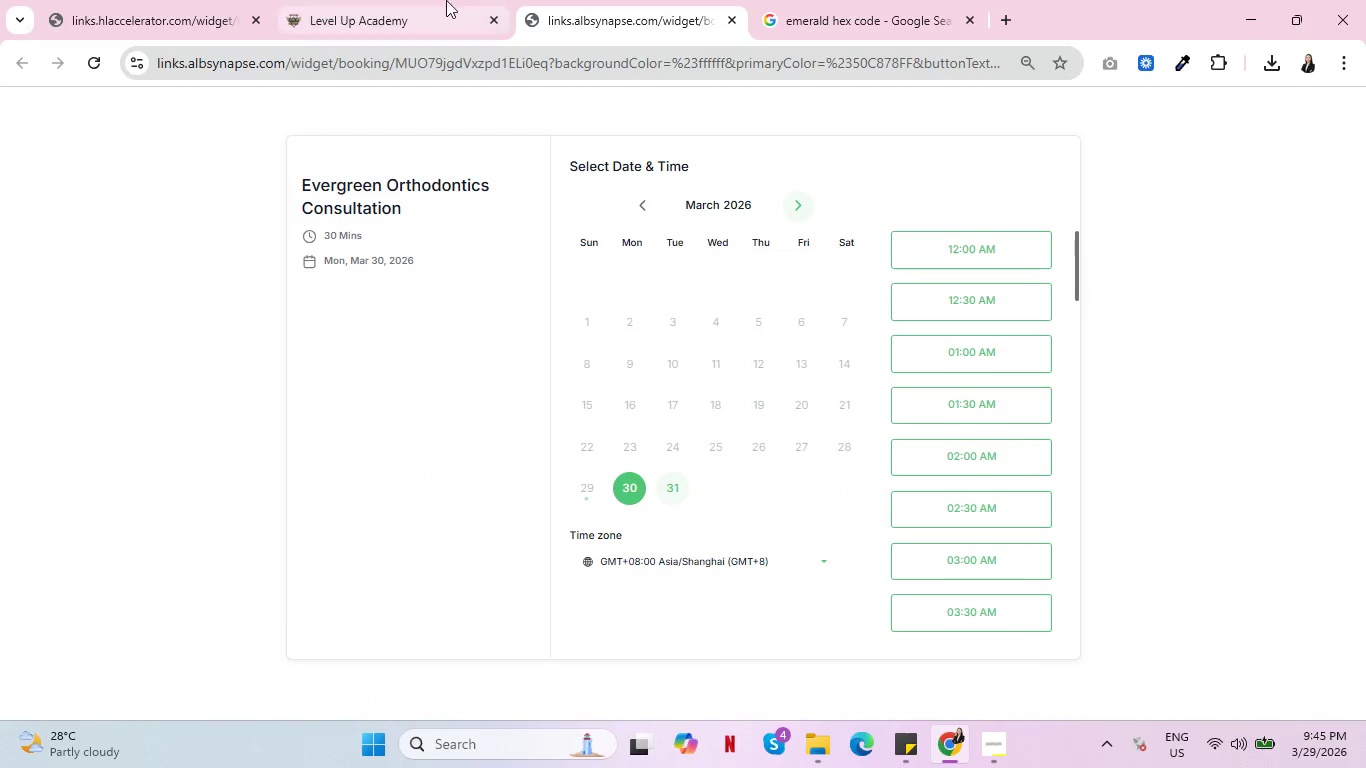 
left_click([423, 0])
 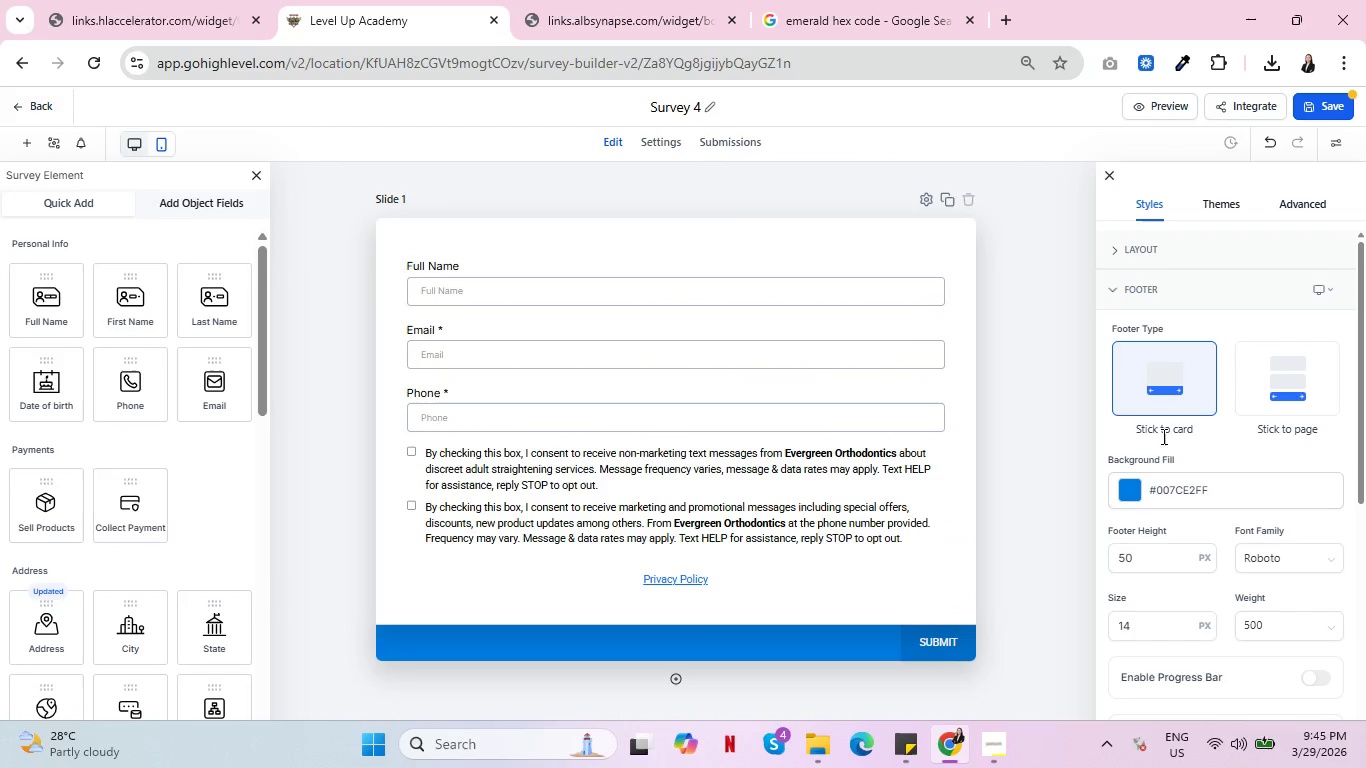 
left_click([1138, 493])
 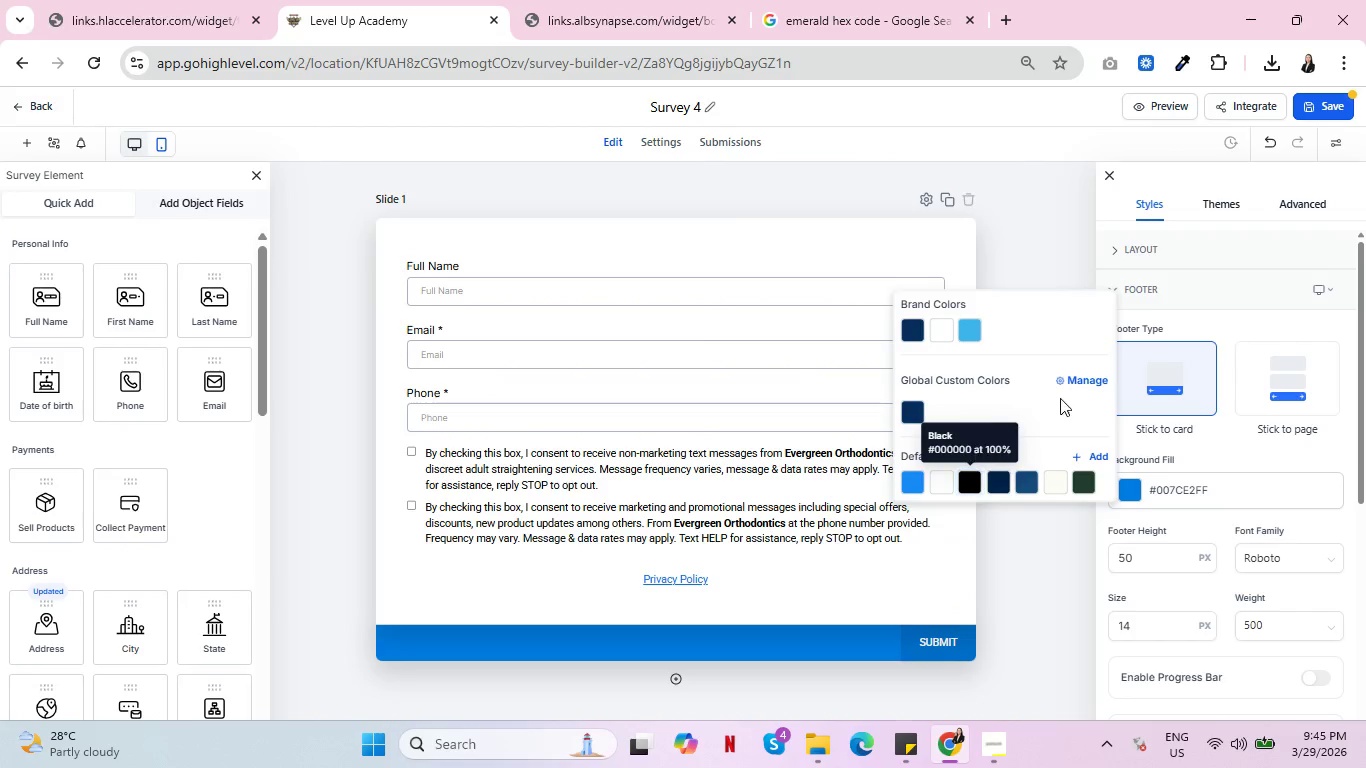 
left_click([1103, 455])
 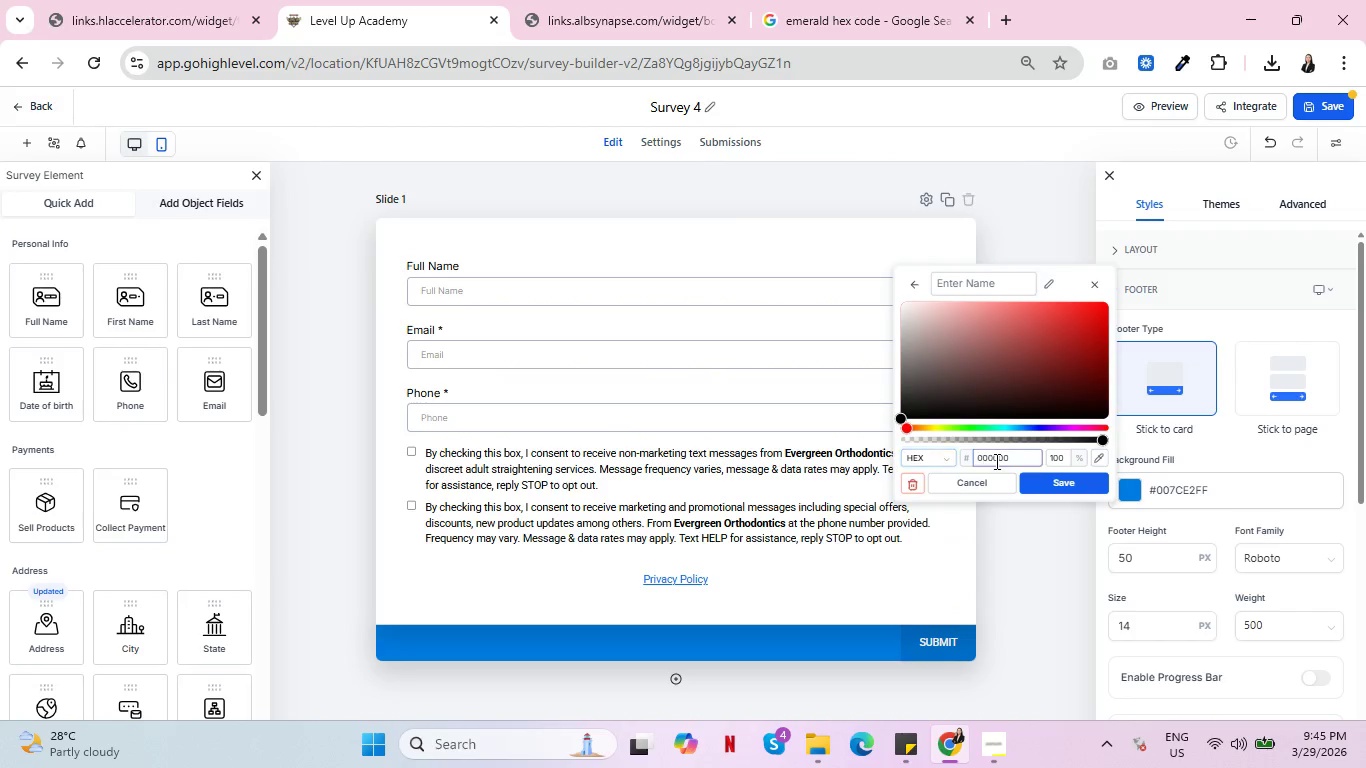 
double_click([995, 461])
 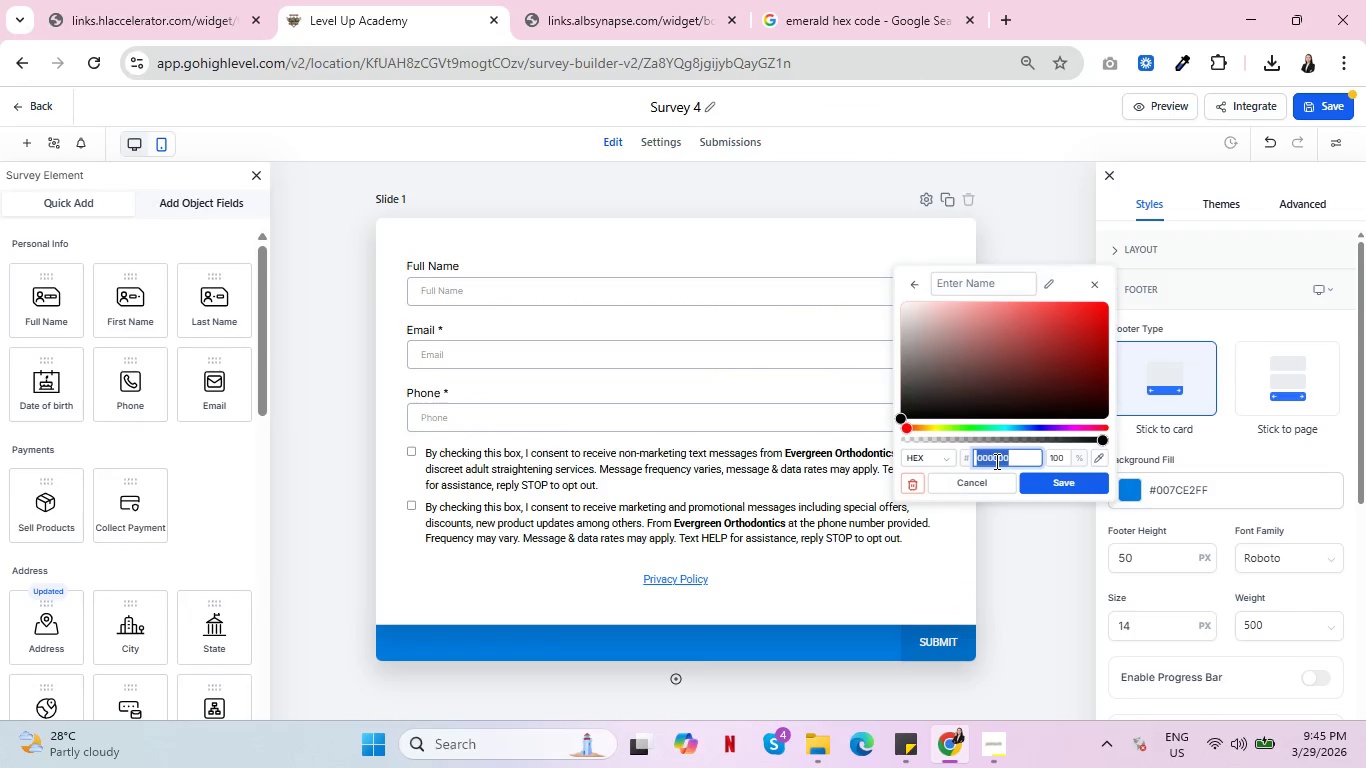 
key(Control+V)
 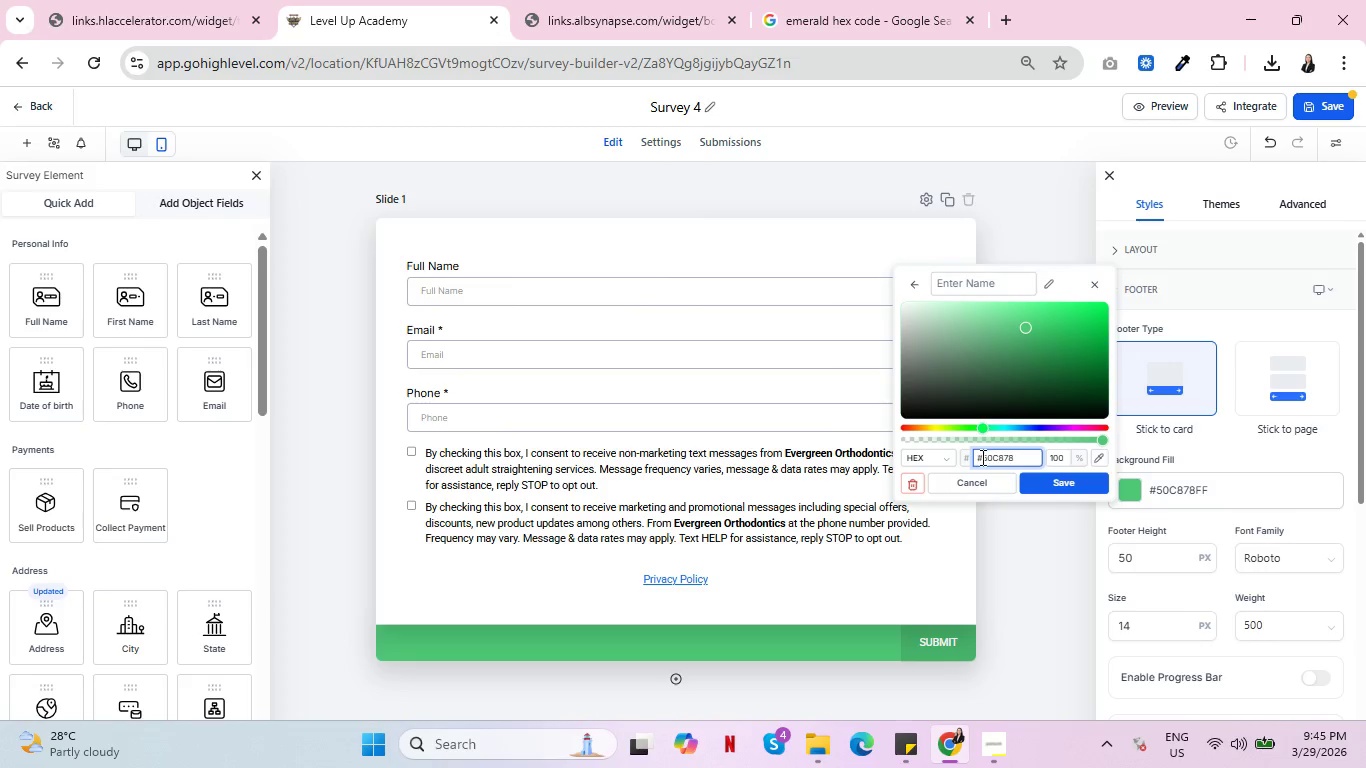 
left_click([981, 457])
 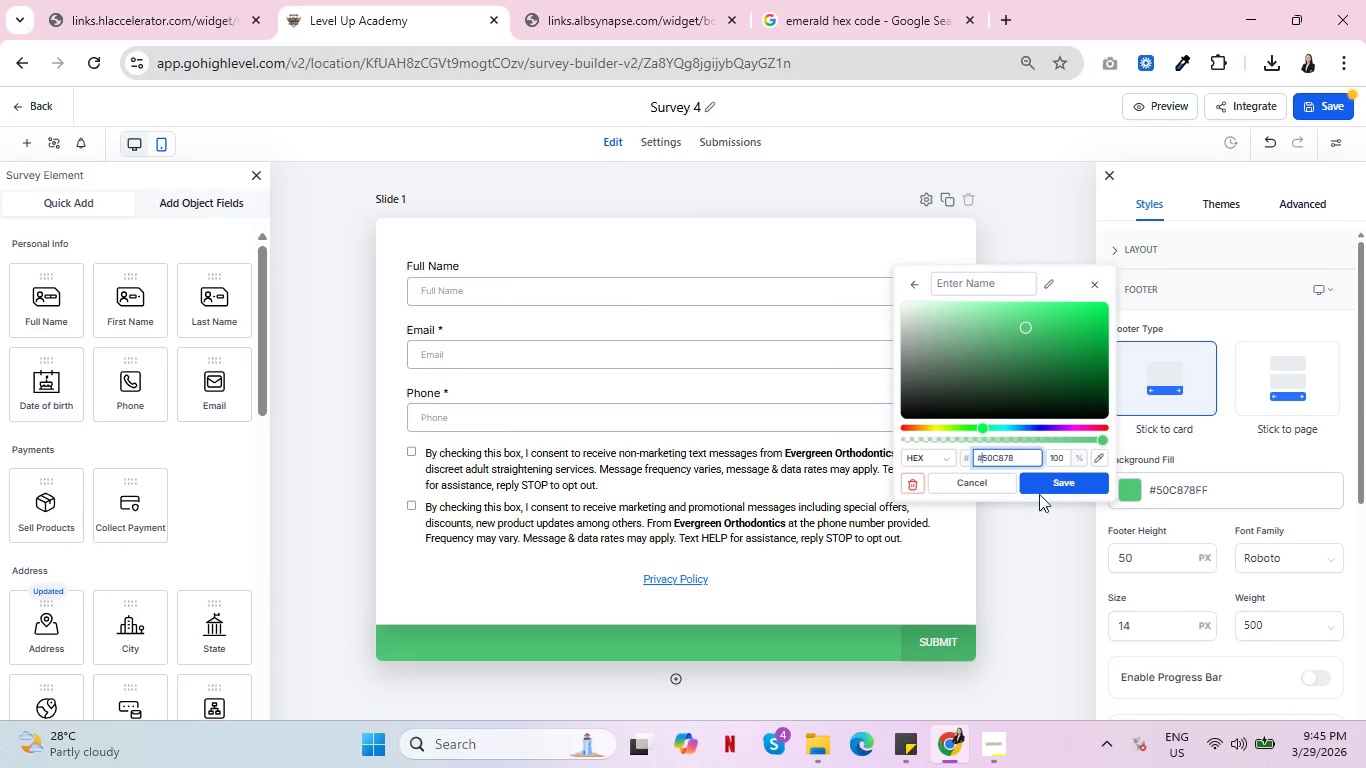 
left_click([1061, 483])
 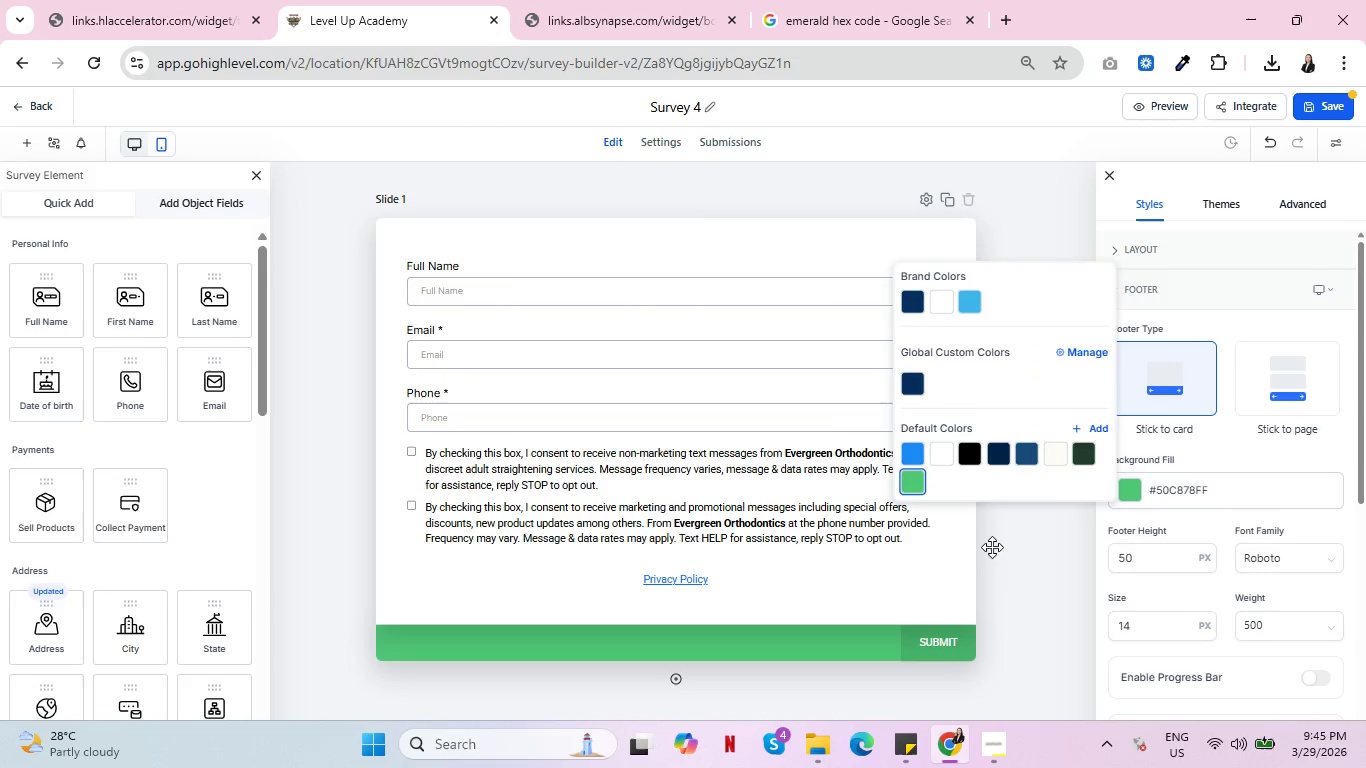 
left_click([1016, 575])
 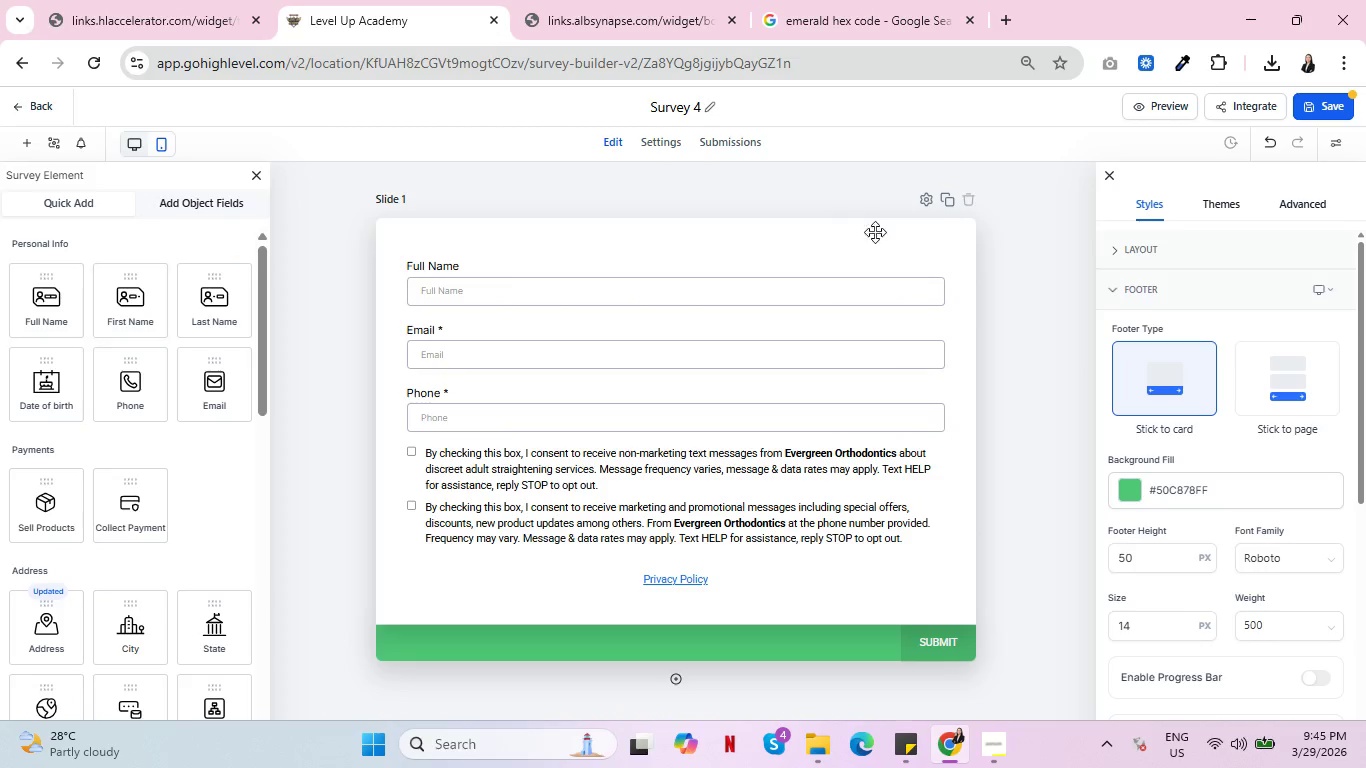 
left_click([1119, 249])
 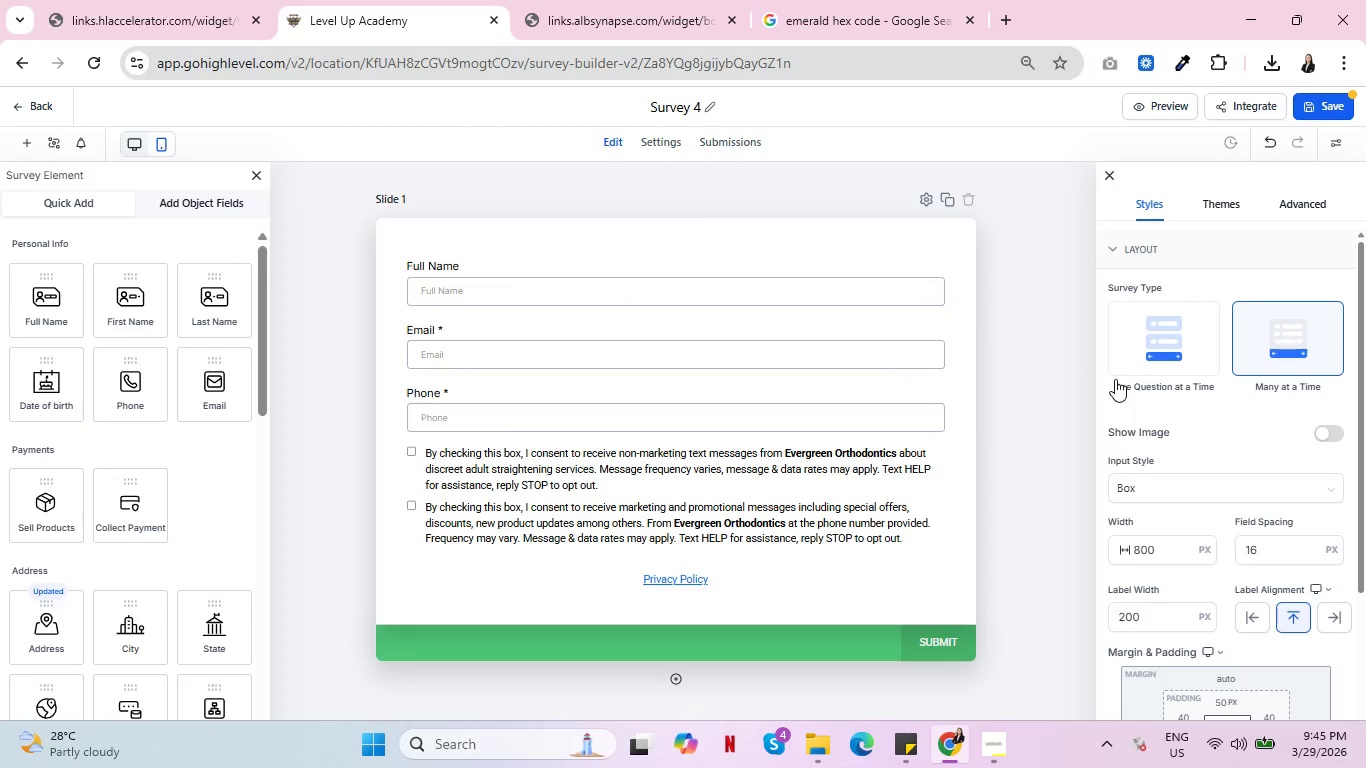 
scroll: coordinate [1119, 381], scroll_direction: up, amount: 3.0
 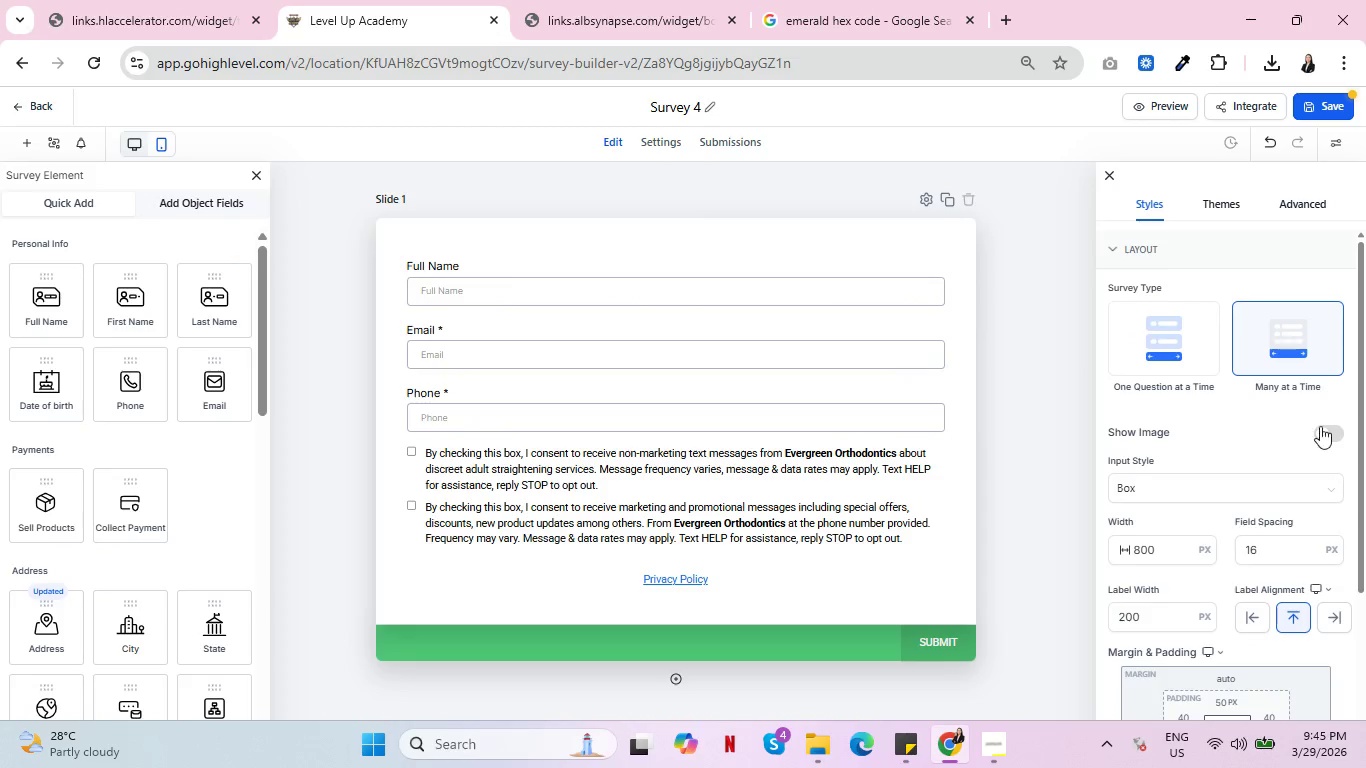 
left_click([1322, 426])
 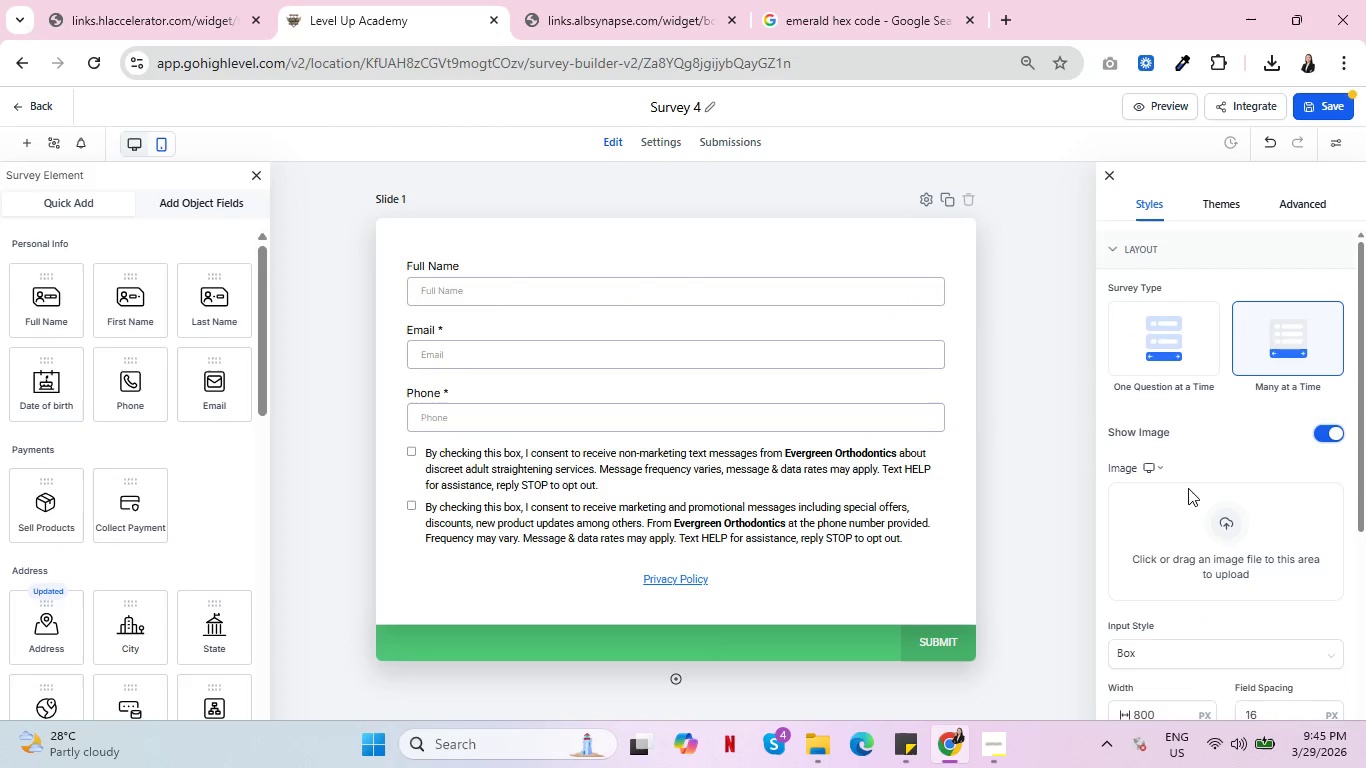 
left_click([1224, 554])
 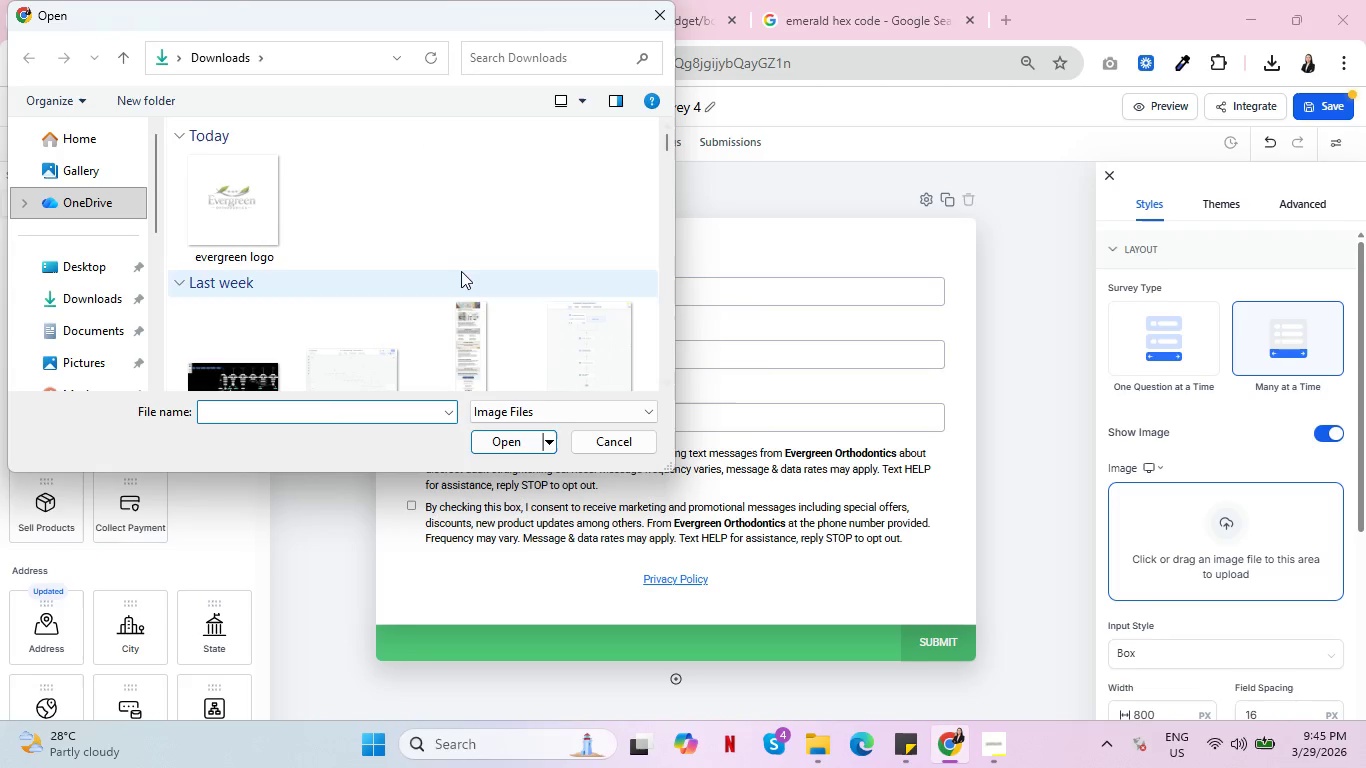 
left_click([256, 221])
 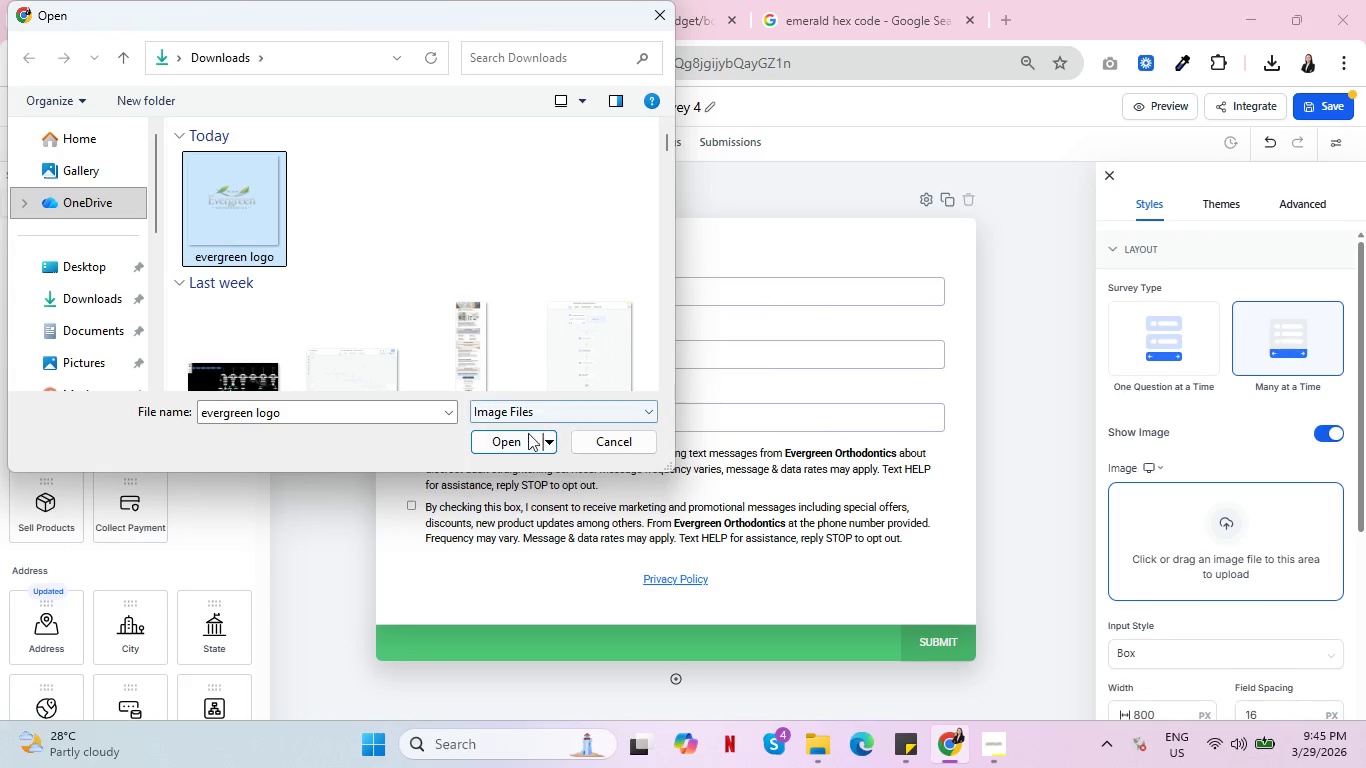 
left_click([502, 441])
 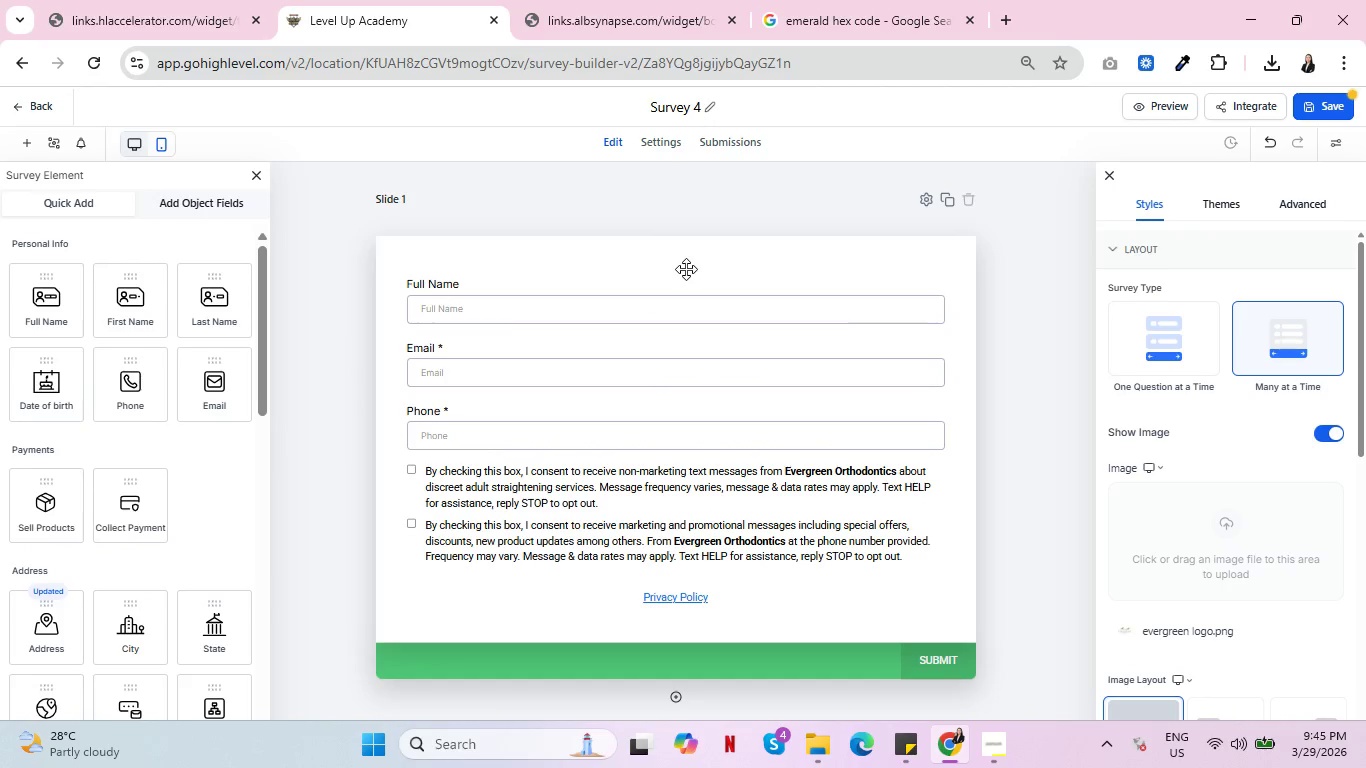 
wait(5.36)
 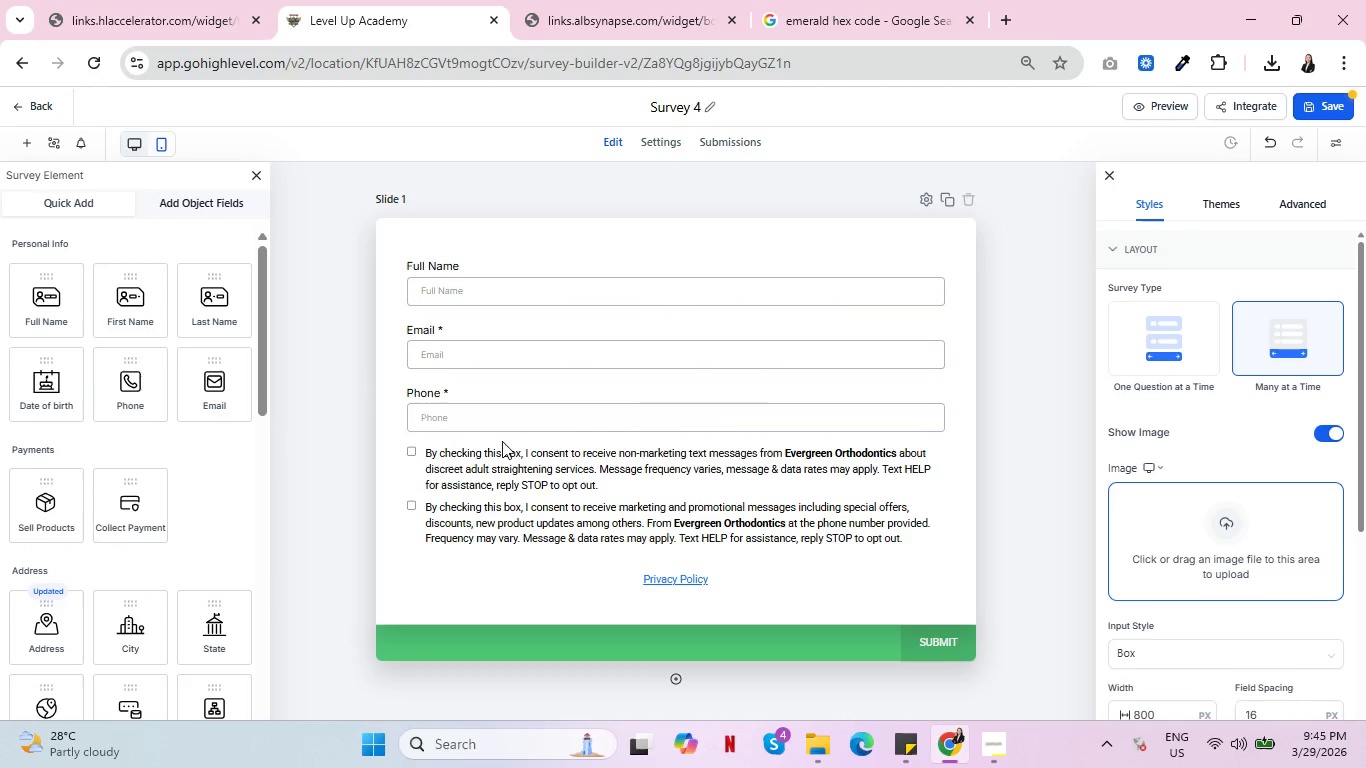 
scroll: coordinate [675, 285], scroll_direction: down, amount: 4.0
 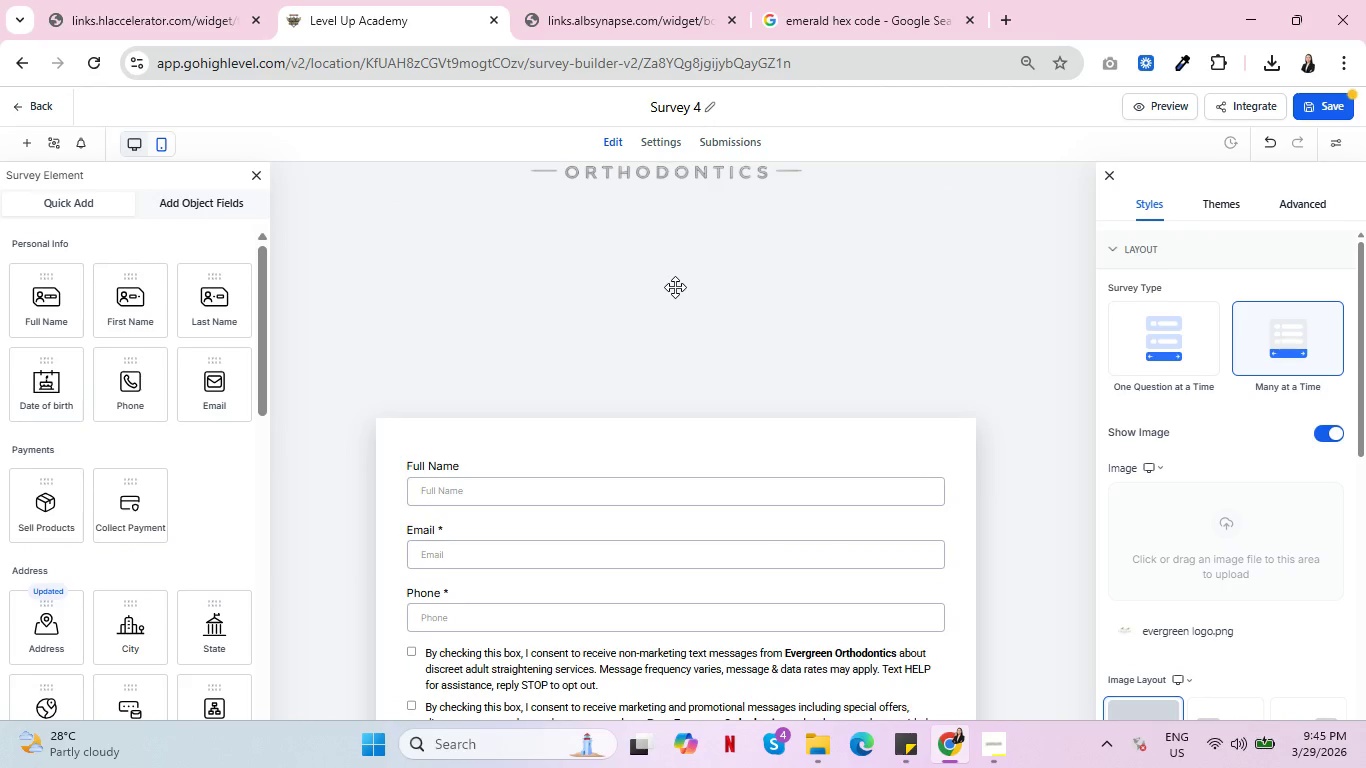 
scroll: coordinate [676, 288], scroll_direction: up, amount: 3.0
 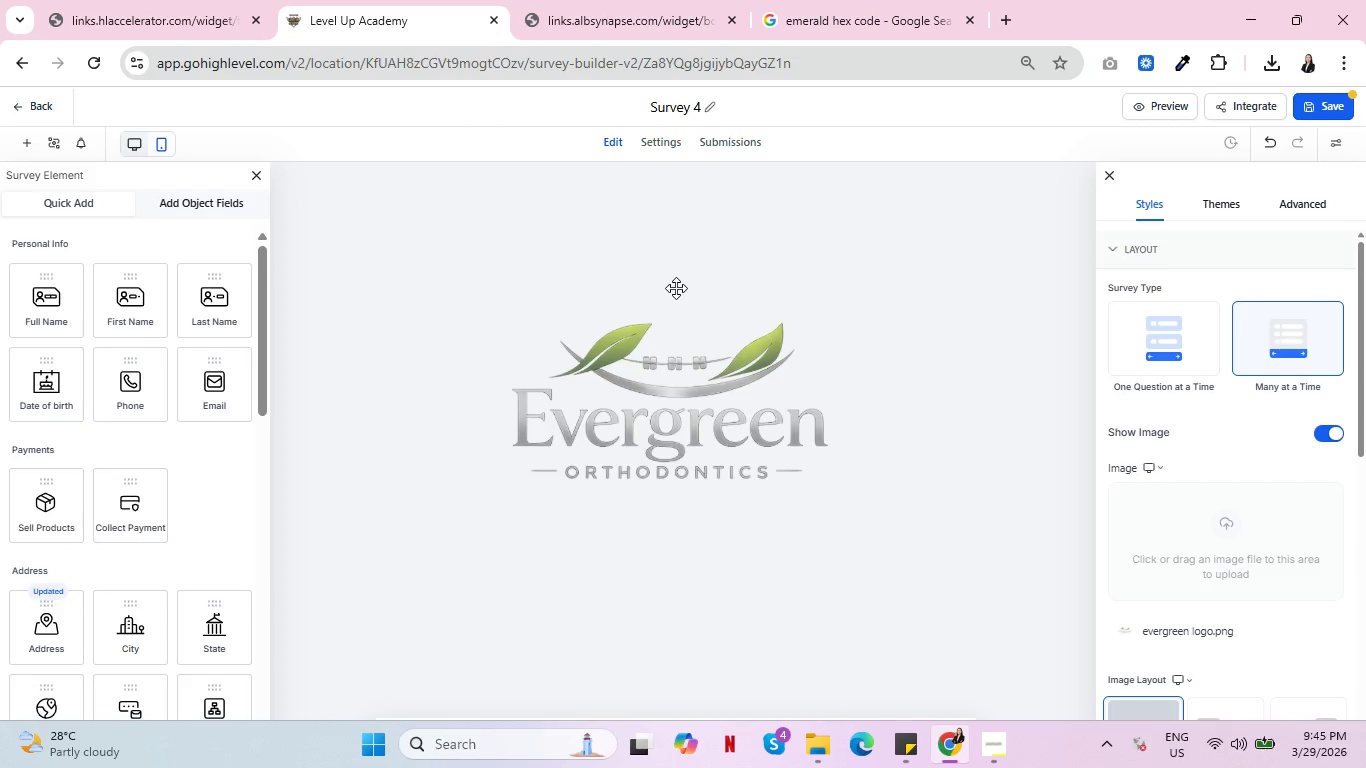 
scroll: coordinate [676, 288], scroll_direction: down, amount: 2.0
 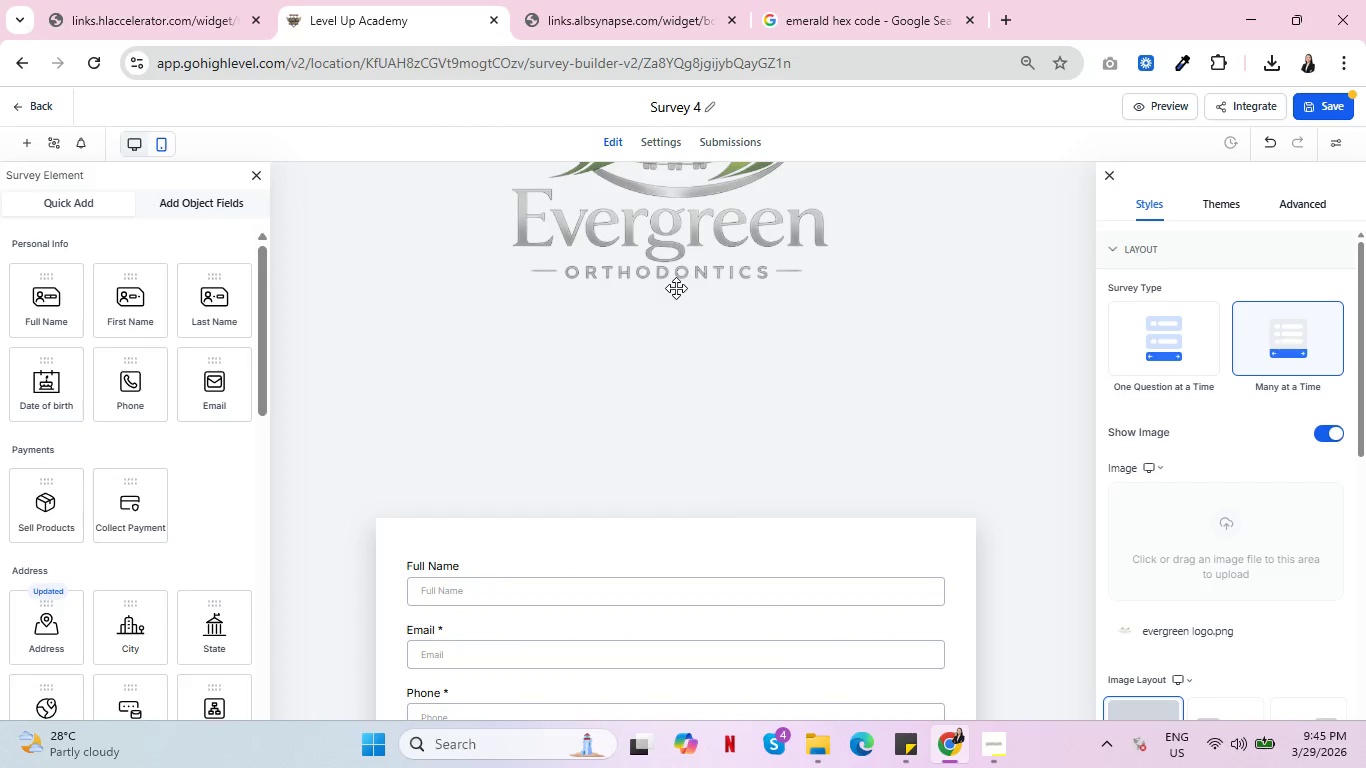 
scroll: coordinate [676, 288], scroll_direction: up, amount: 3.0
 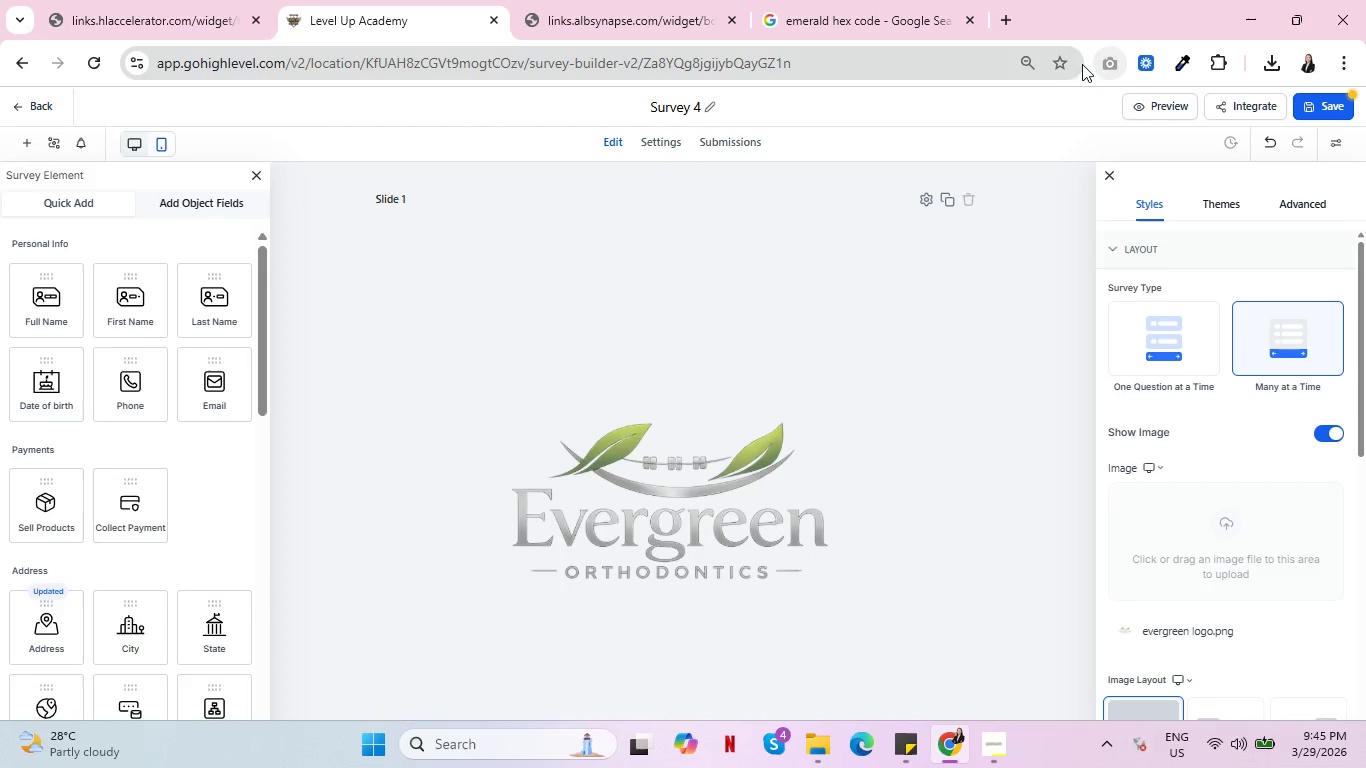 
left_click([1181, 70])
 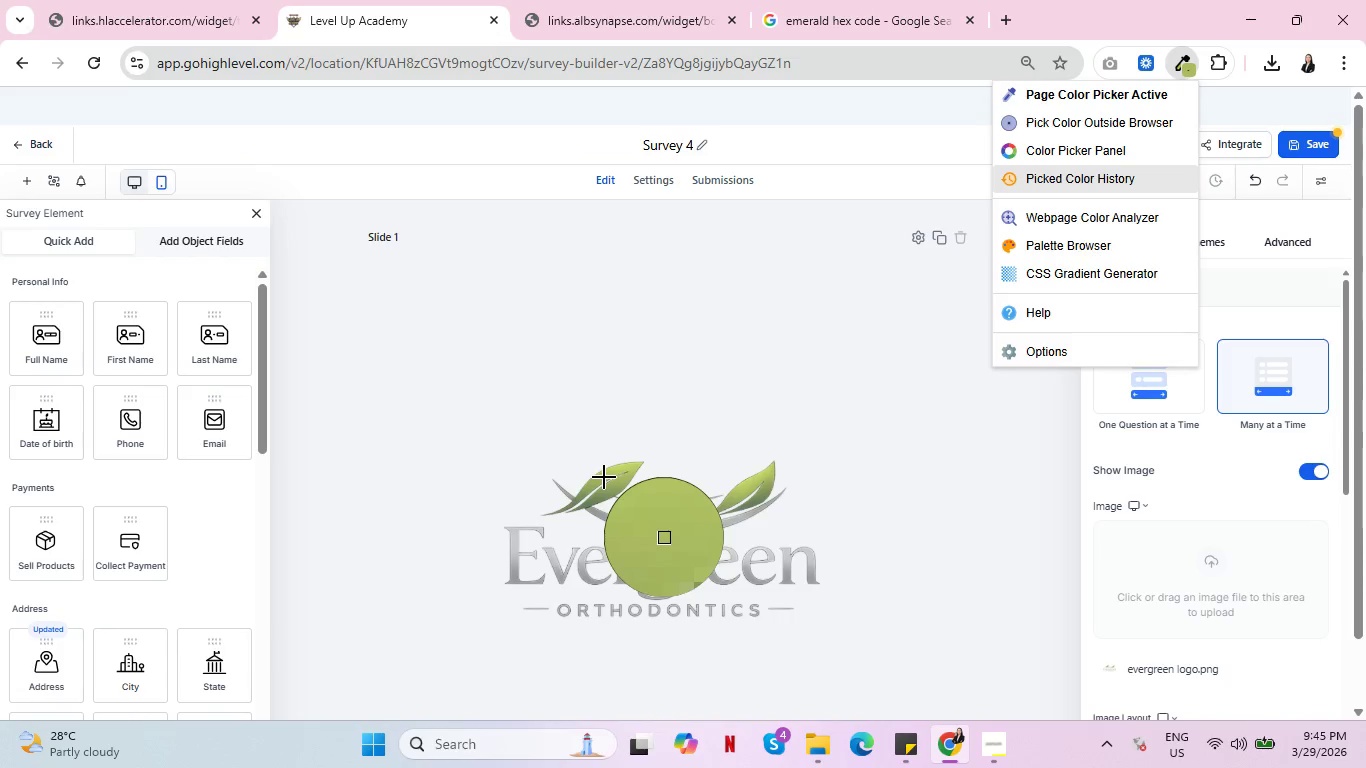 
left_click([607, 475])
 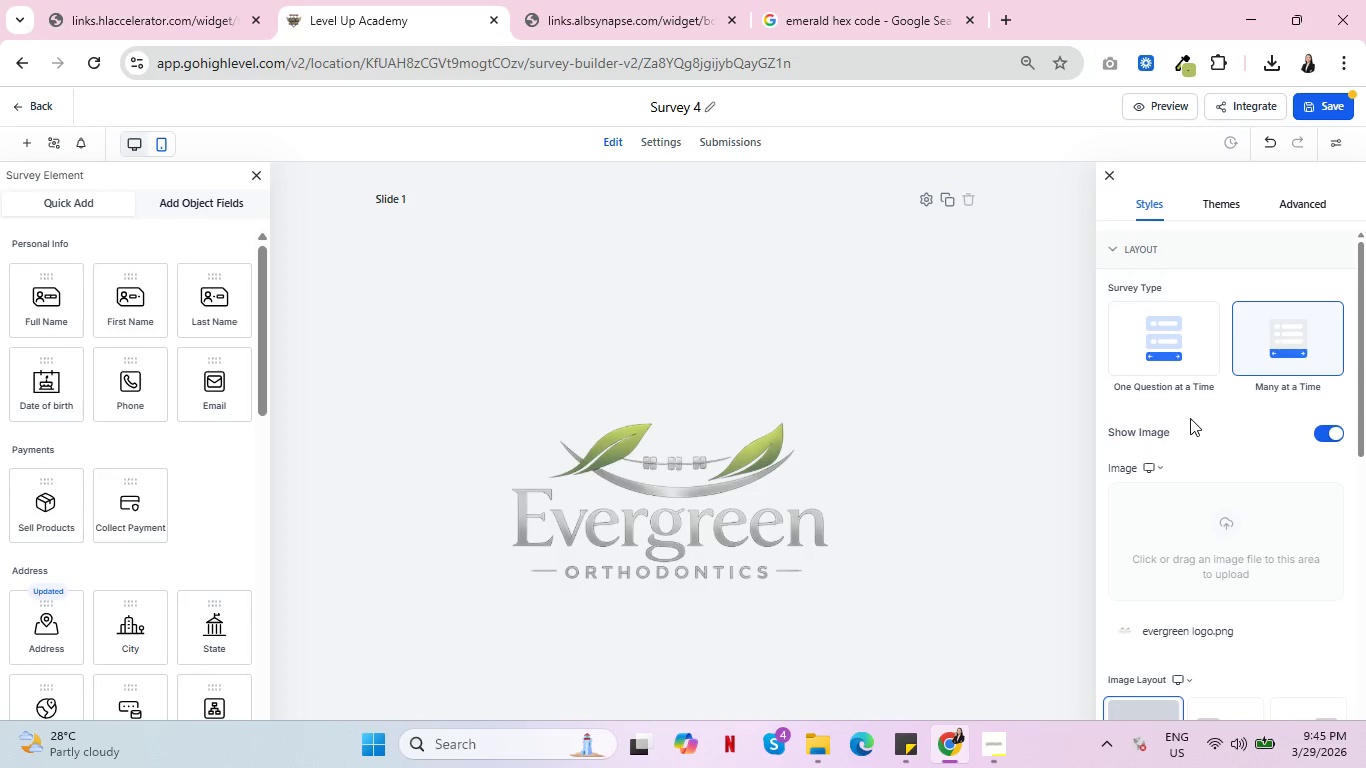 
scroll: coordinate [958, 444], scroll_direction: down, amount: 7.0
 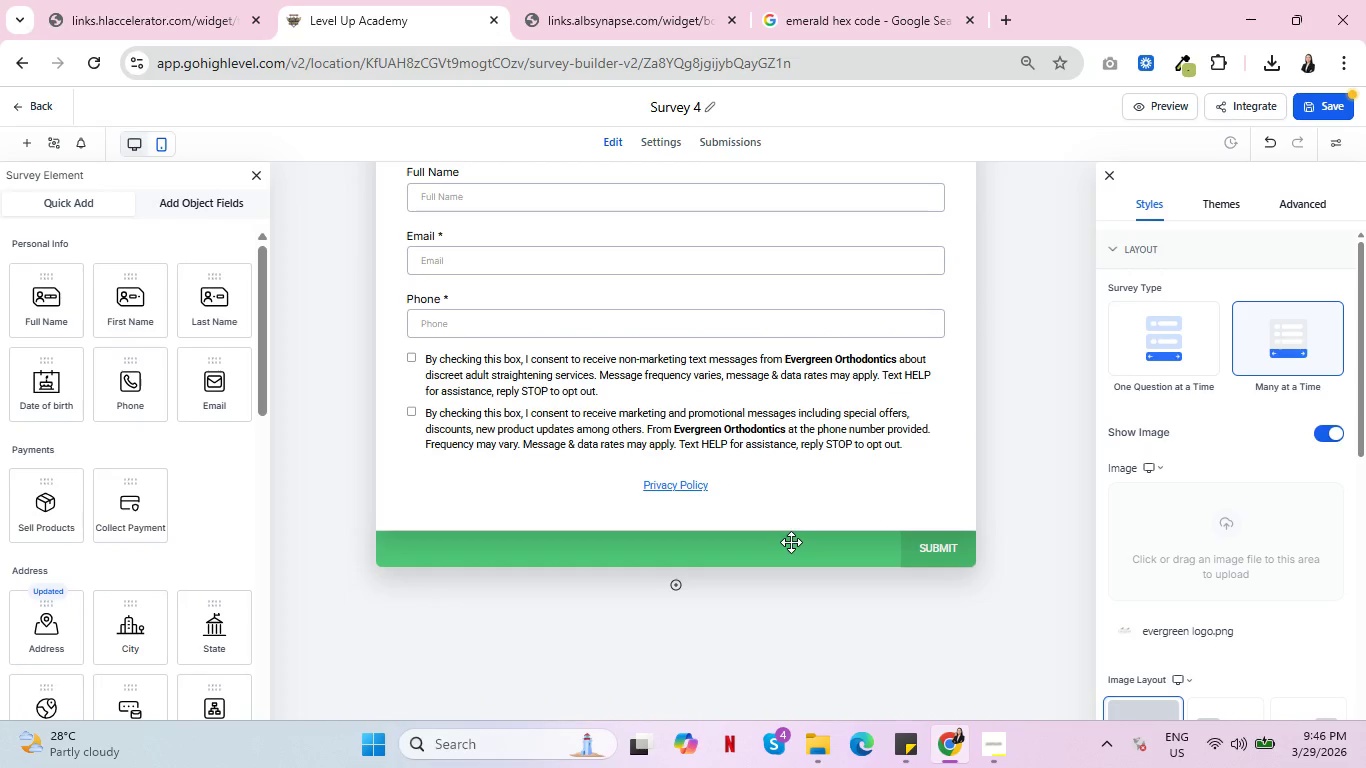 
scroll: coordinate [835, 511], scroll_direction: up, amount: 6.0
 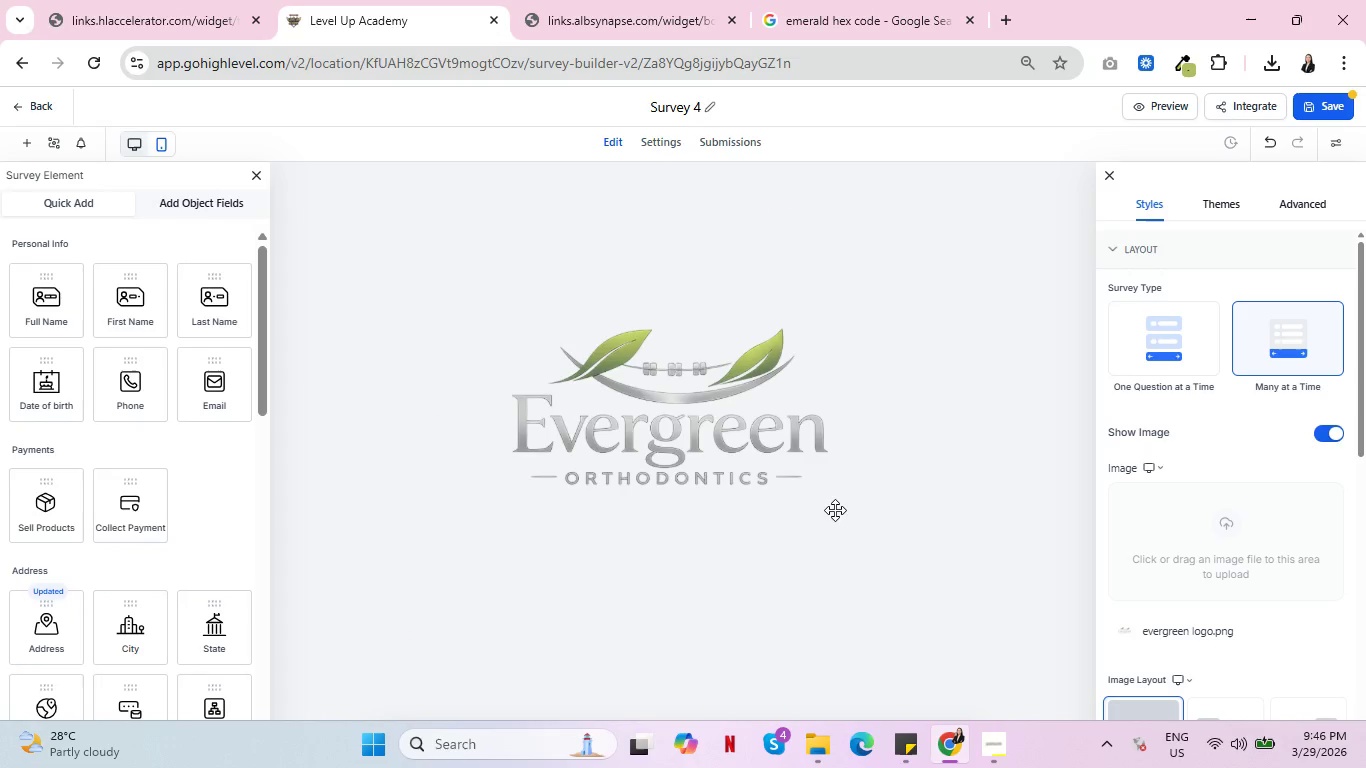 
scroll: coordinate [837, 510], scroll_direction: down, amount: 6.0
 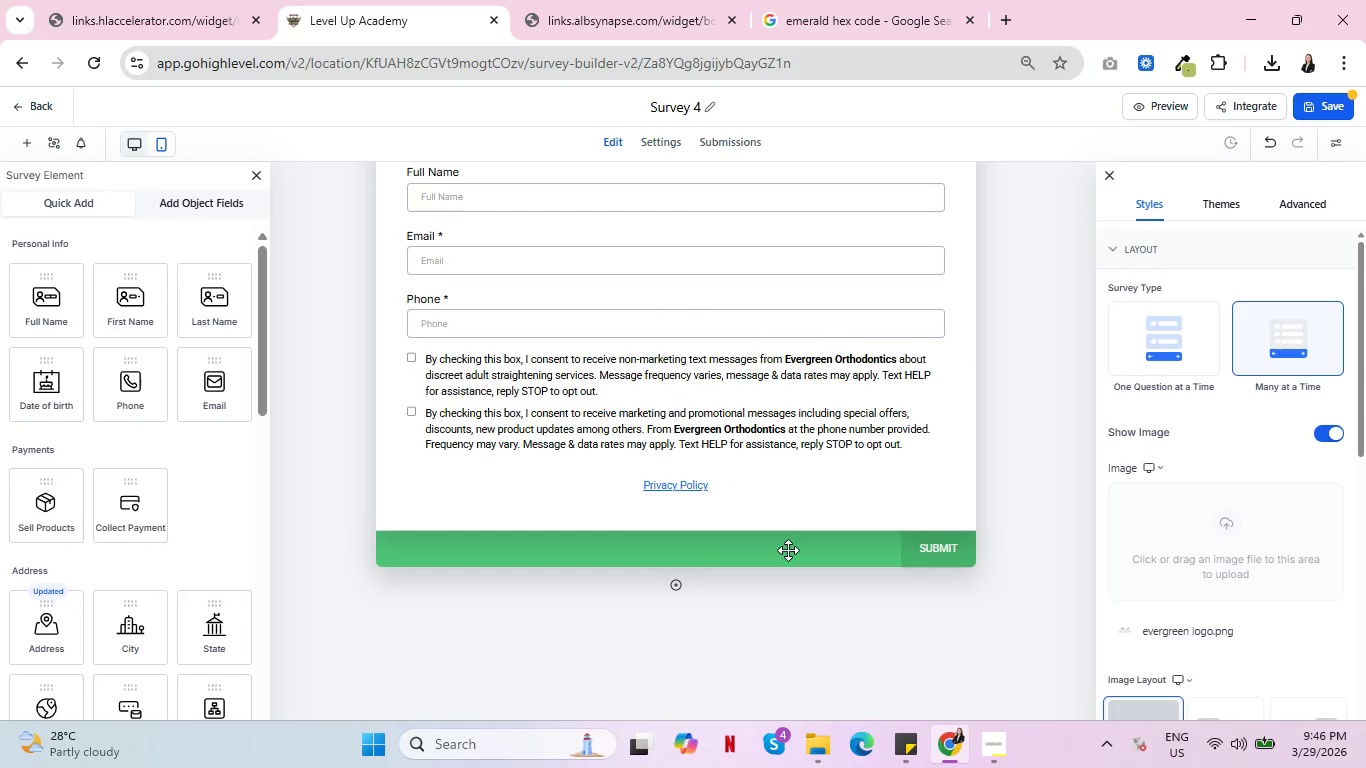 
left_click([788, 550])
 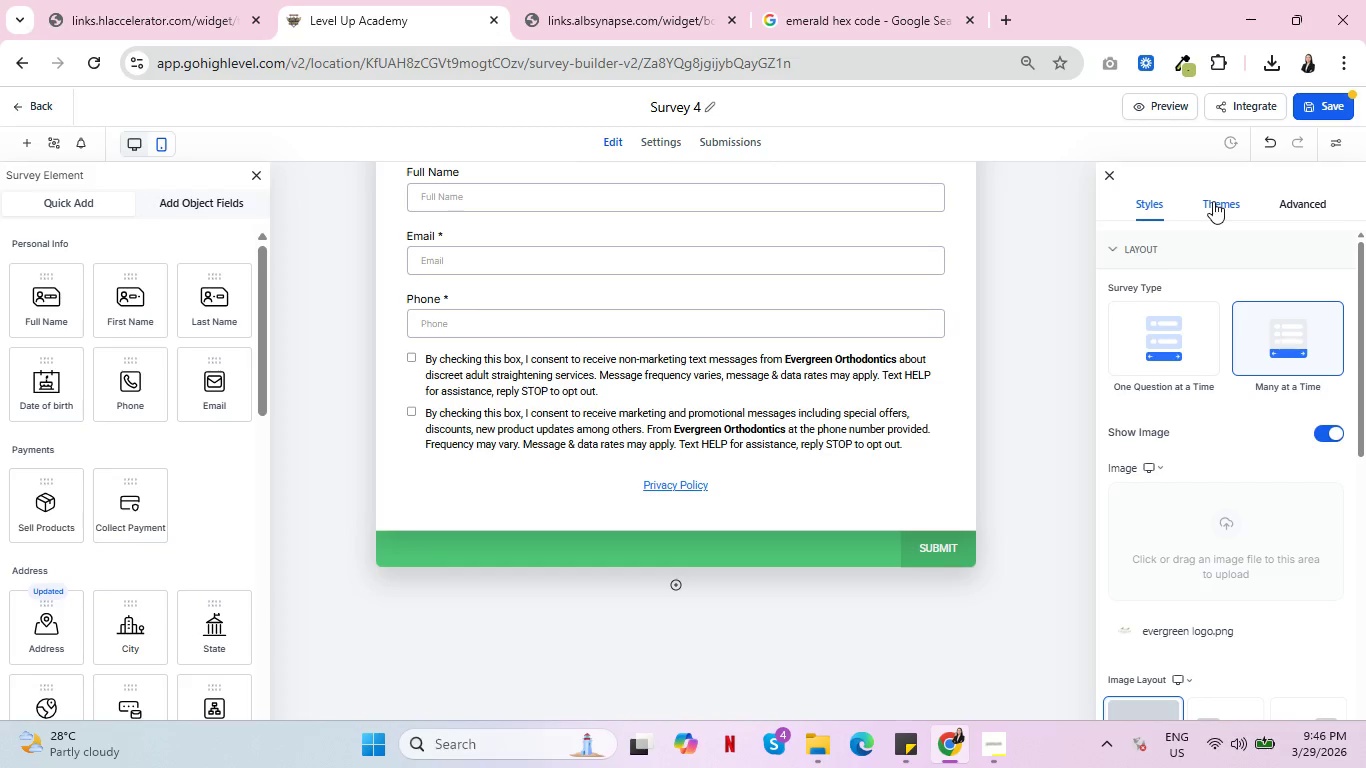 
scroll: coordinate [1215, 449], scroll_direction: down, amount: 10.0
 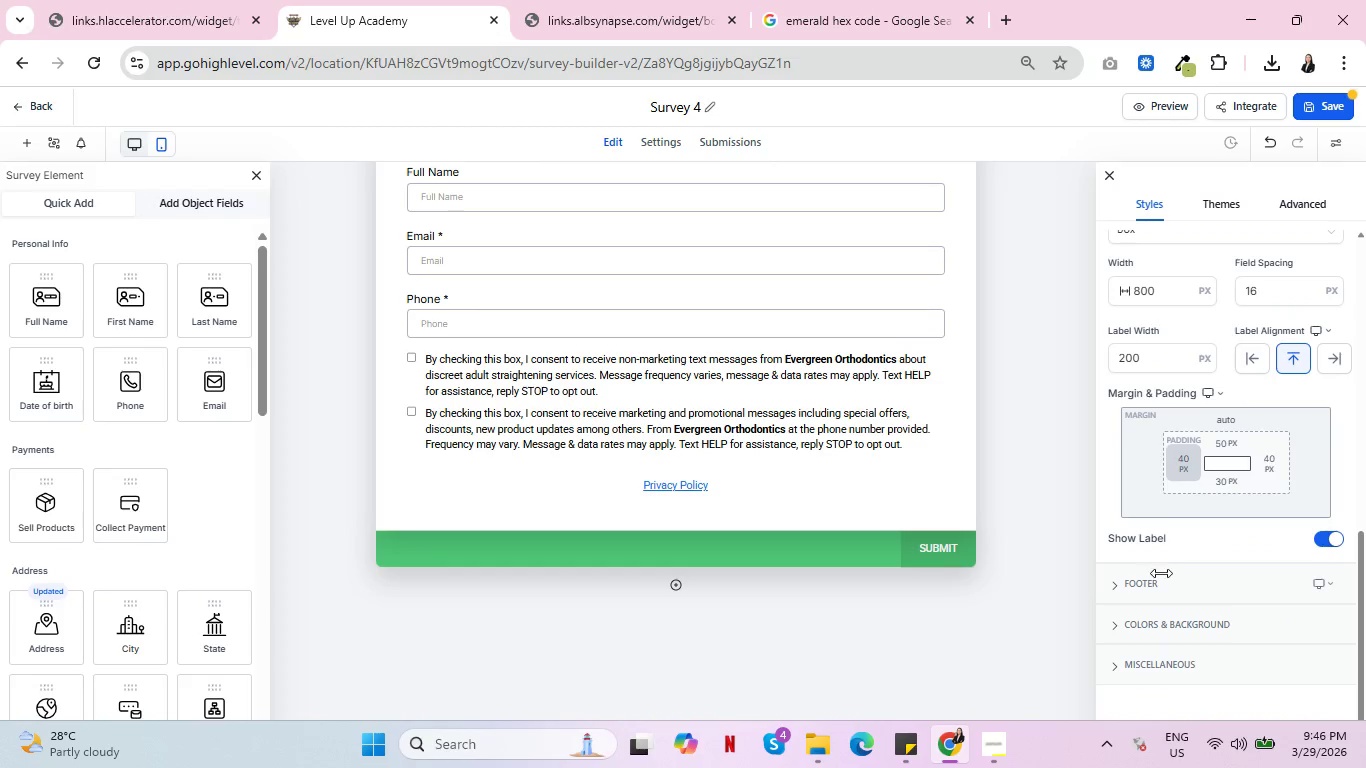 
left_click([1159, 631])
 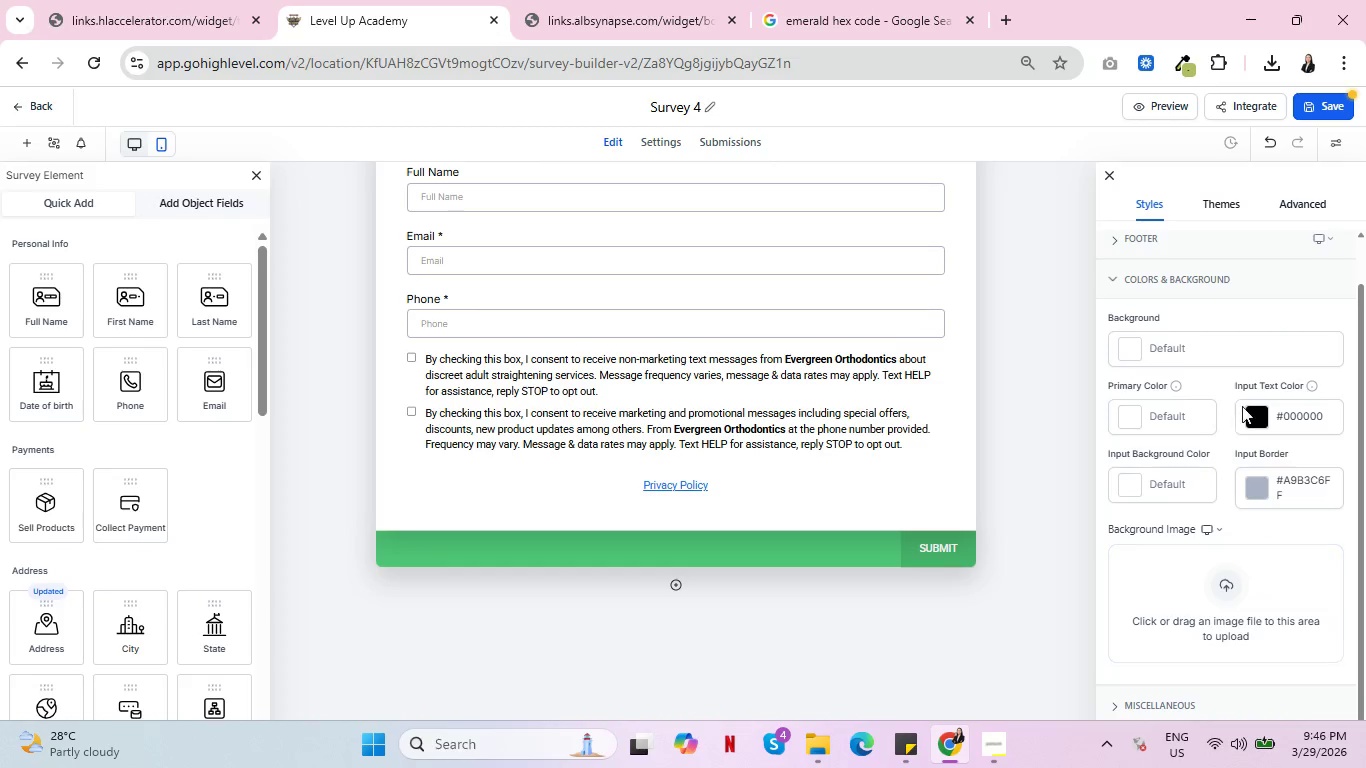 
scroll: coordinate [1244, 406], scroll_direction: down, amount: 4.0
 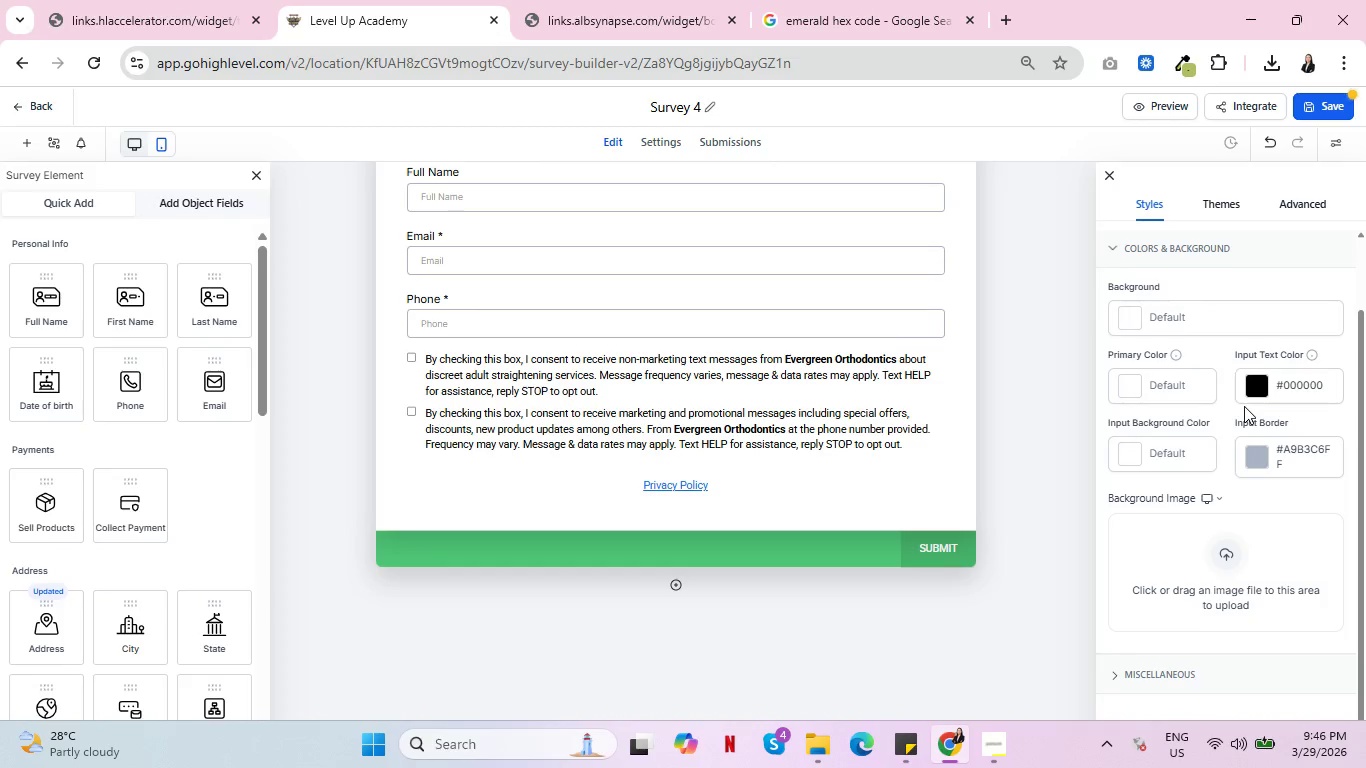 
scroll: coordinate [1244, 411], scroll_direction: up, amount: 4.0
 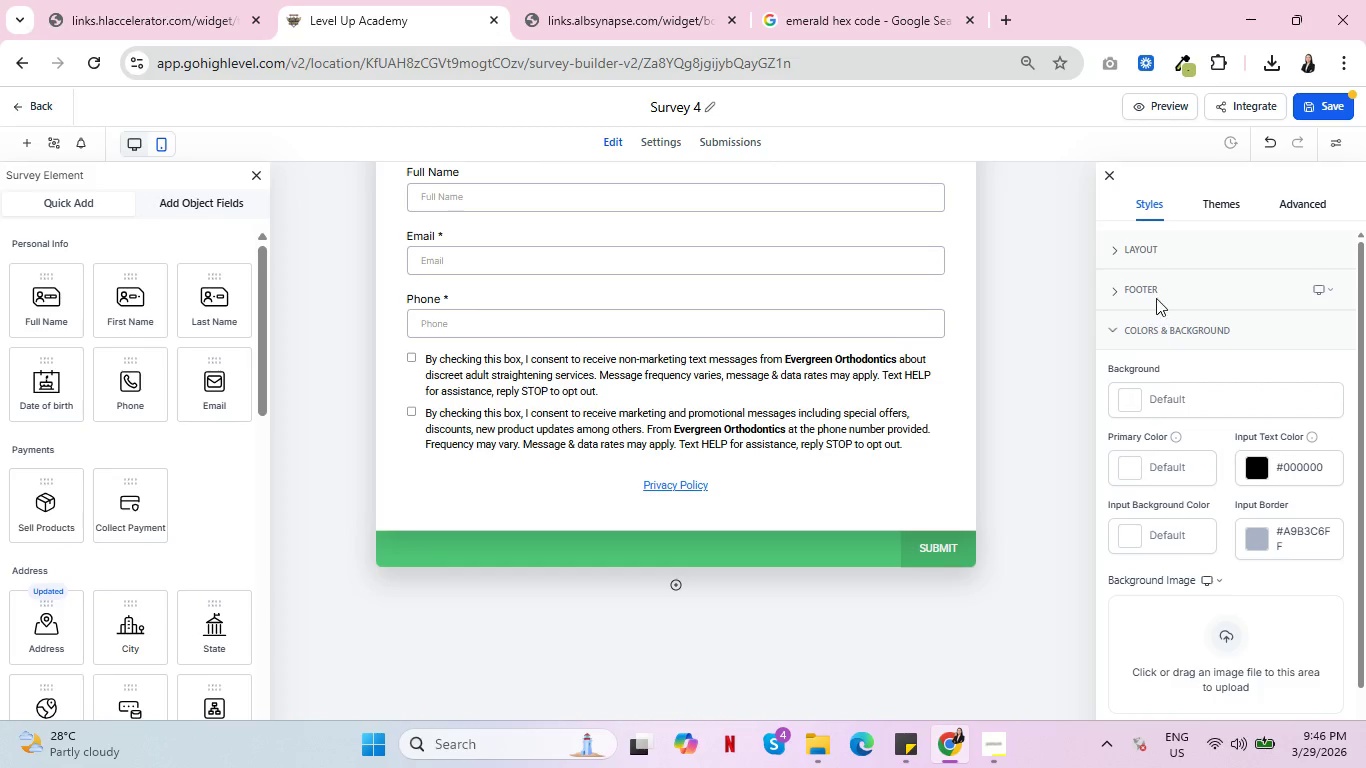 
left_click([1137, 247])
 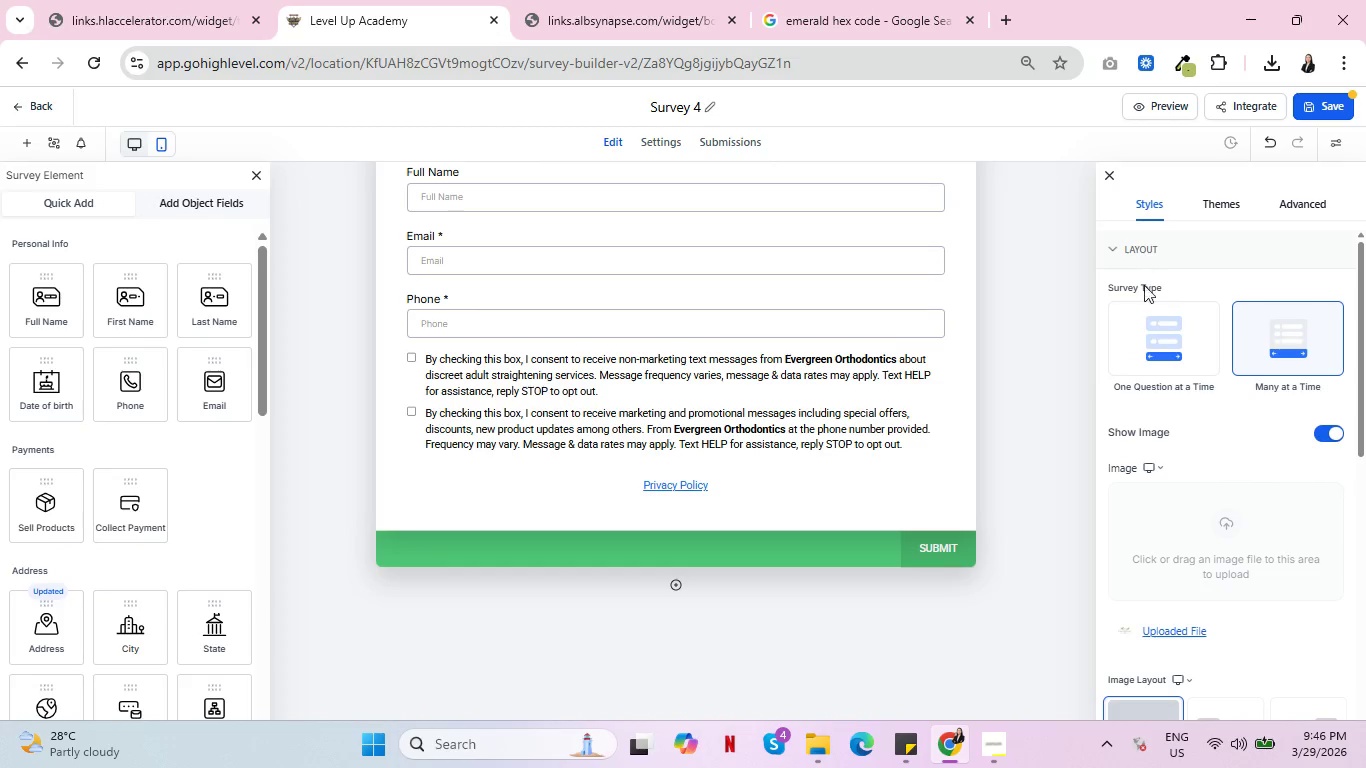 
scroll: coordinate [1198, 408], scroll_direction: down, amount: 1.0
 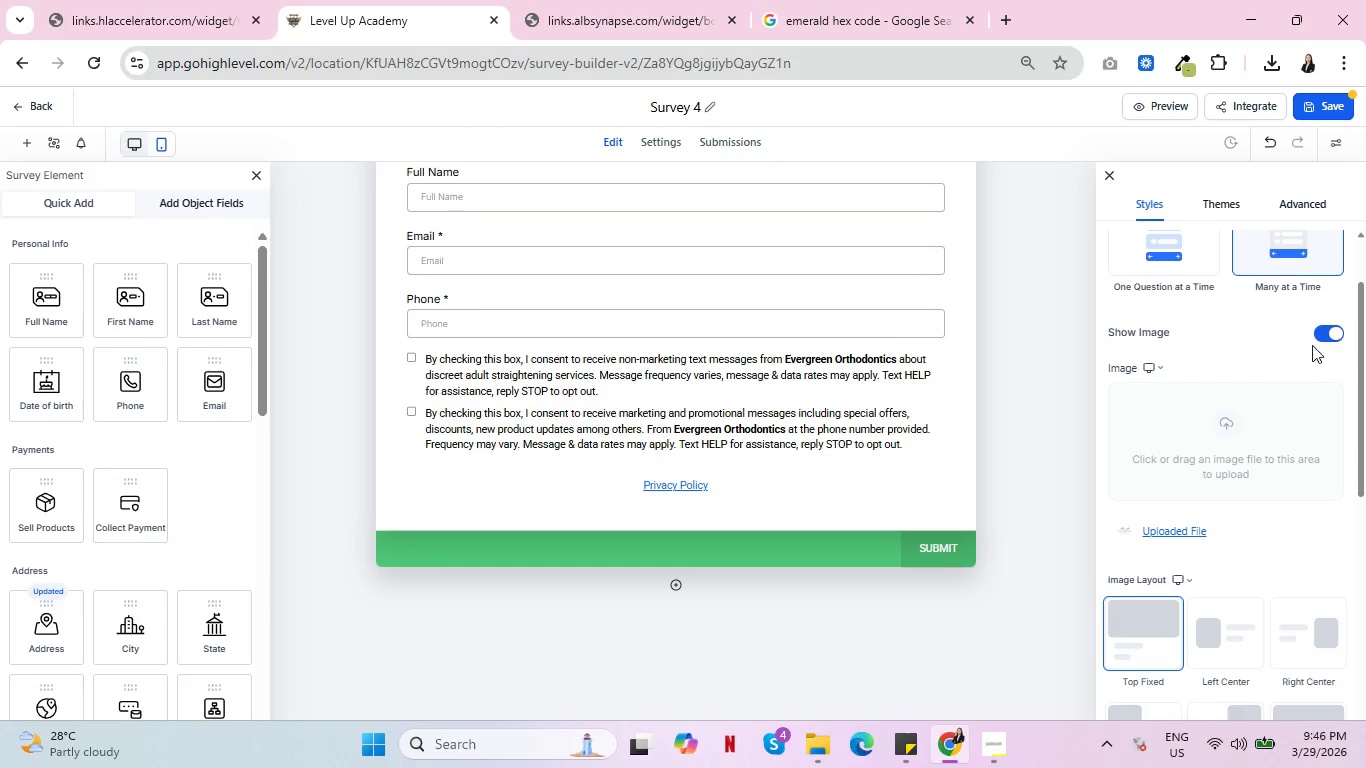 
left_click([1319, 334])
 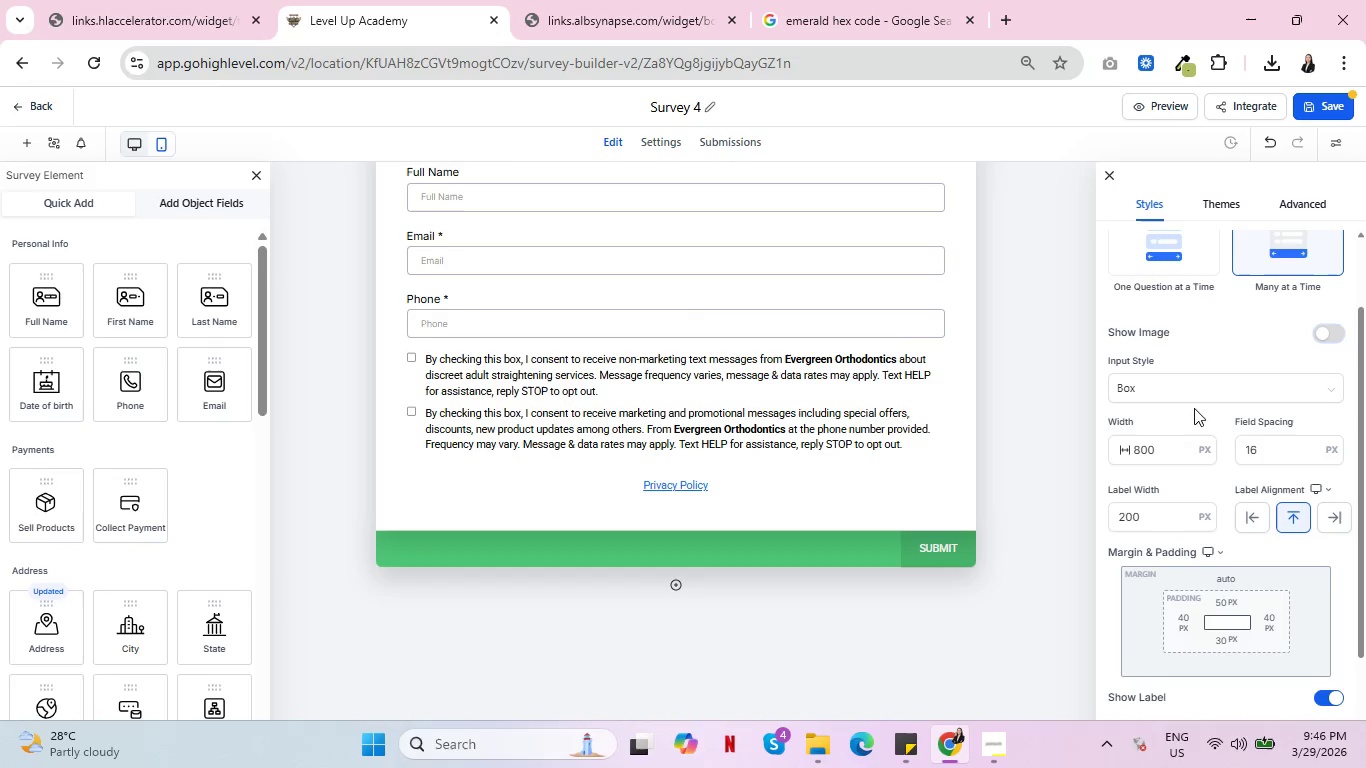 
scroll: coordinate [1180, 428], scroll_direction: down, amount: 2.0
 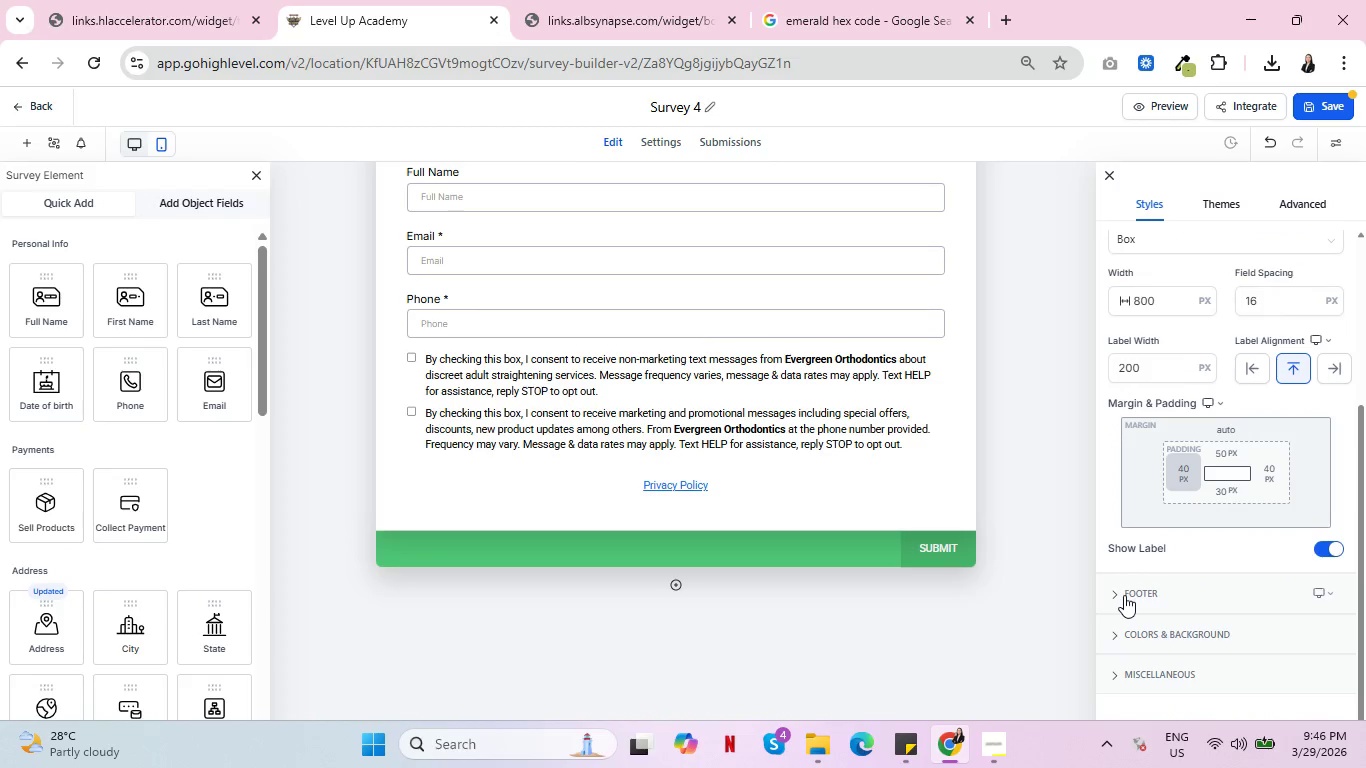 
left_click([1137, 593])
 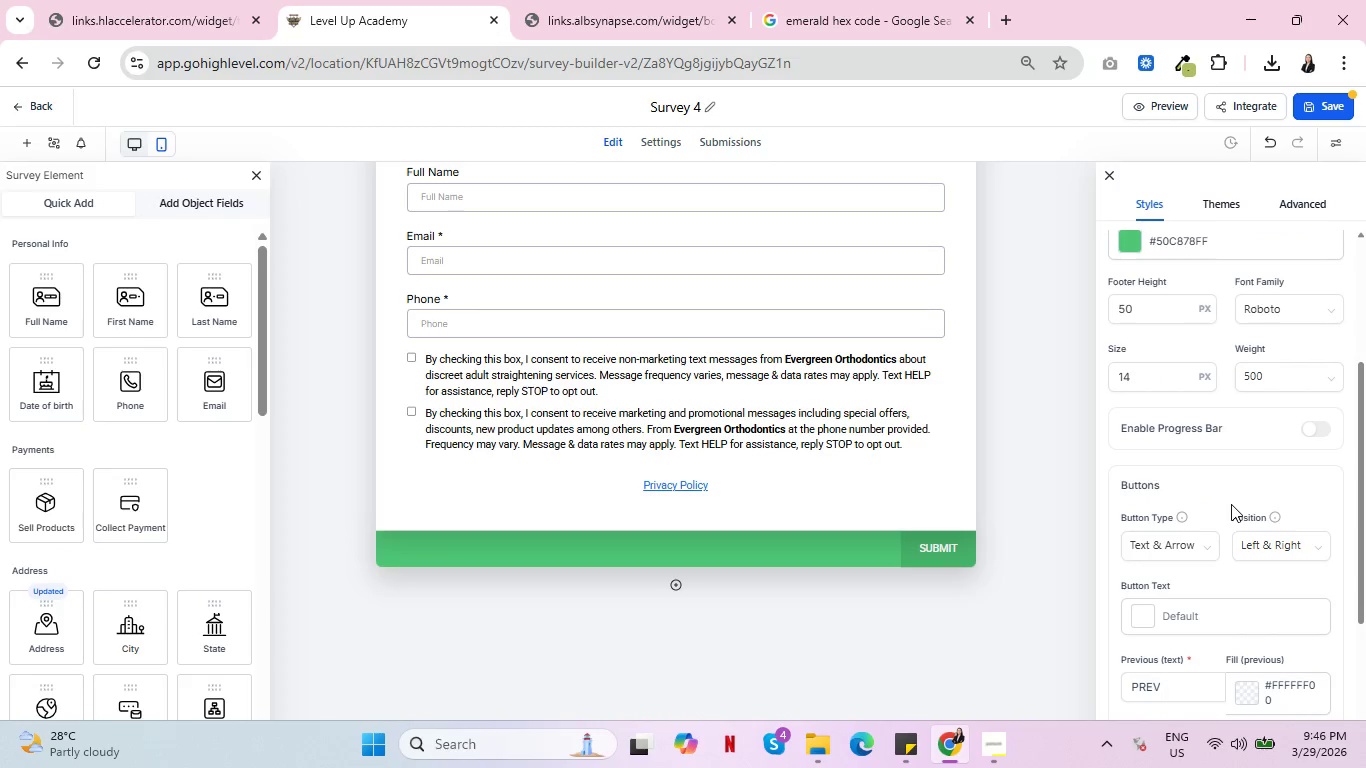 
scroll: coordinate [1231, 504], scroll_direction: up, amount: 2.0
 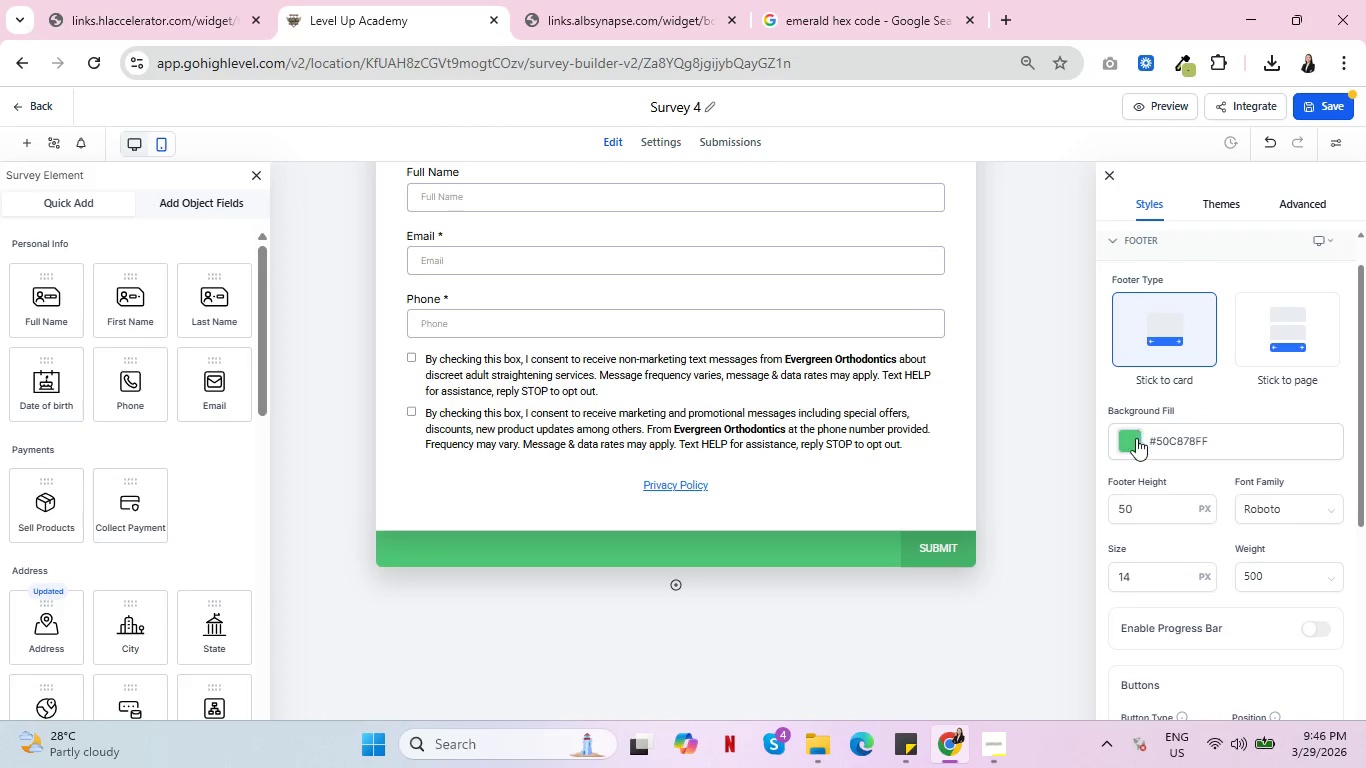 
left_click([1135, 441])
 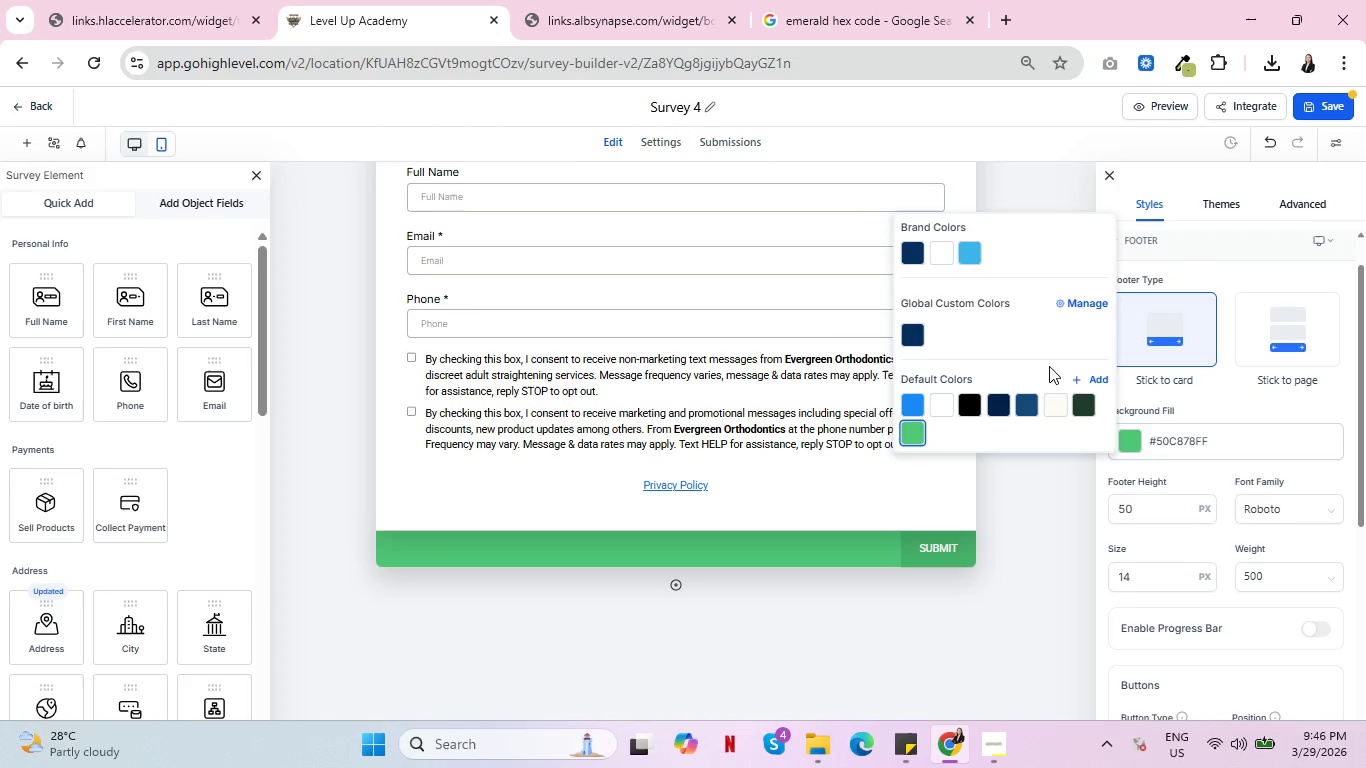 
left_click([1098, 375])
 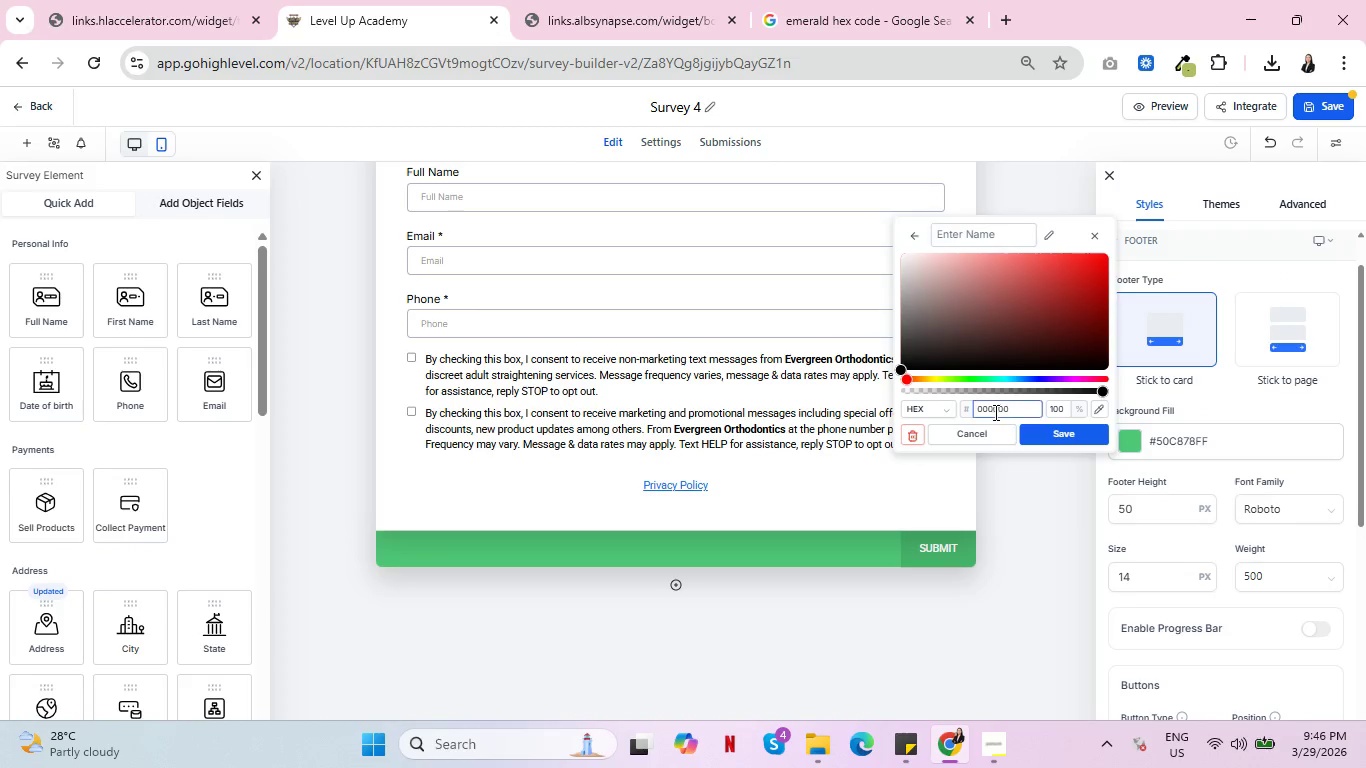 
double_click([993, 412])
 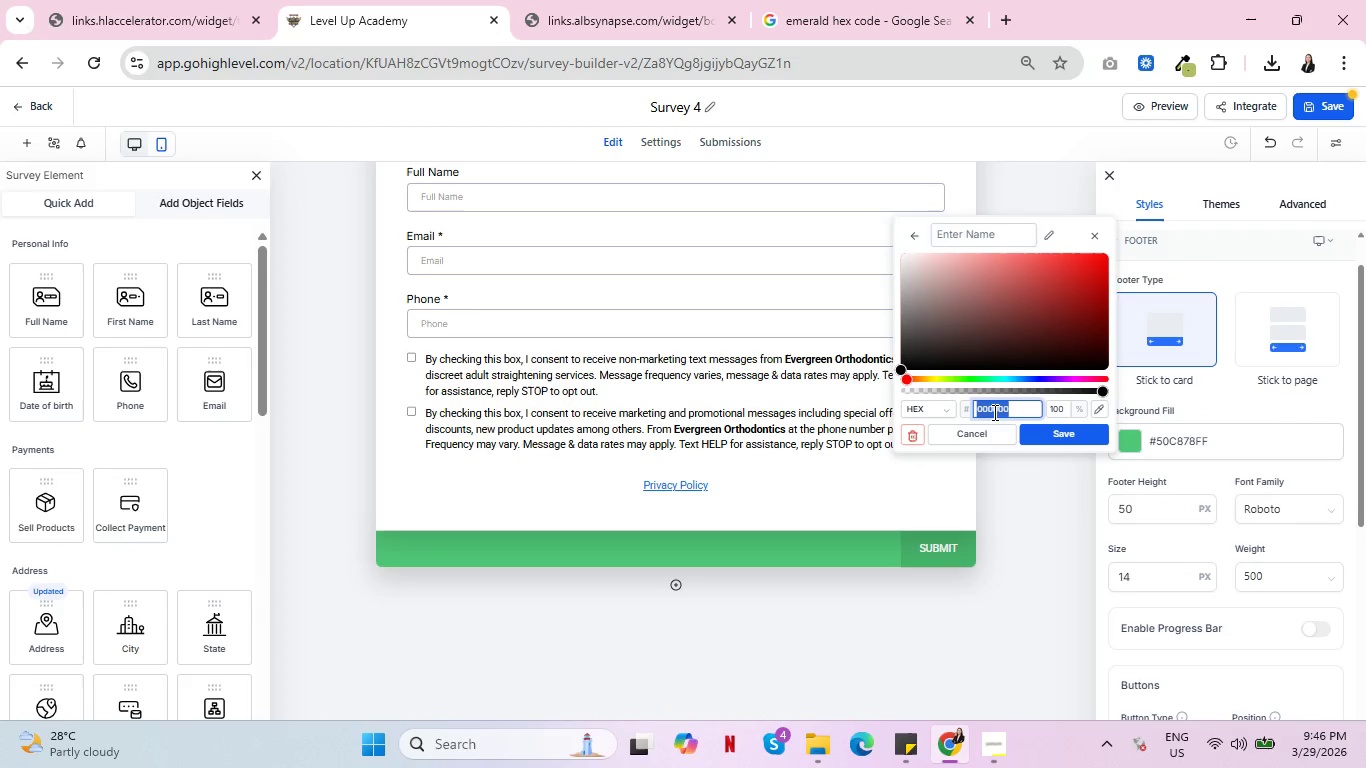 
triple_click([993, 412])
 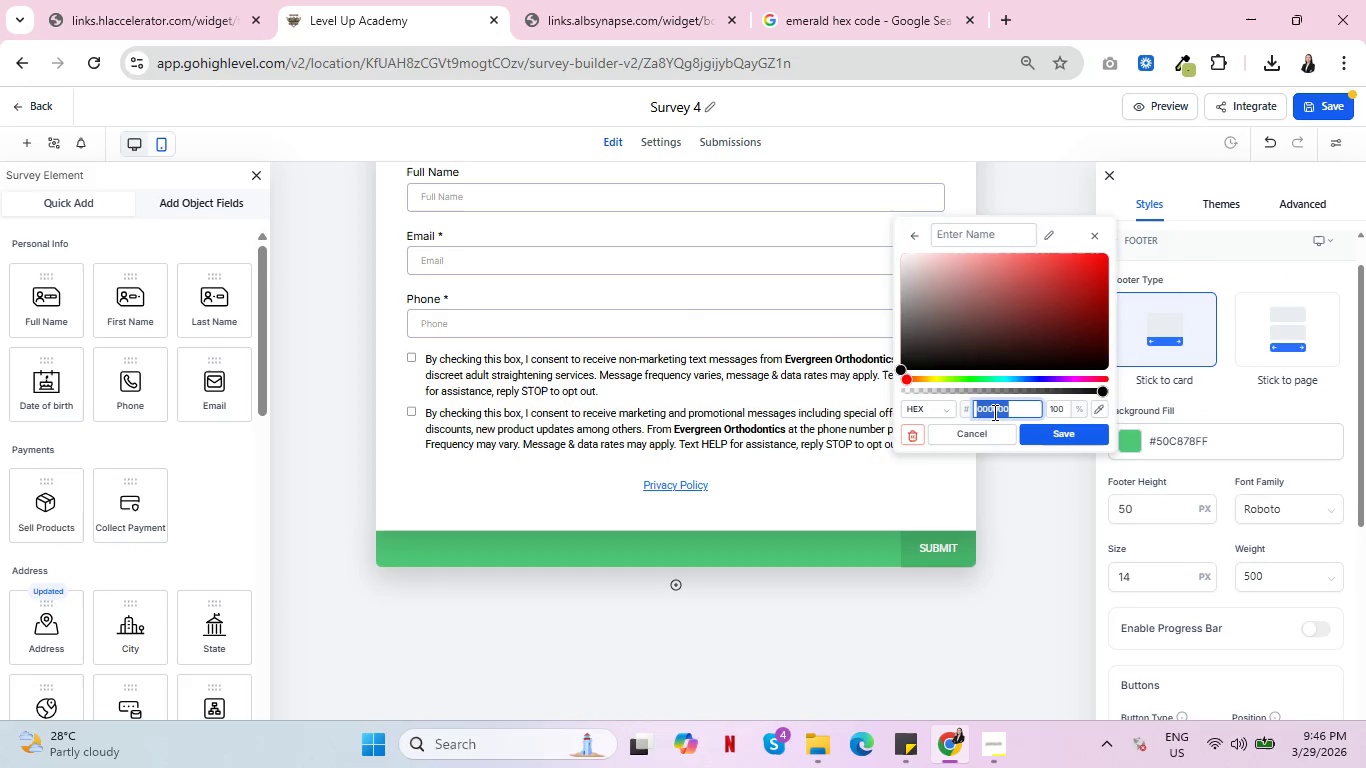 
key(Control+V)
 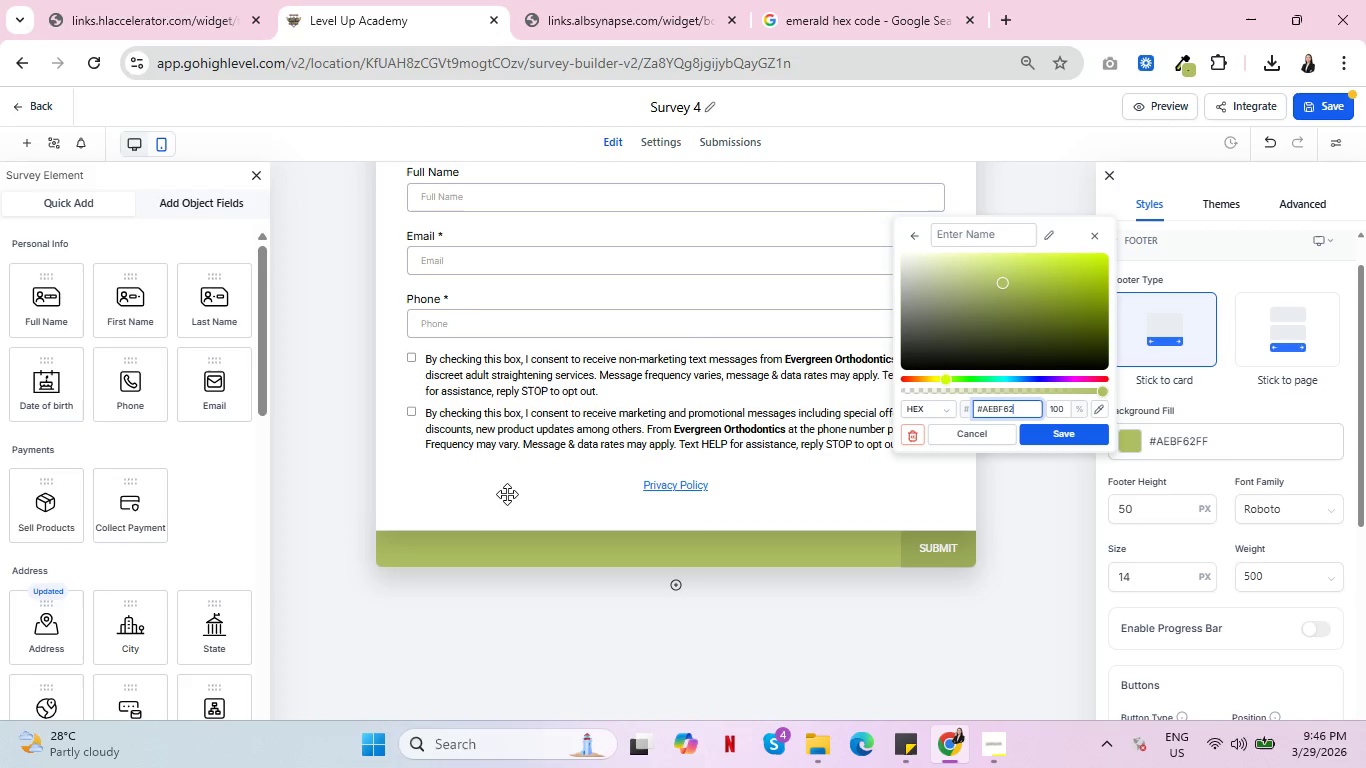 
scroll: coordinate [548, 499], scroll_direction: up, amount: 9.0
 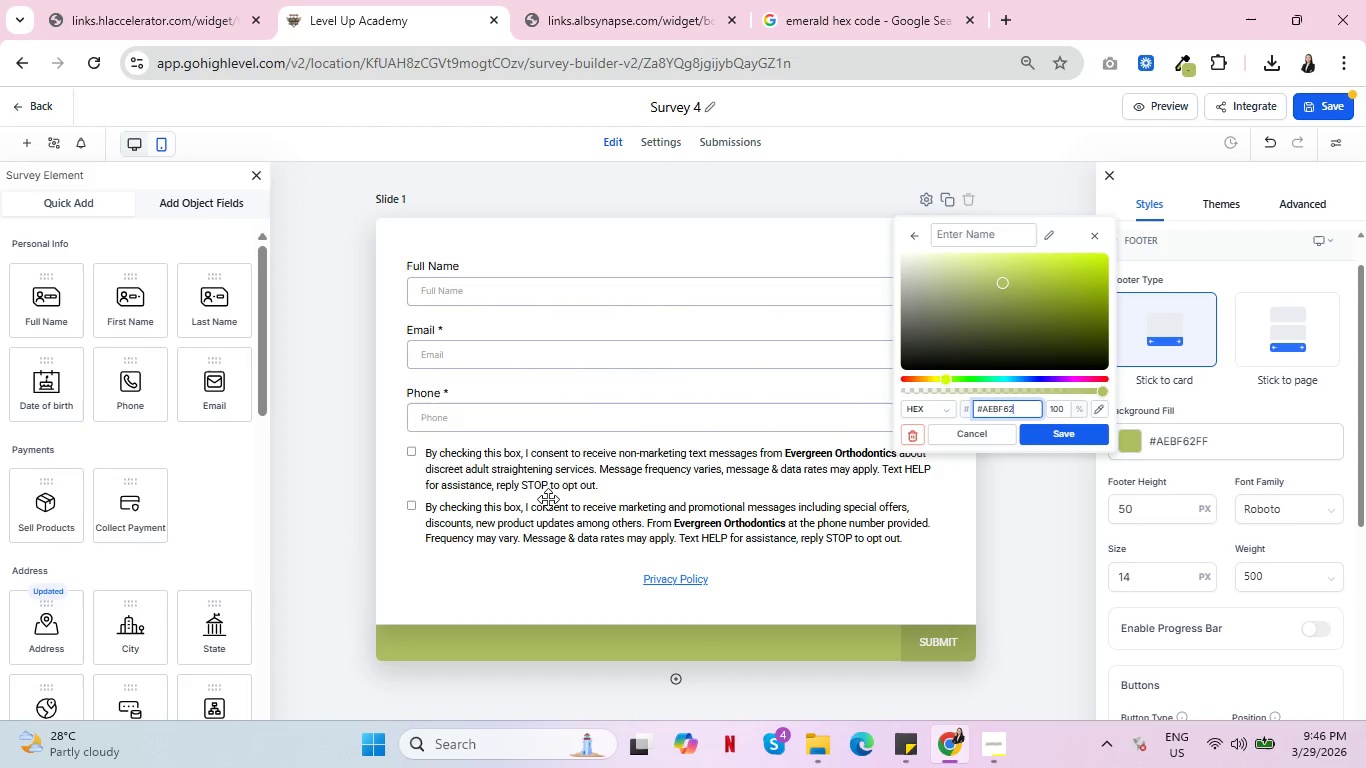 
left_click([987, 440])
 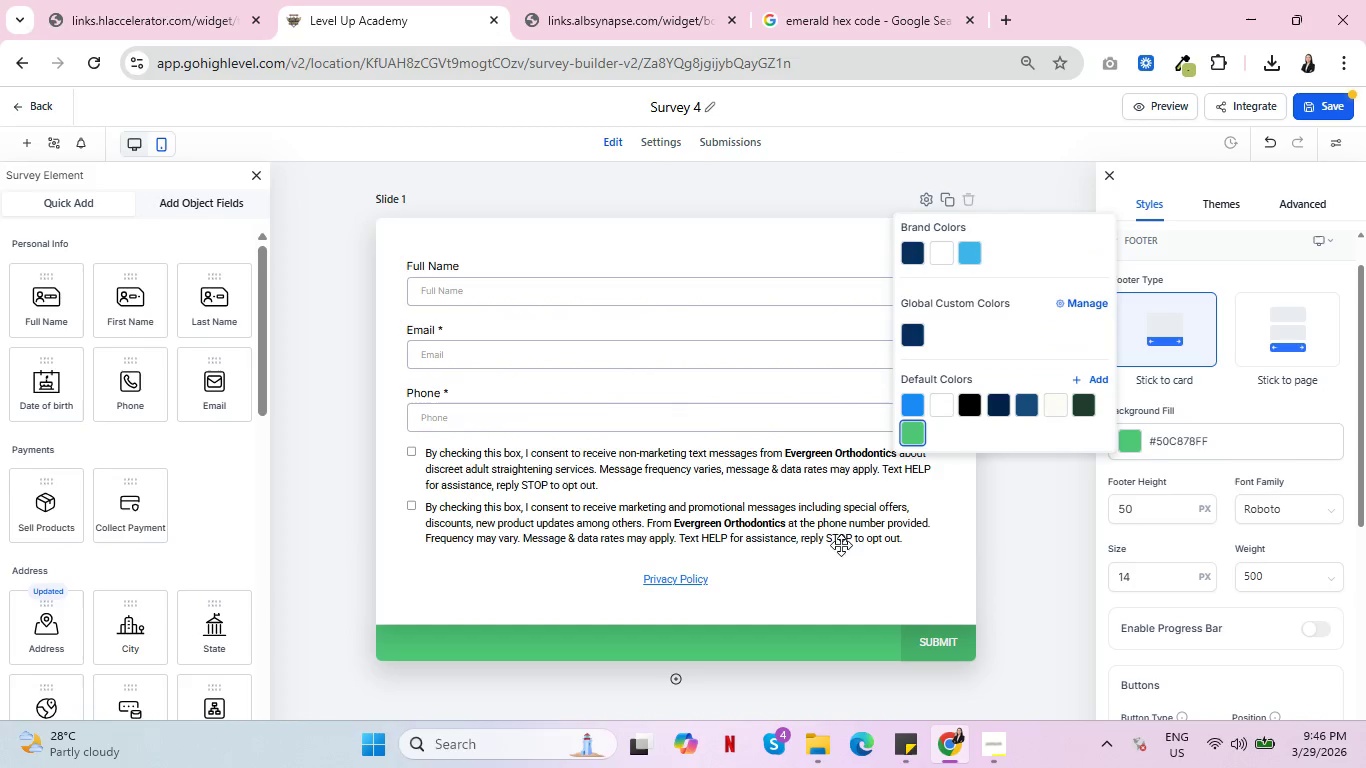 
left_click([997, 539])
 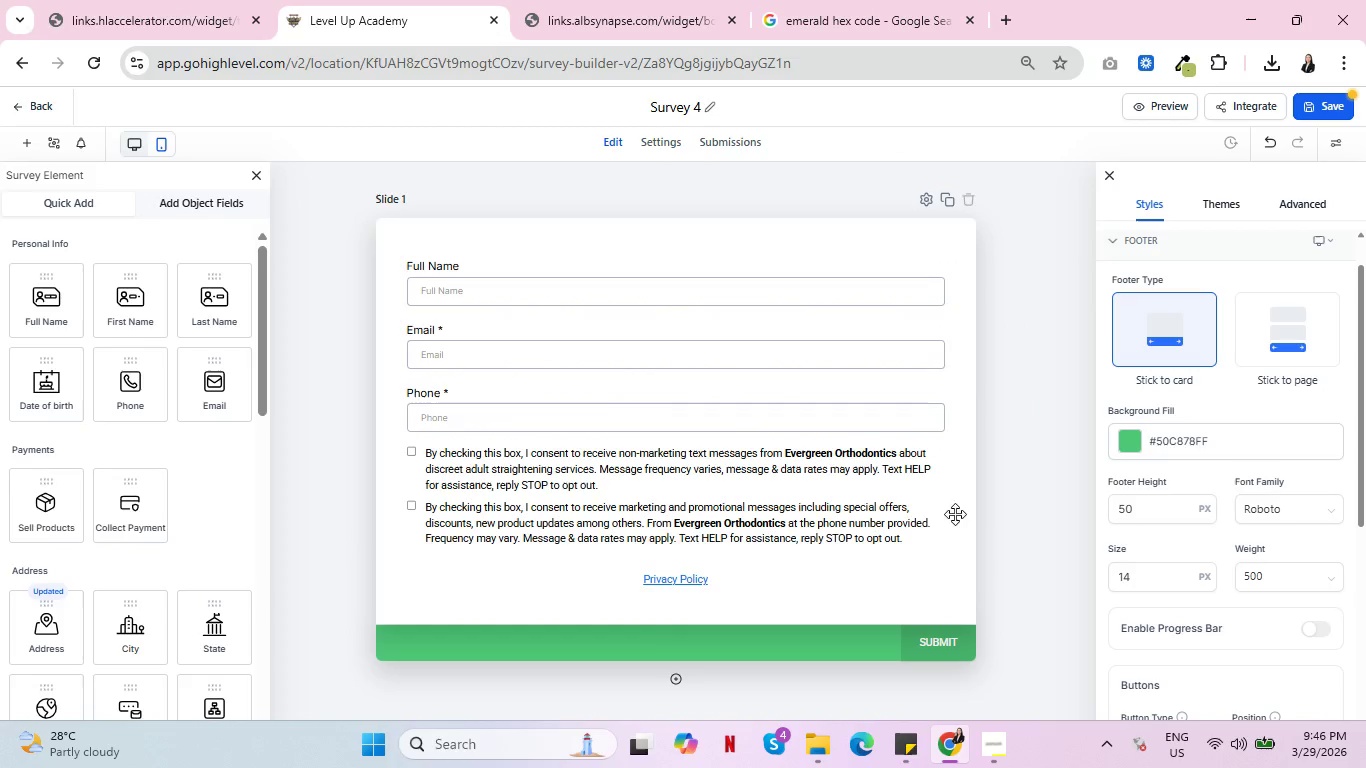 
scroll: coordinate [521, 521], scroll_direction: up, amount: 6.0
 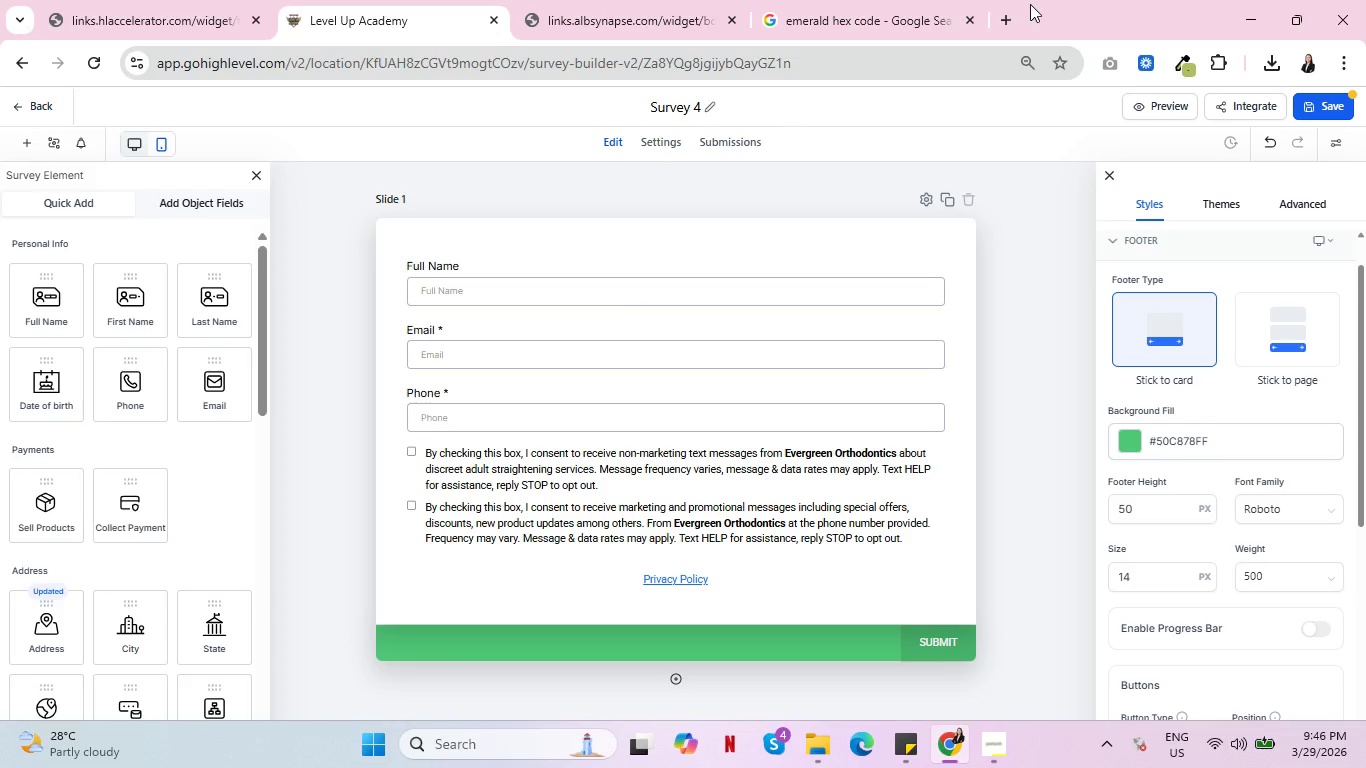 
left_click([1019, 15])
 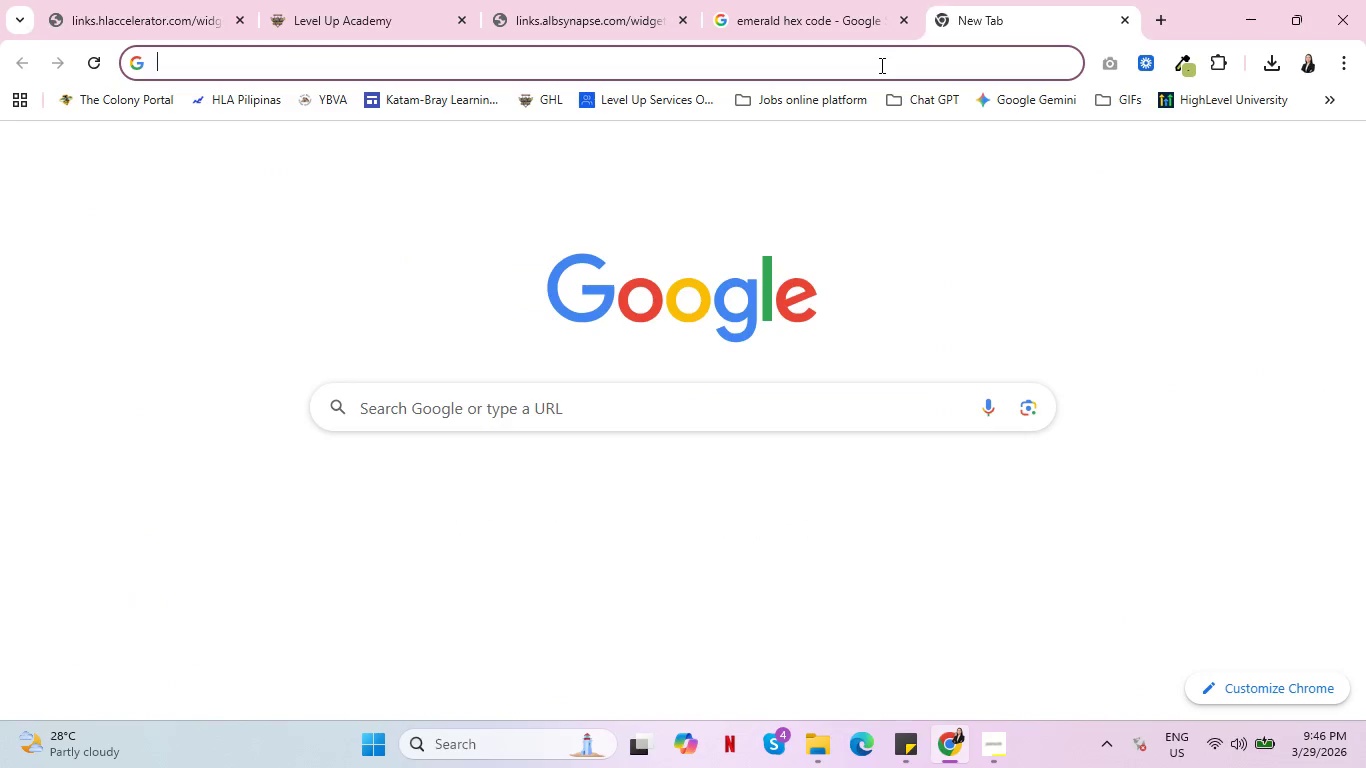 
left_click([880, 65])
 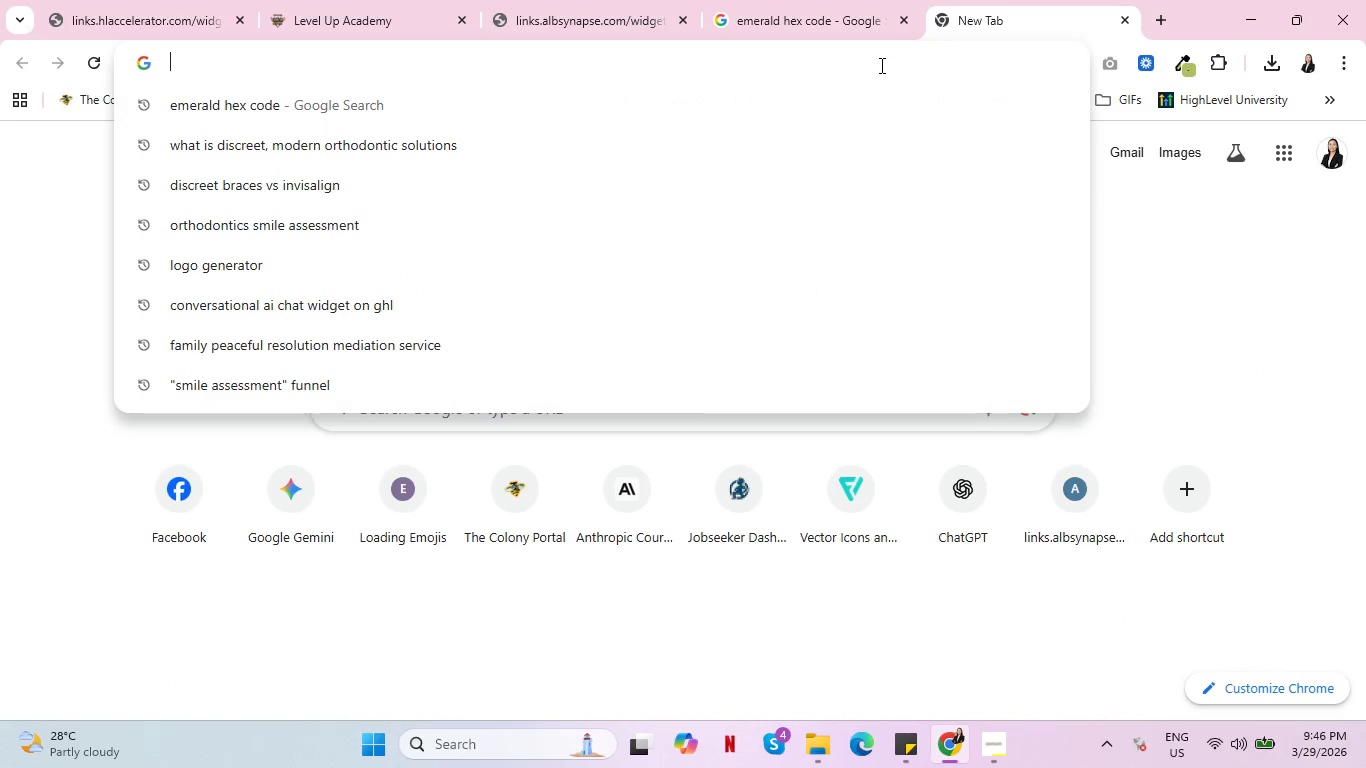 
type(canva.com)
 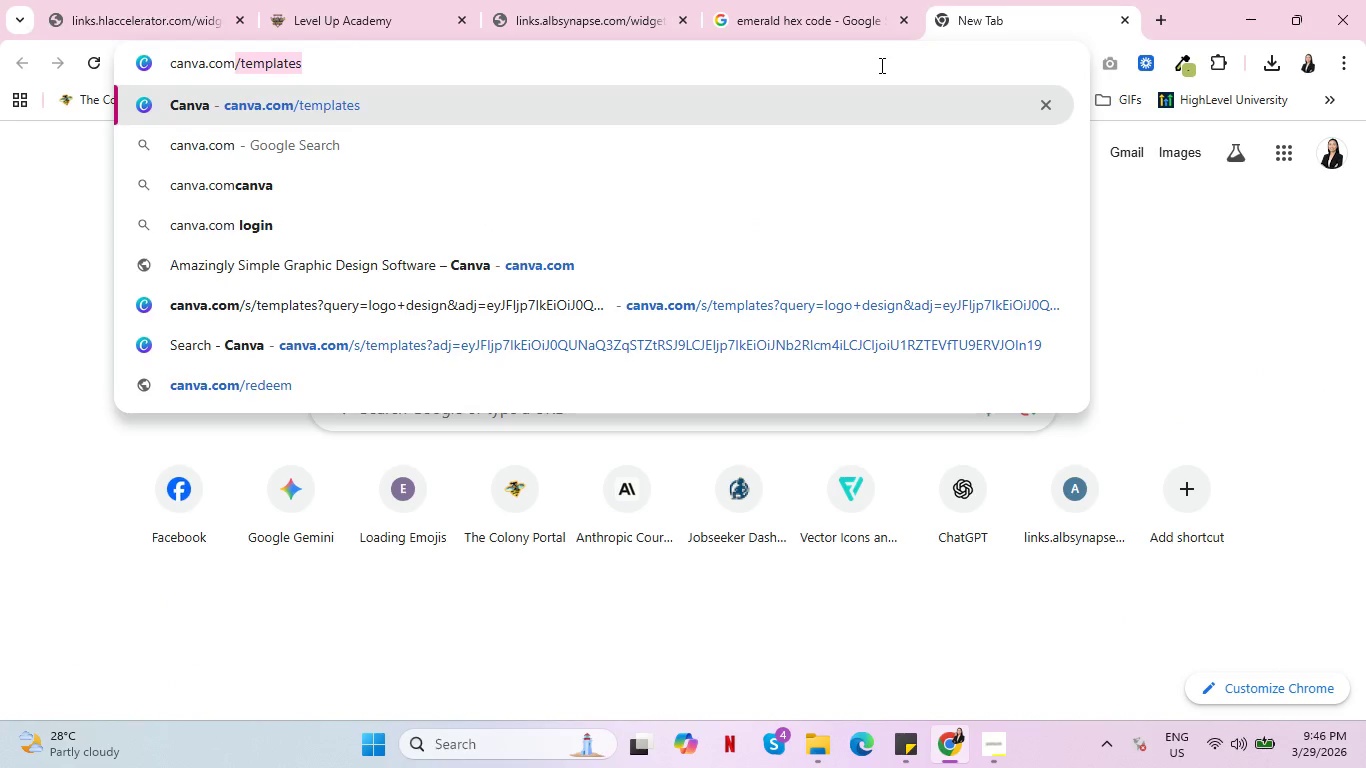 
key(Enter)
 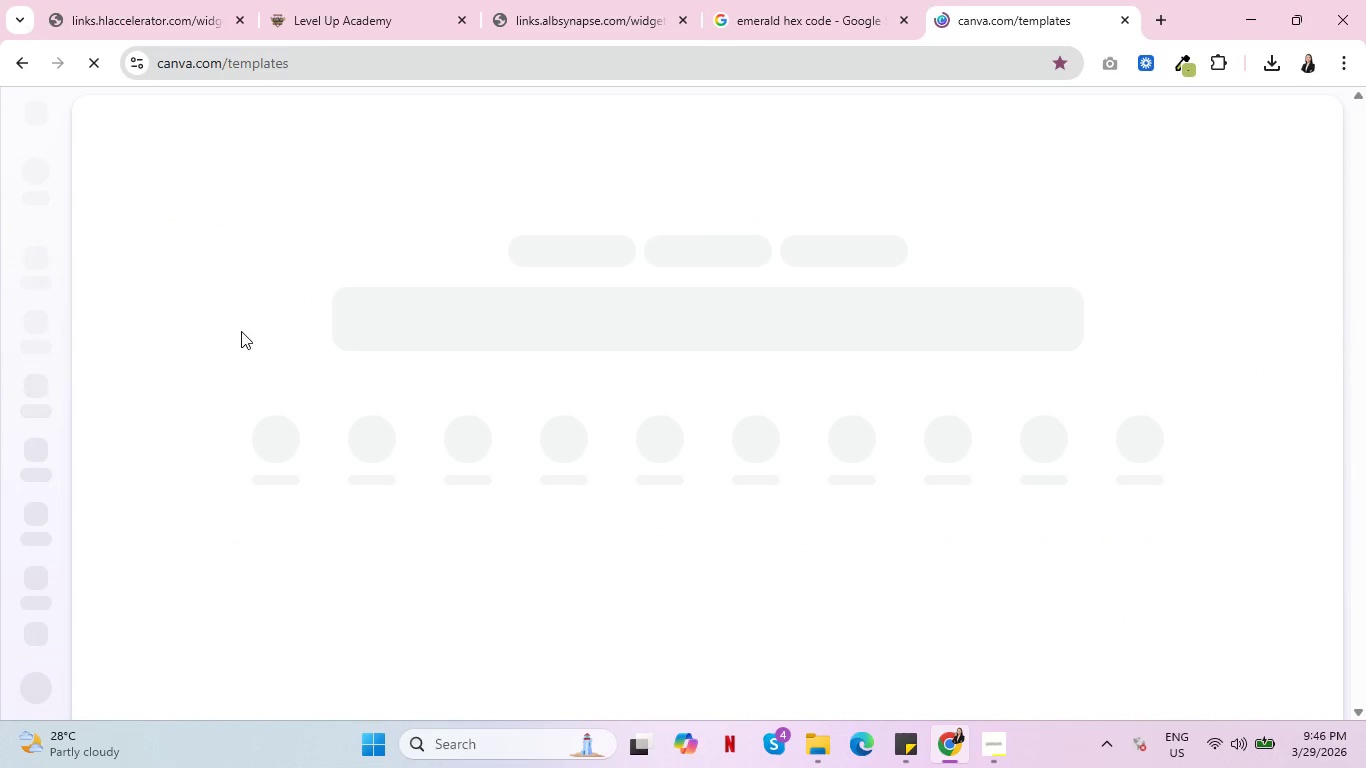 
mouse_move([928, 440])
 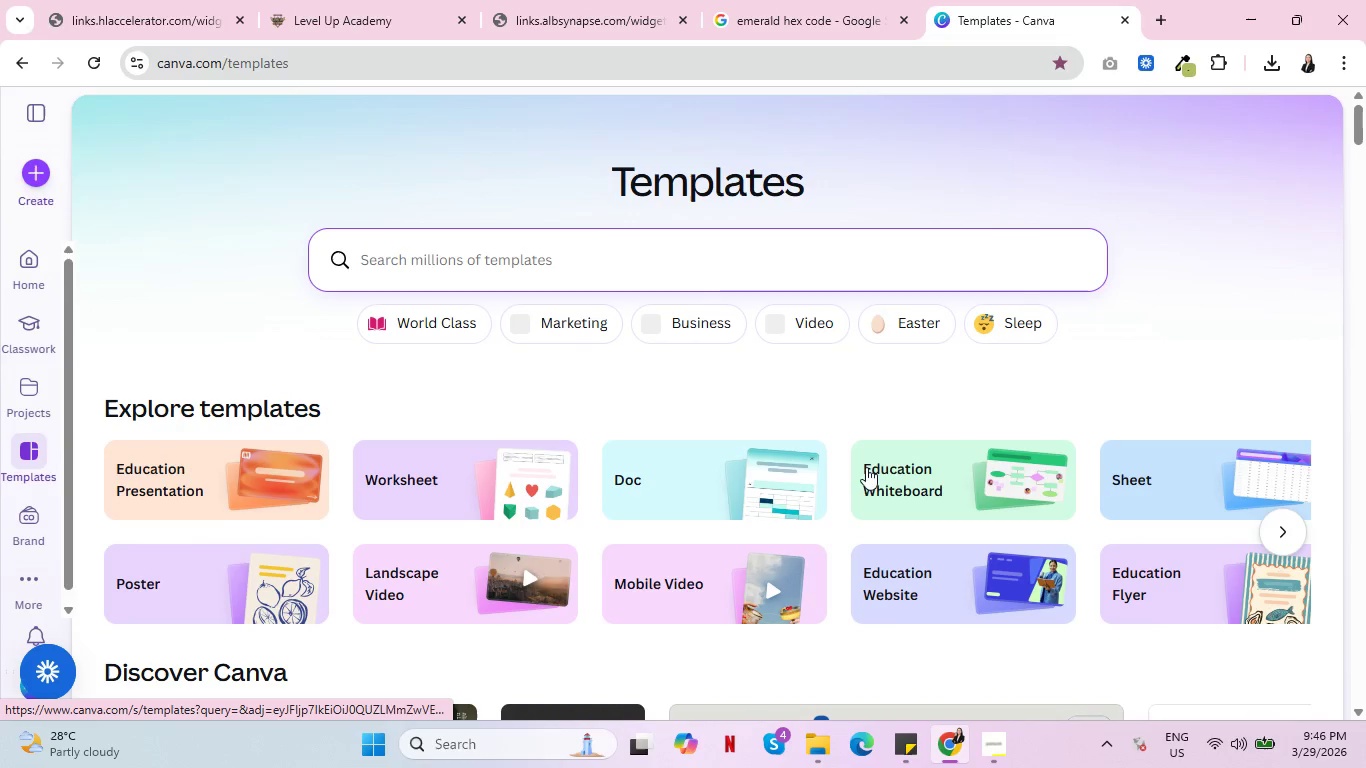 
scroll: coordinate [871, 467], scroll_direction: down, amount: 1.0
 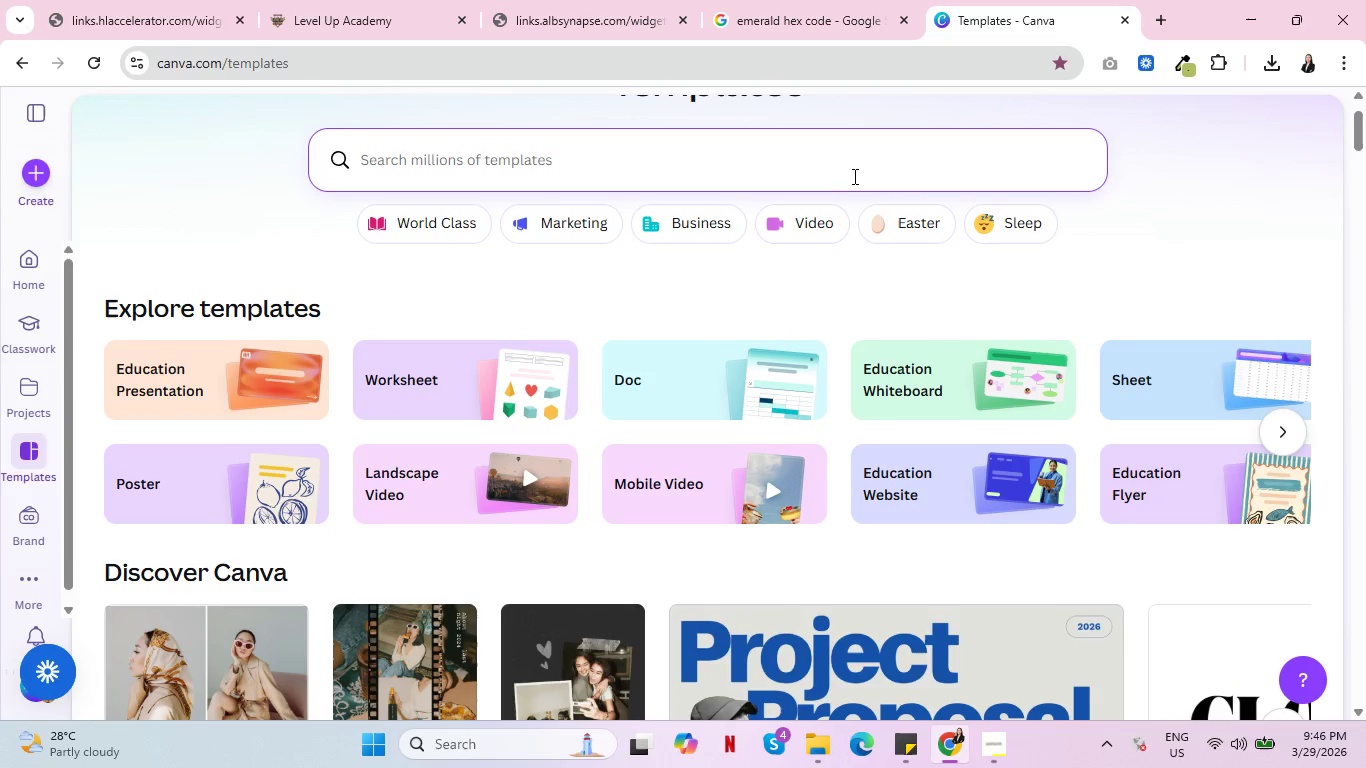 
left_click([1286, 432])
 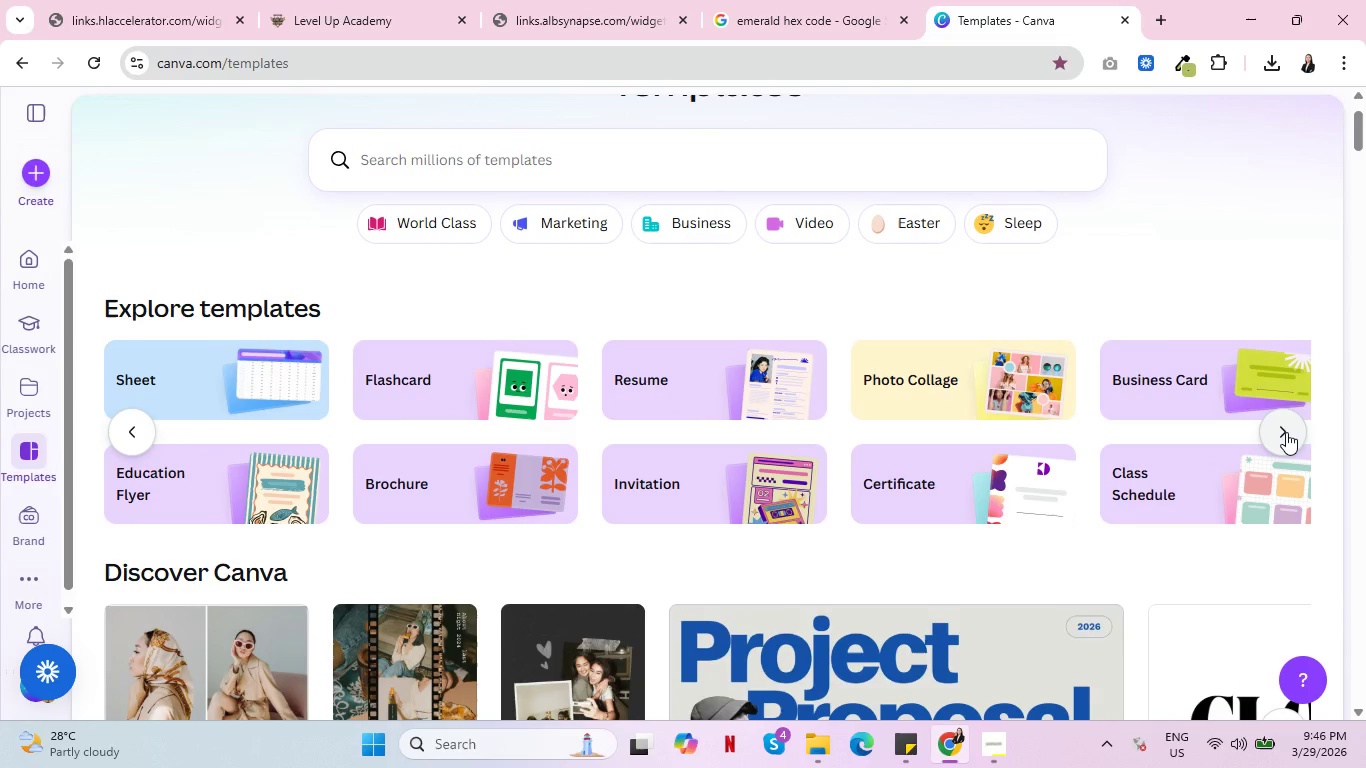 
left_click([1286, 432])
 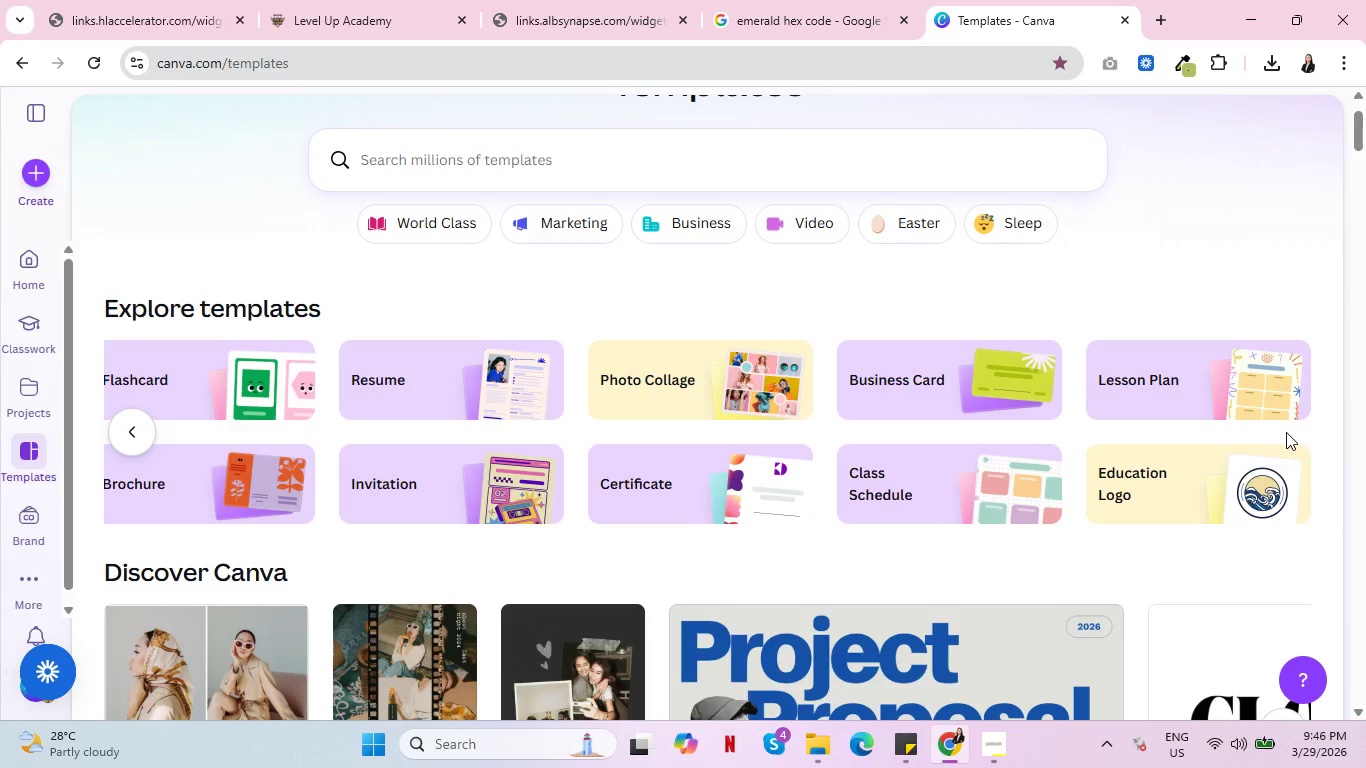 
scroll: coordinate [1276, 433], scroll_direction: down, amount: 3.0
 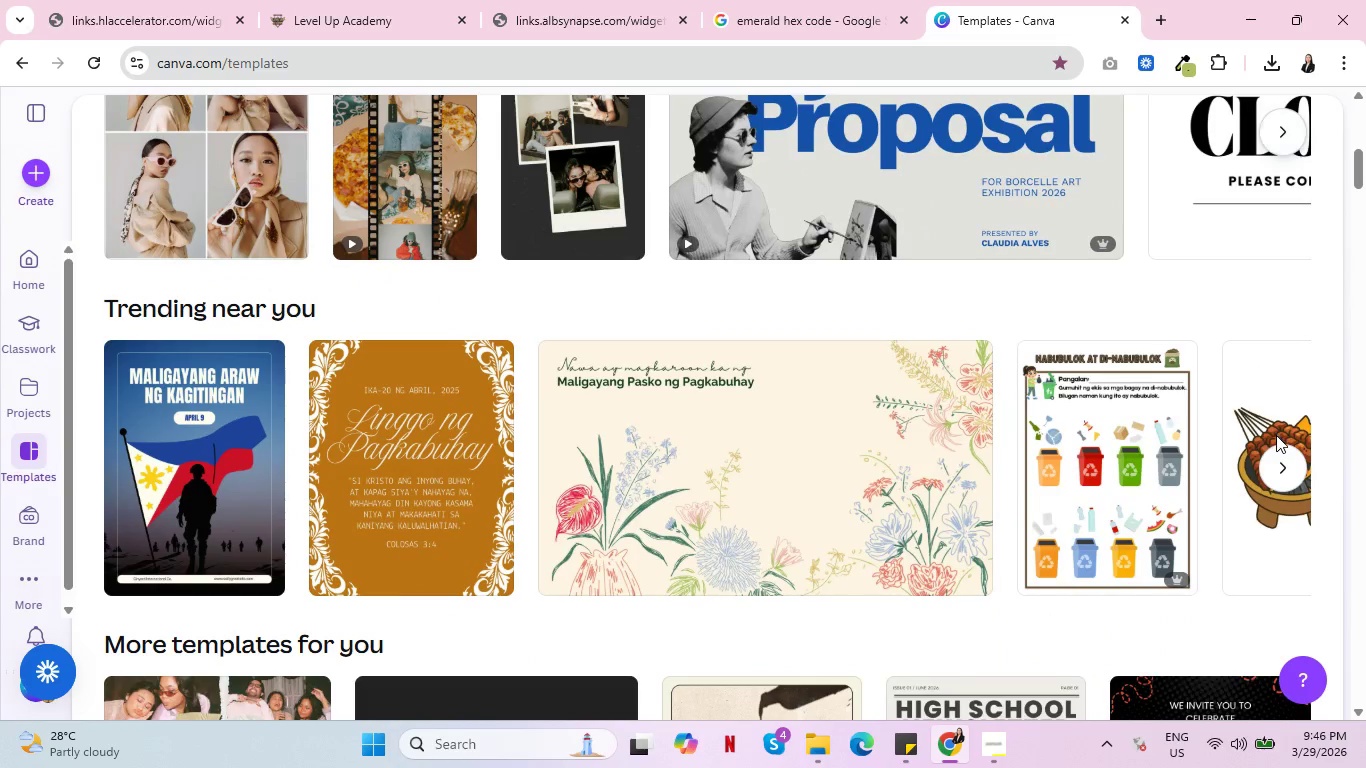 
scroll: coordinate [1276, 441], scroll_direction: up, amount: 15.0
 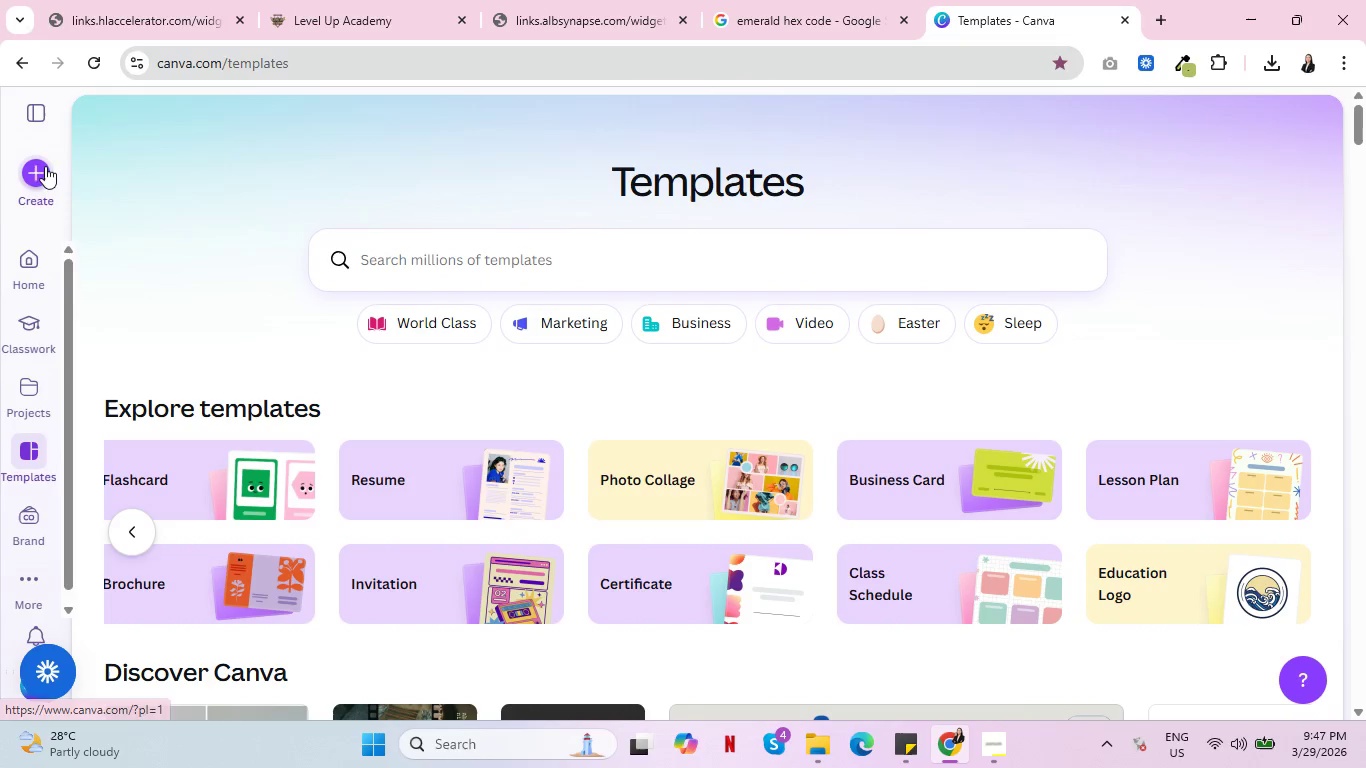 
left_click([26, 176])
 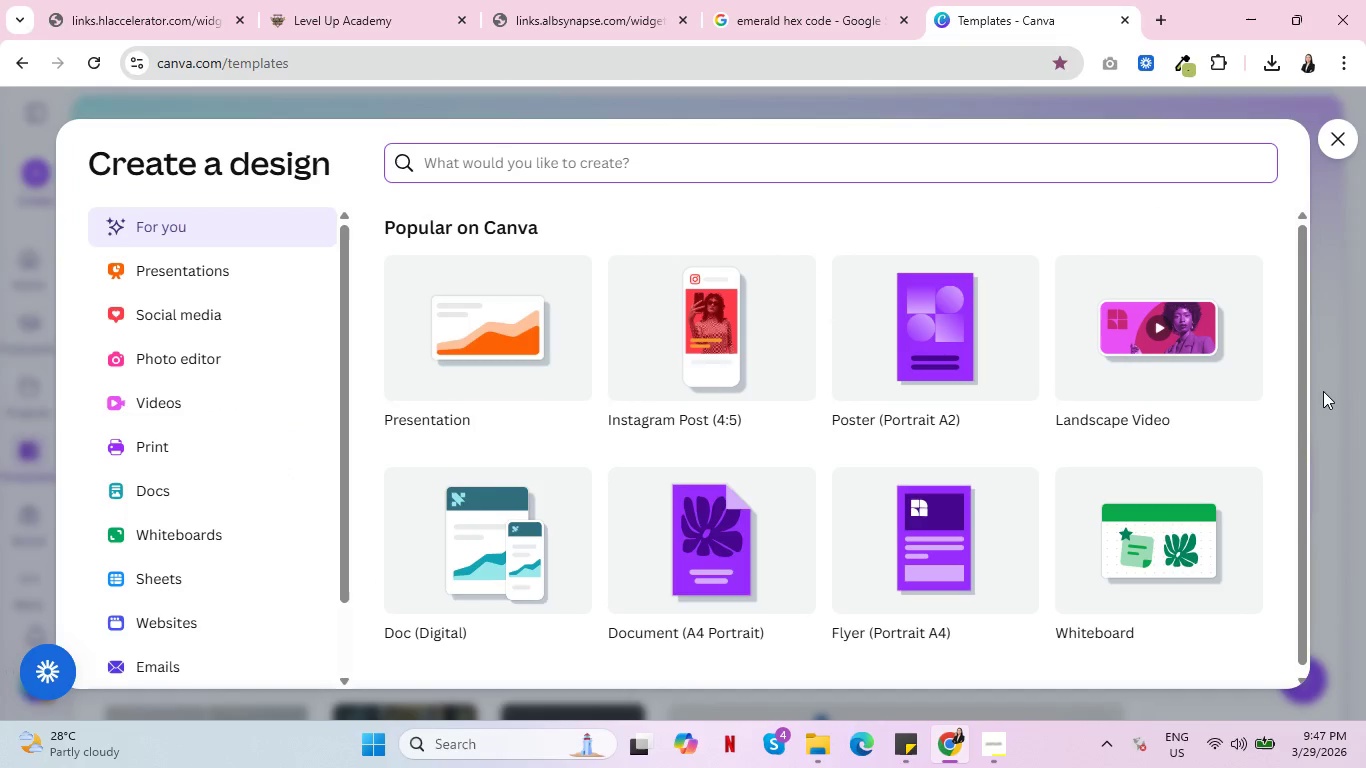 
scroll: coordinate [737, 532], scroll_direction: down, amount: 4.0
 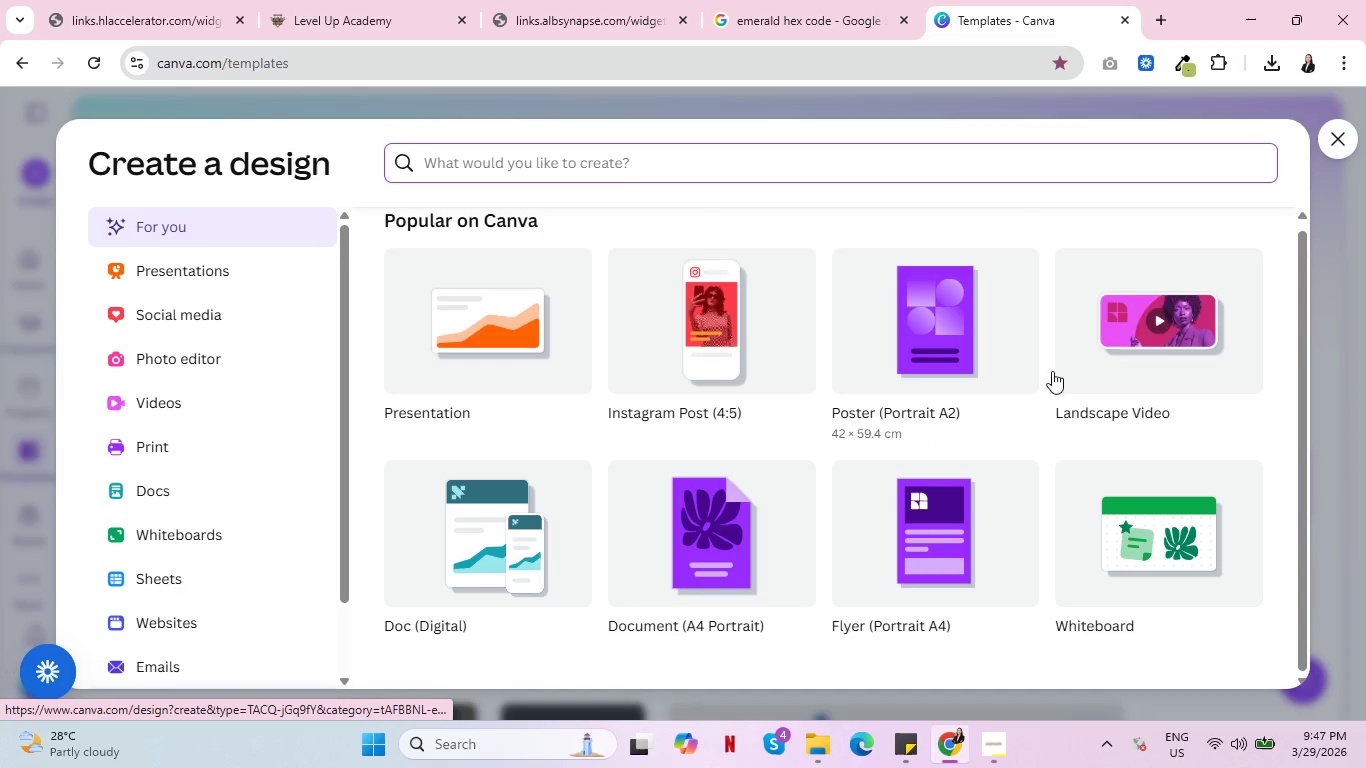 
scroll: coordinate [801, 462], scroll_direction: up, amount: 3.0
 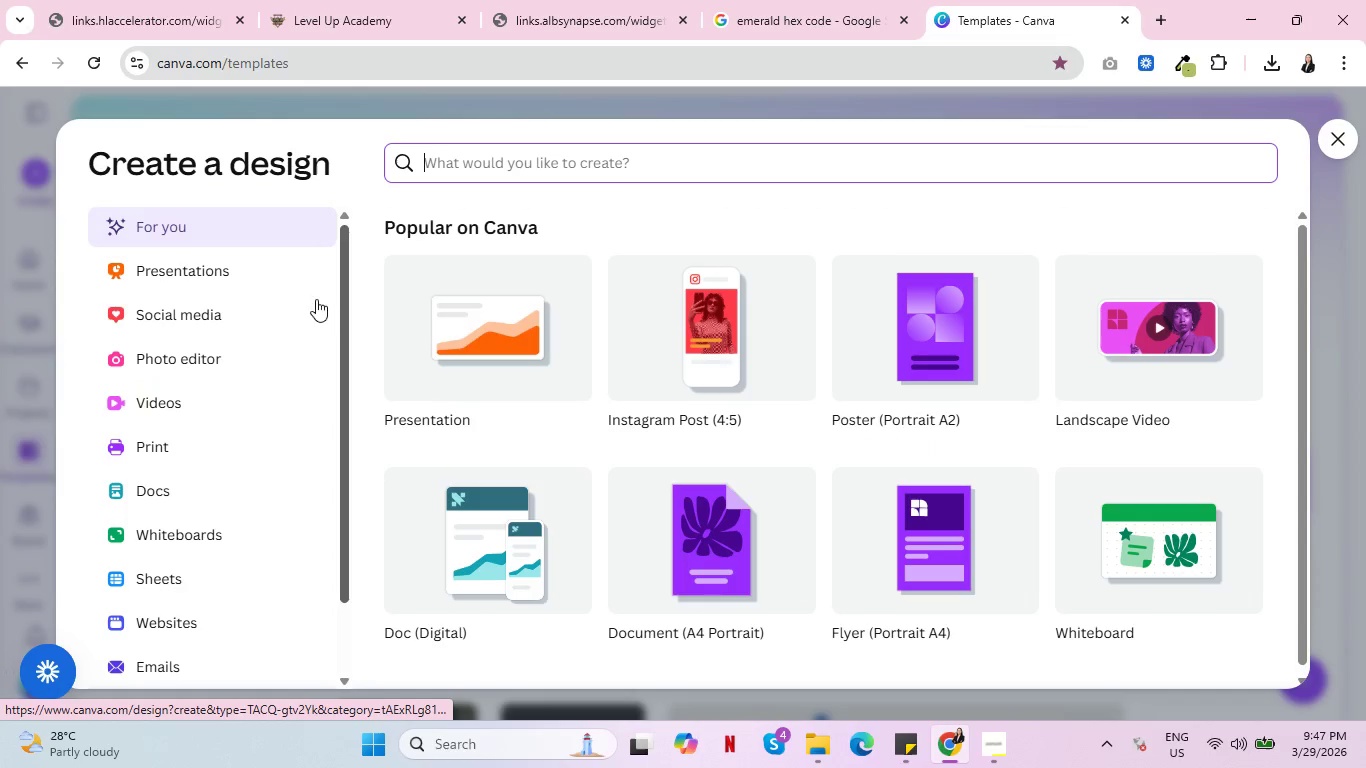 
left_click([165, 626])
 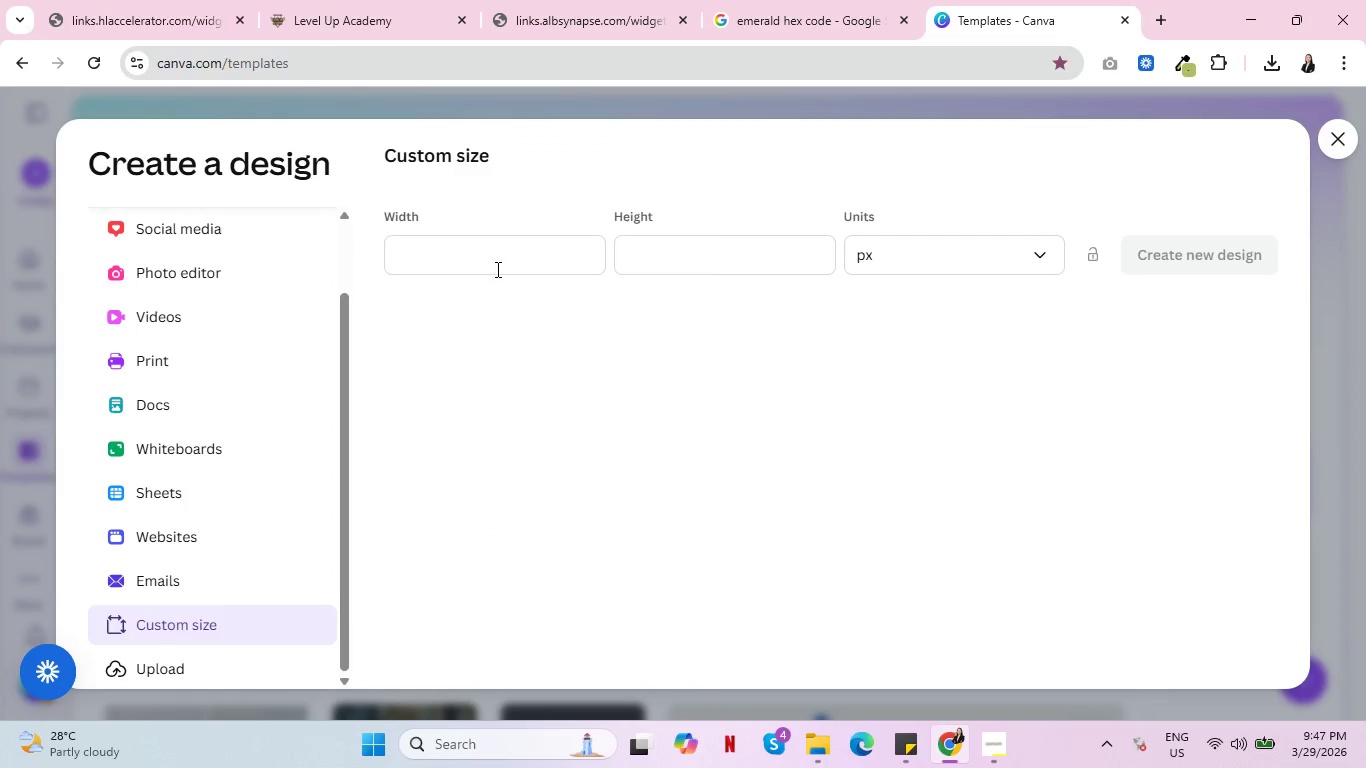 
scroll: coordinate [198, 418], scroll_direction: down, amount: 3.0
 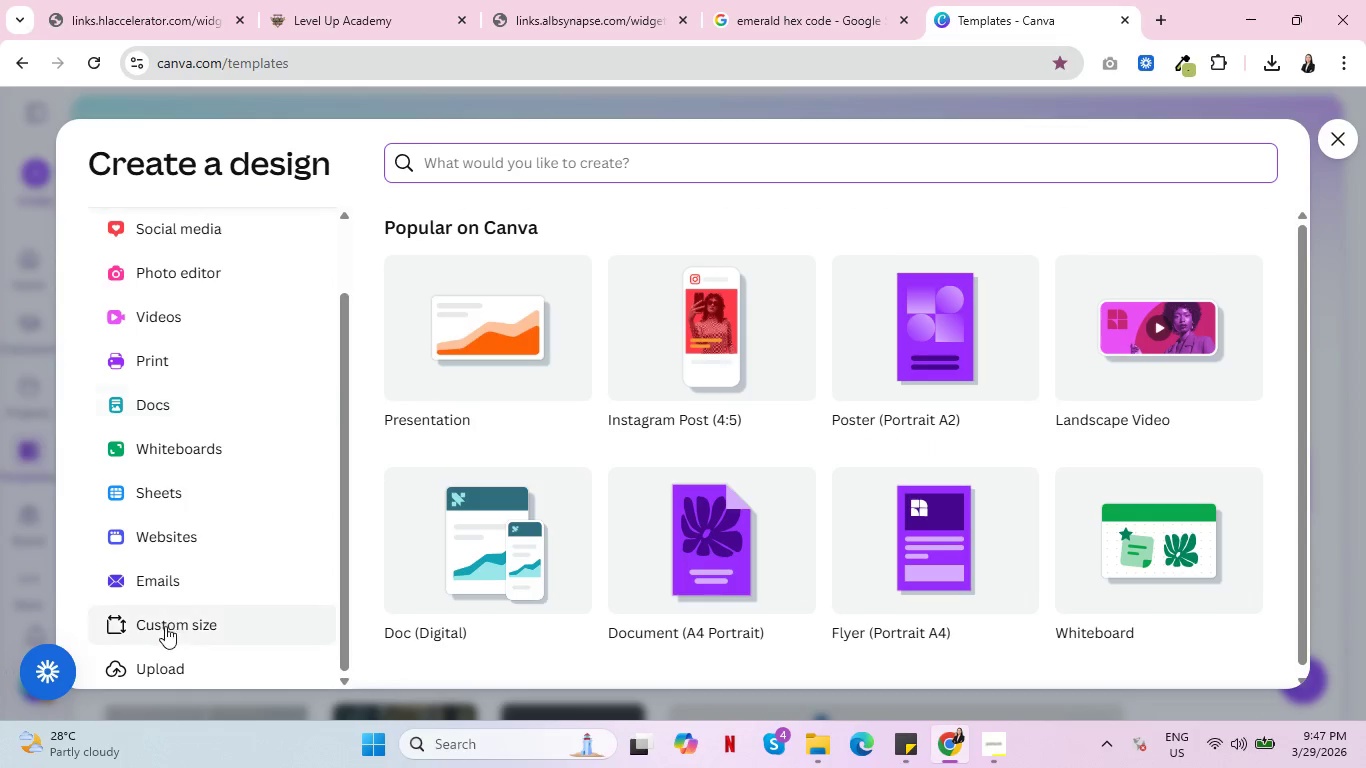 
left_click([499, 262])
 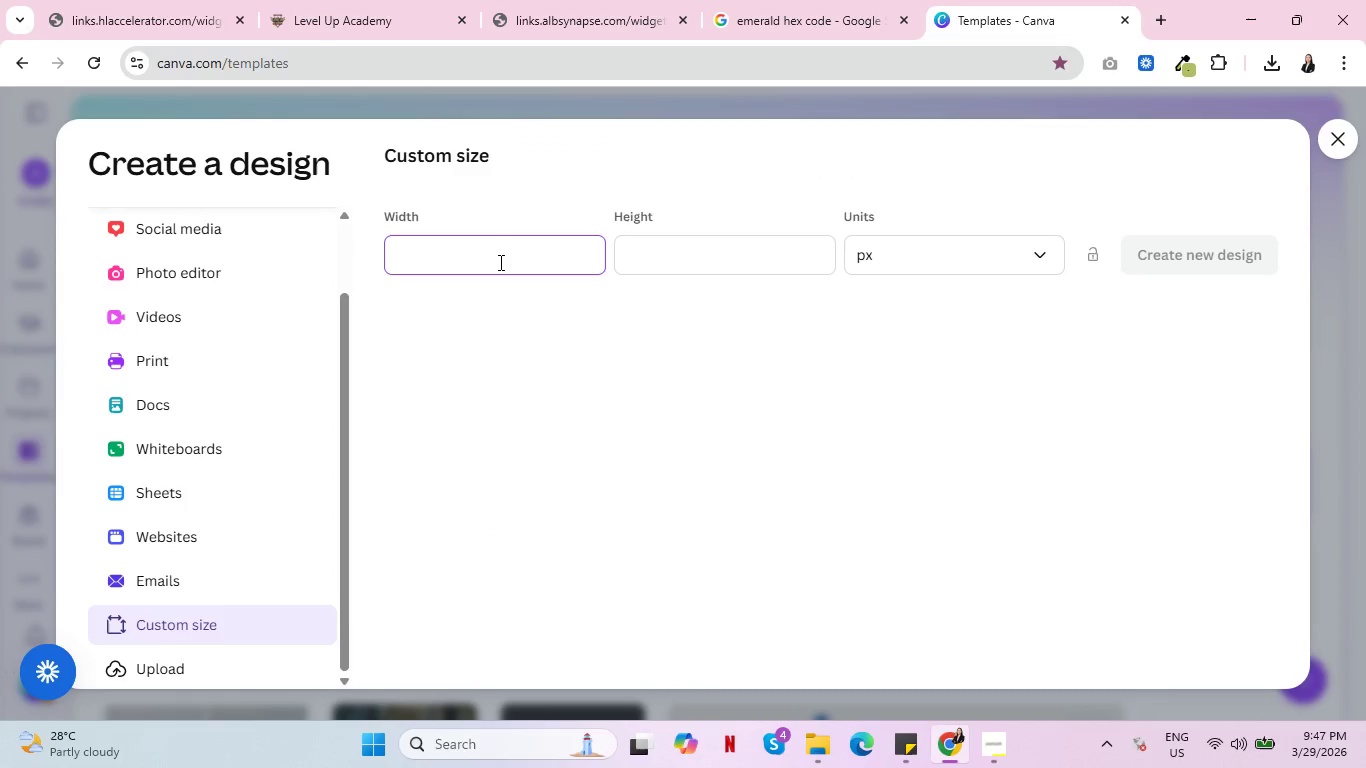 
type(1980)
 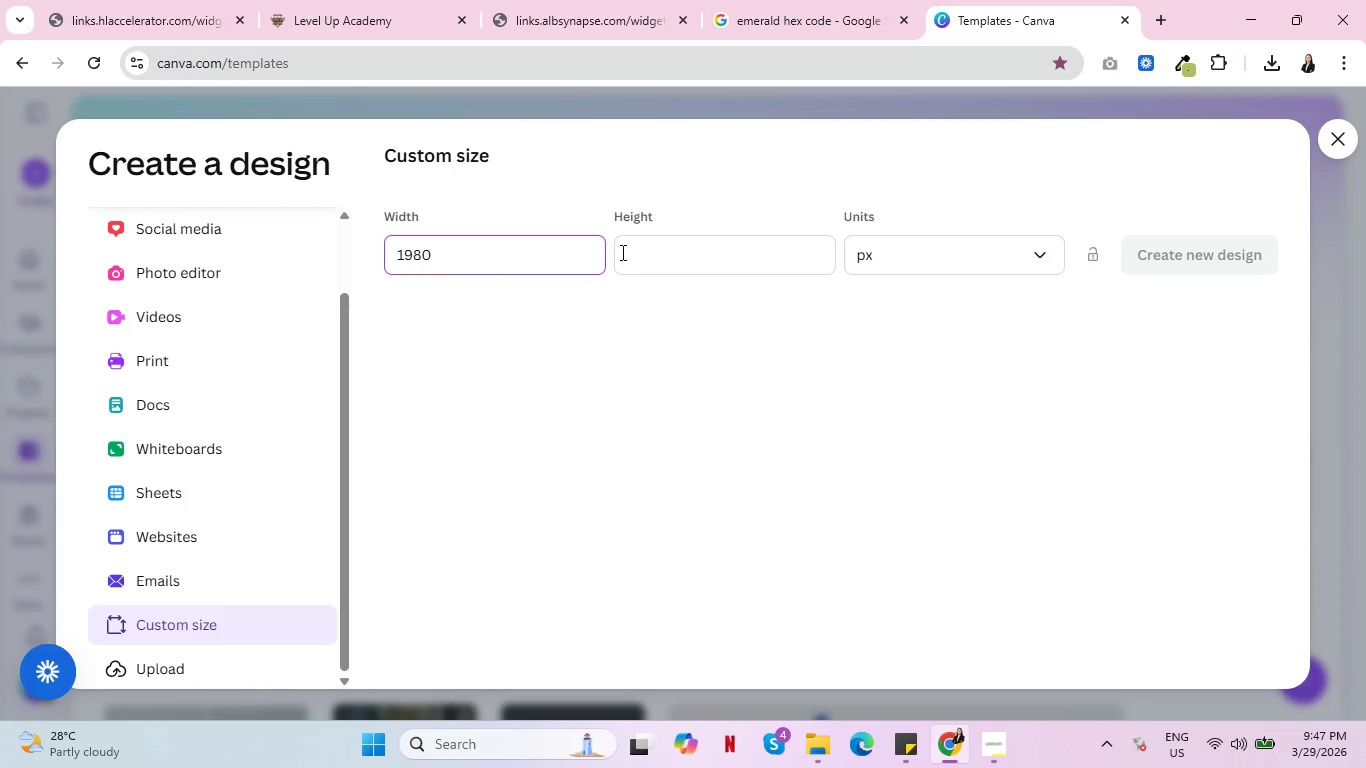 
left_click([679, 268])
 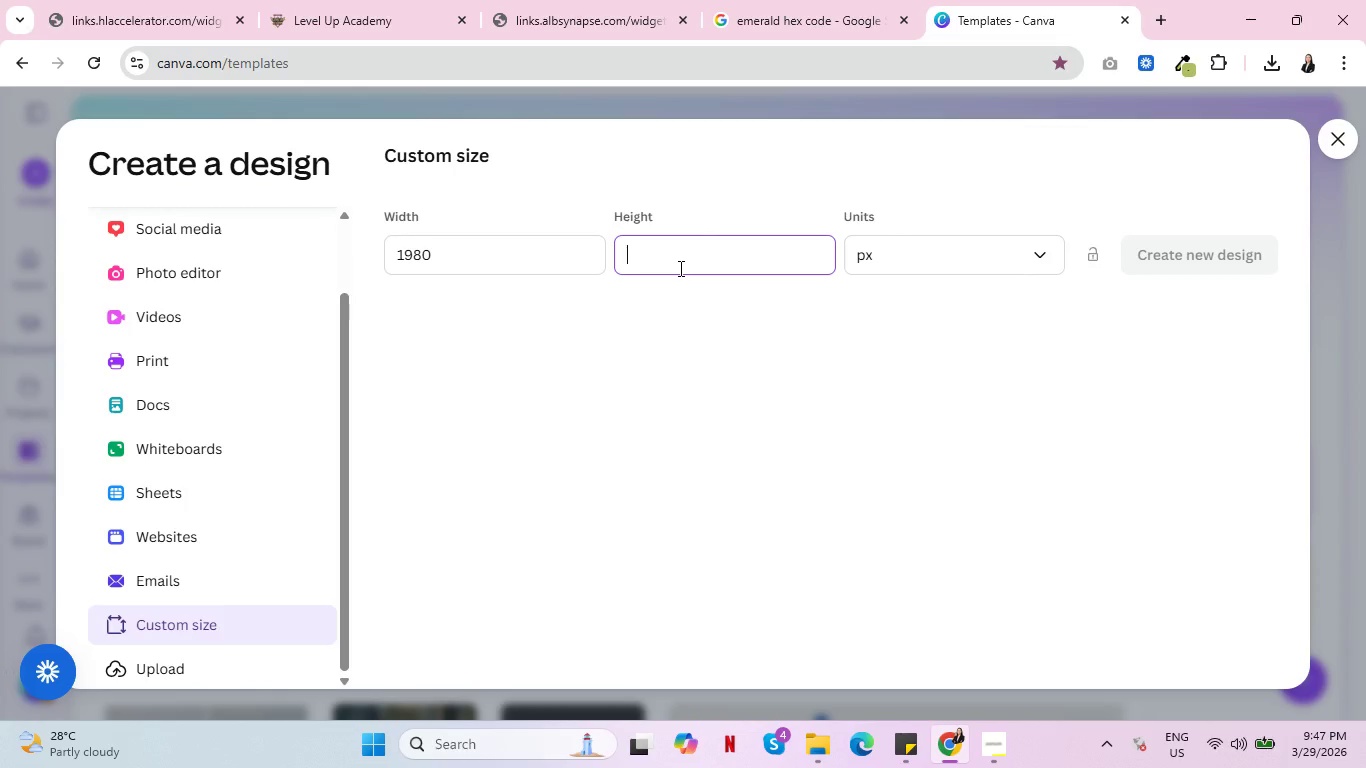 
type(480)
 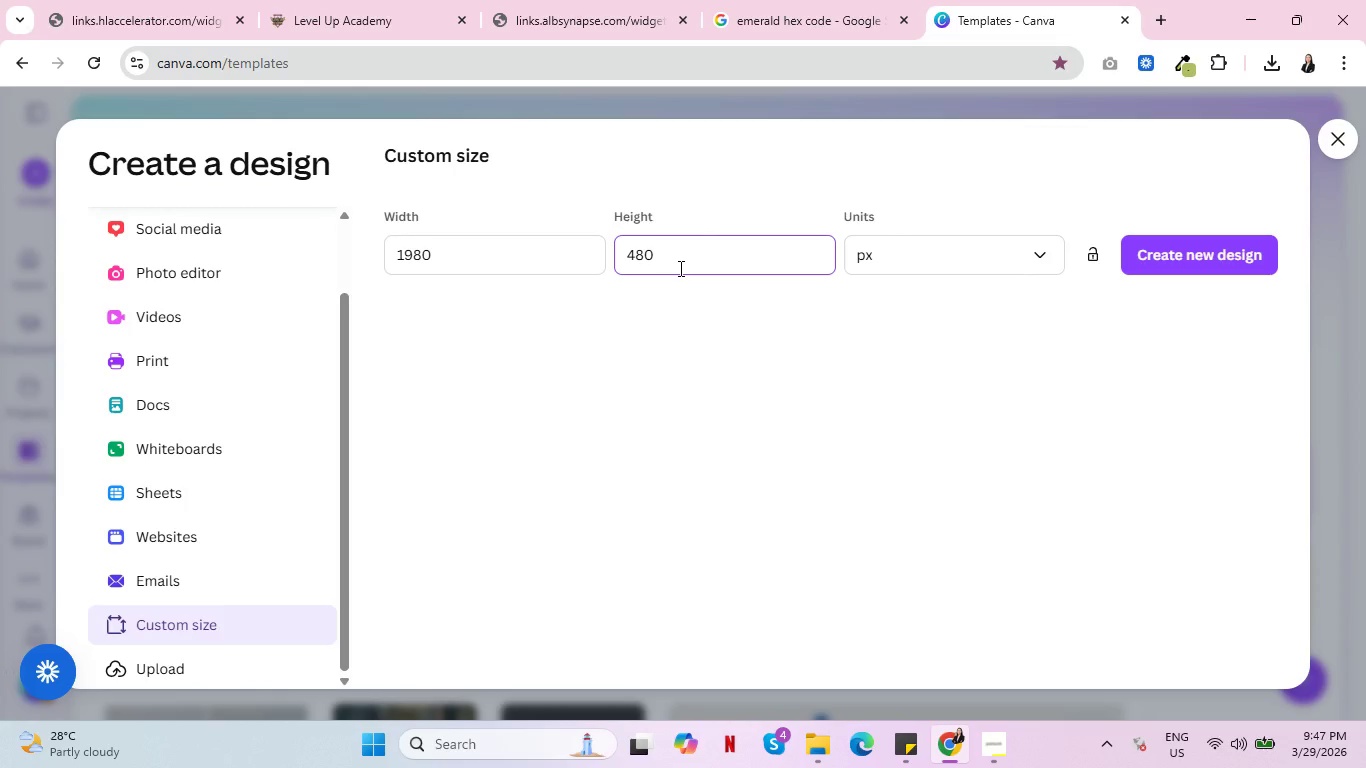 
wait(10.12)
 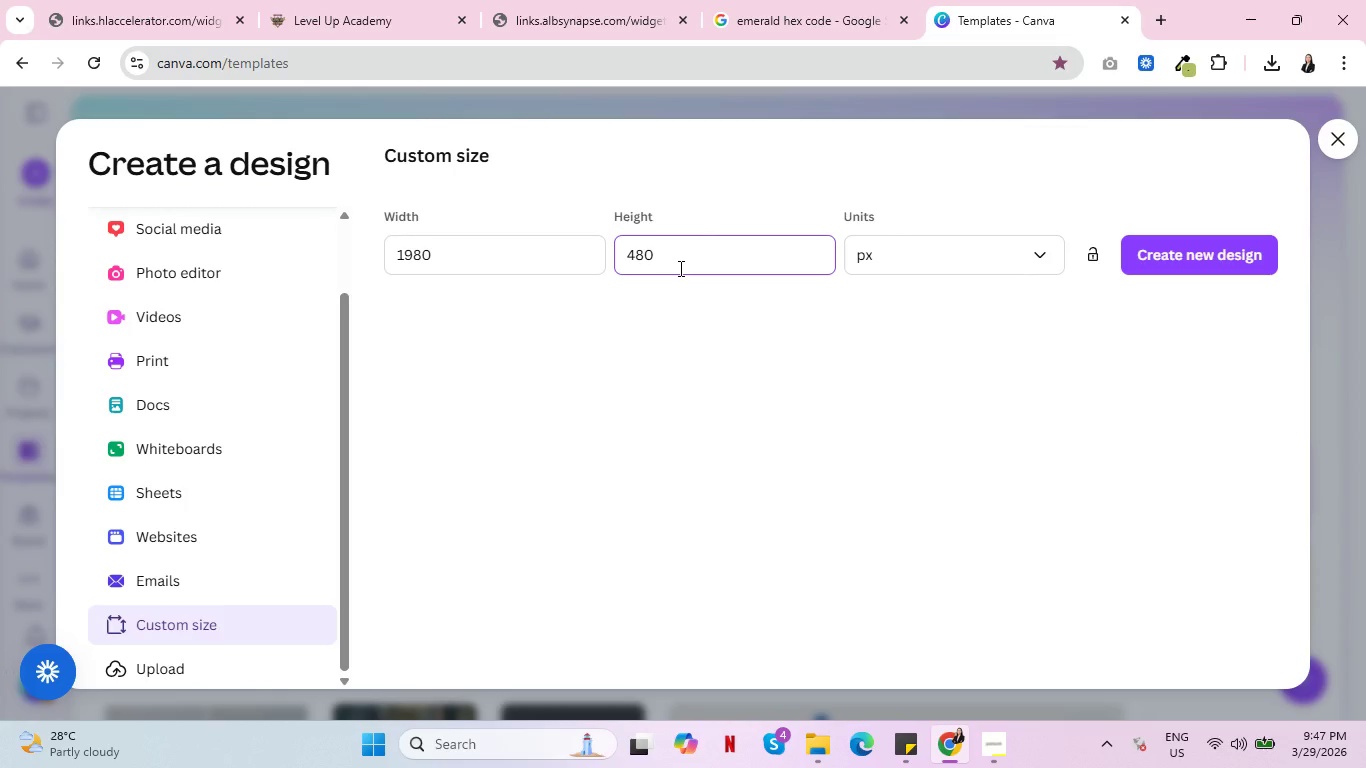 
key(Control+ControlLeft)
 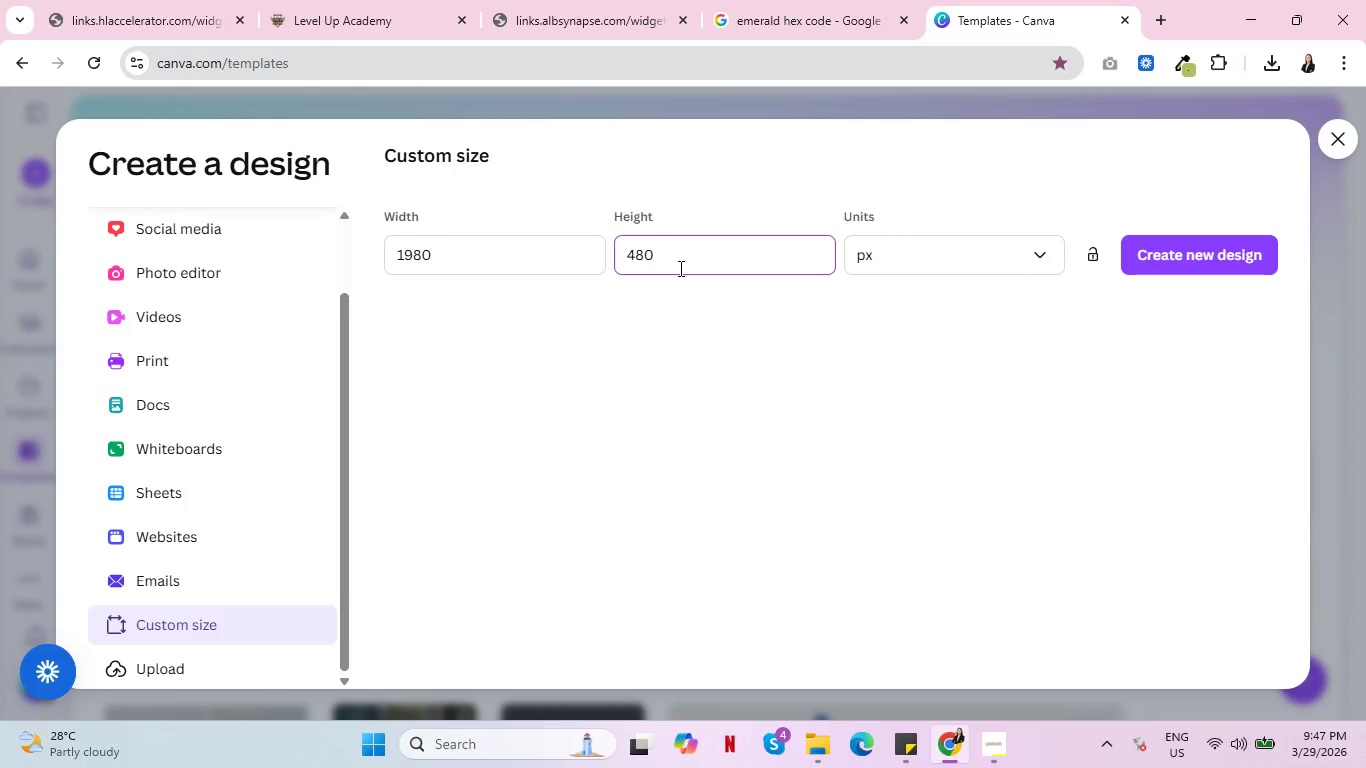 
key(Control+ControlLeft)
 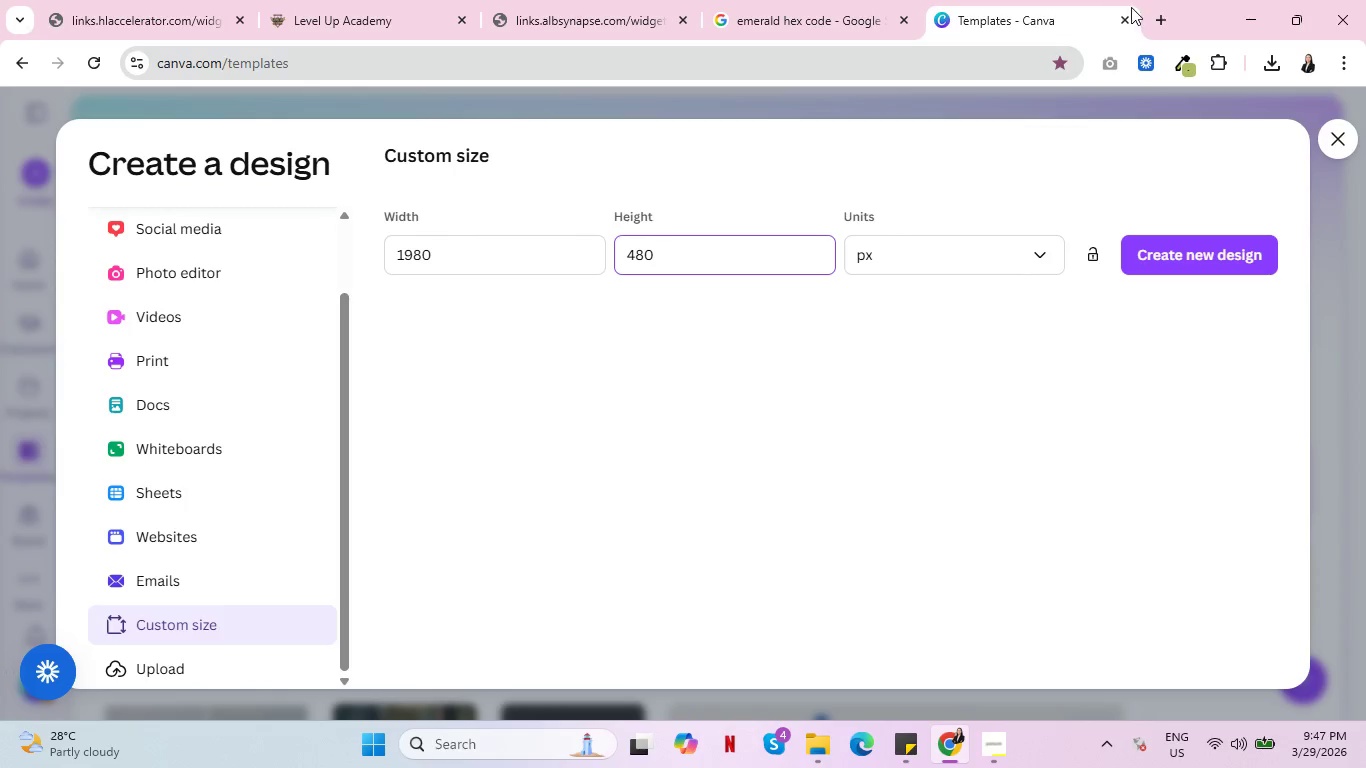 
left_click([1160, 17])
 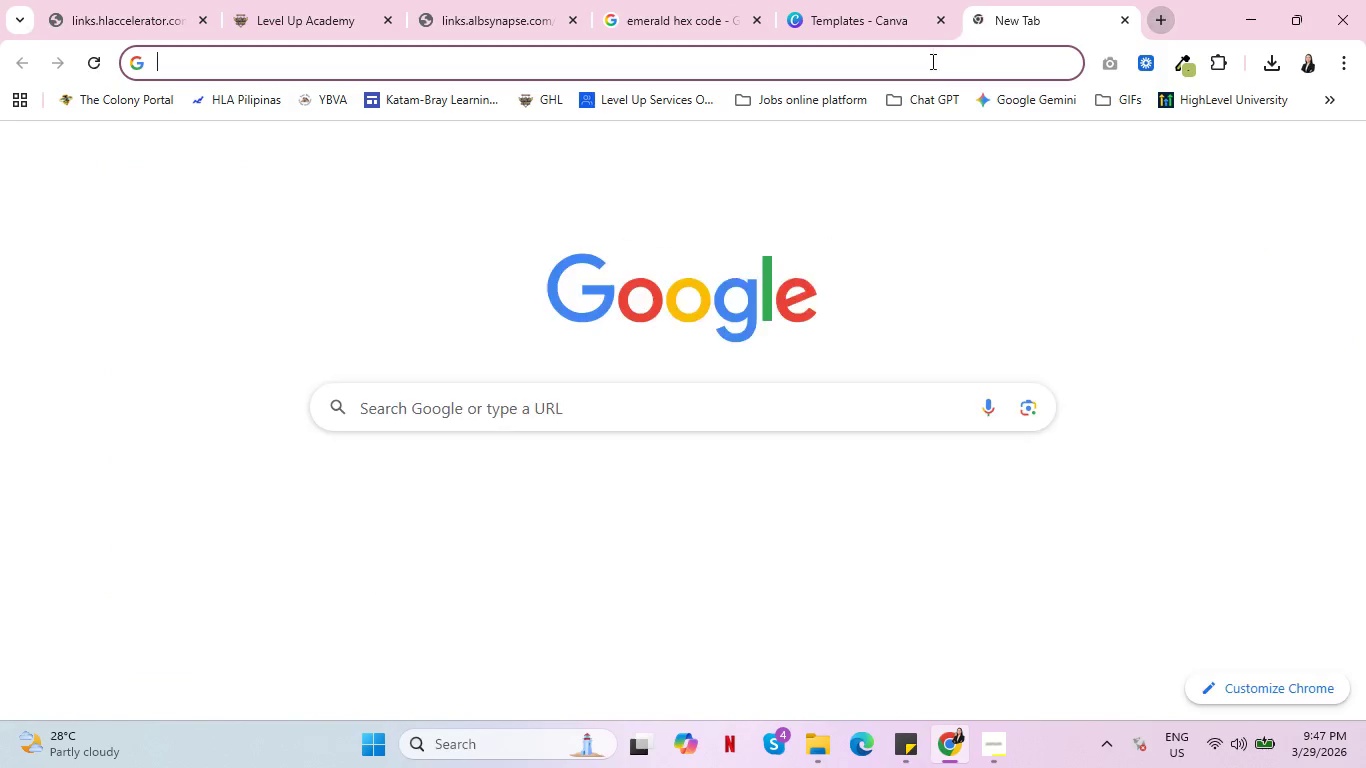 
left_click([930, 70])
 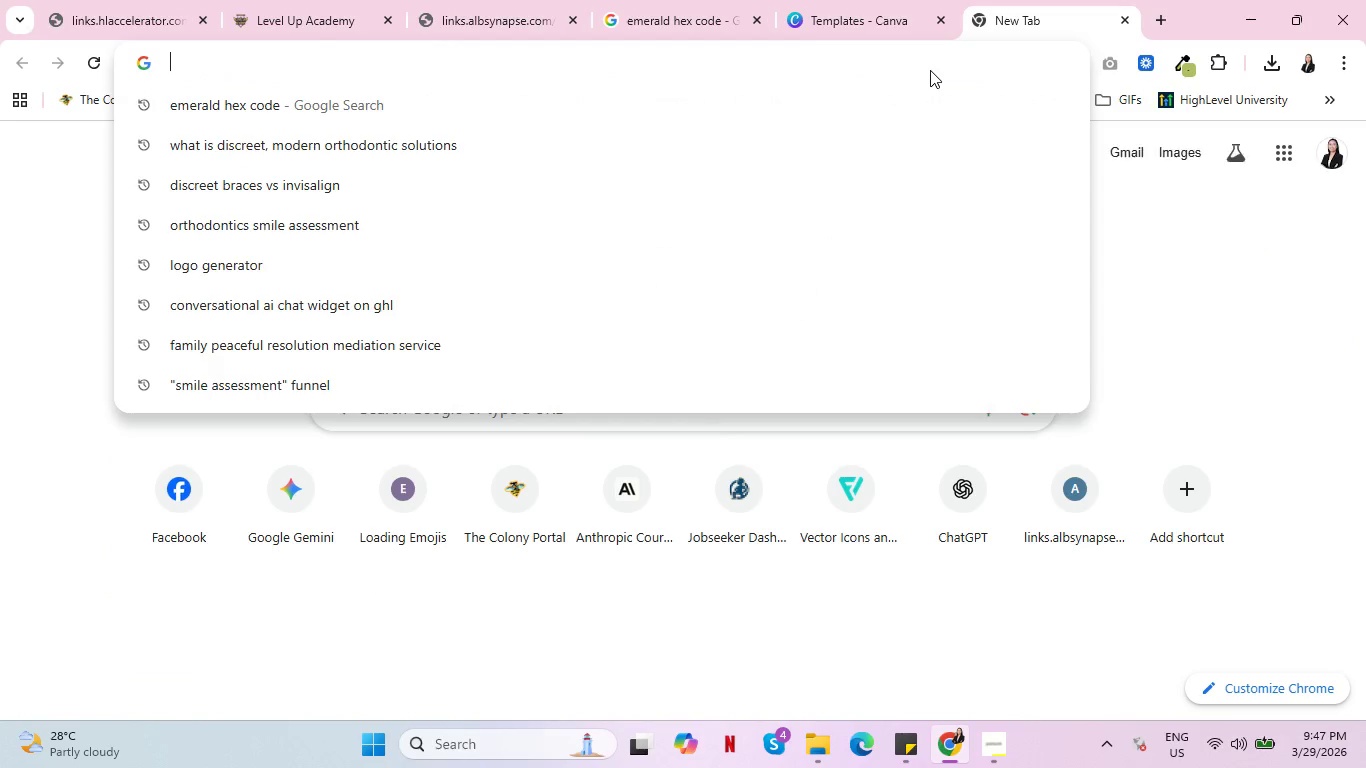 
type(size for banner)
 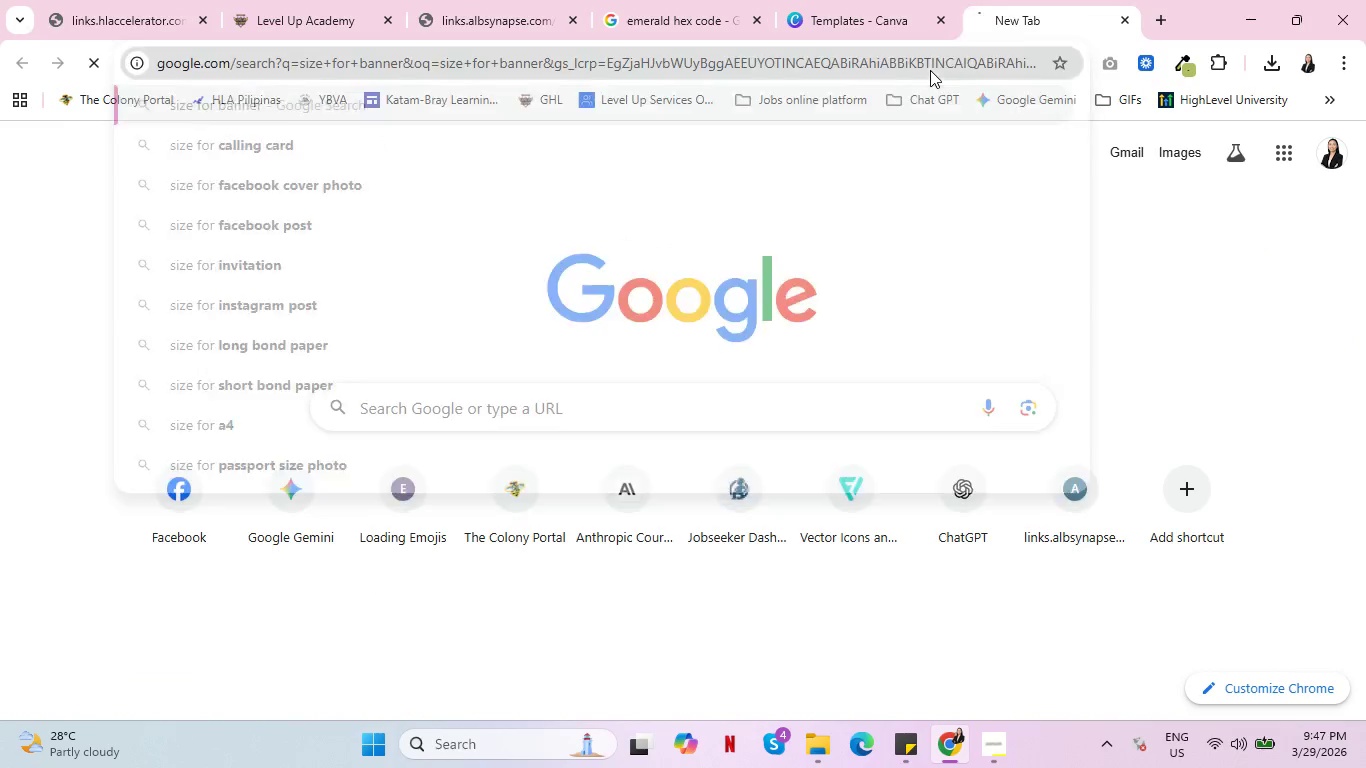 
key(Enter)
 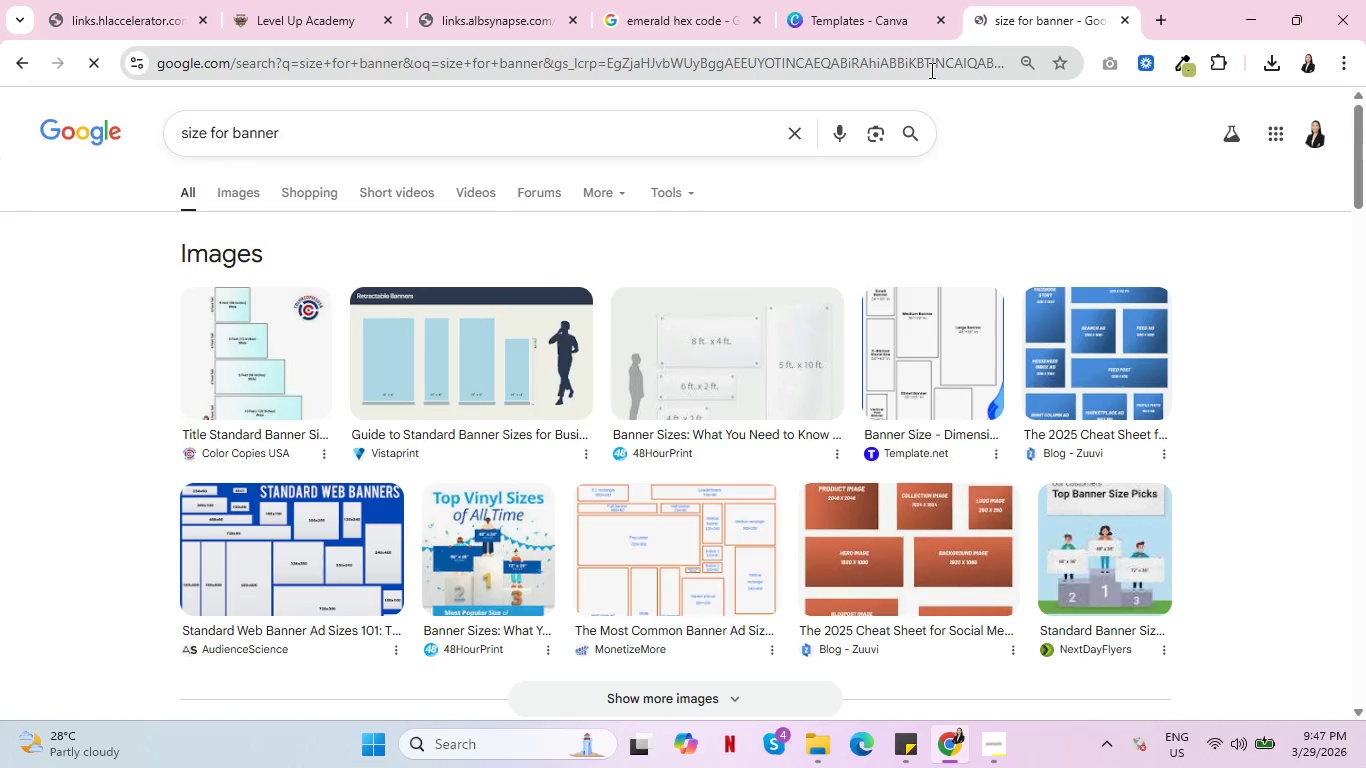 
scroll: coordinate [815, 349], scroll_direction: down, amount: 5.0
 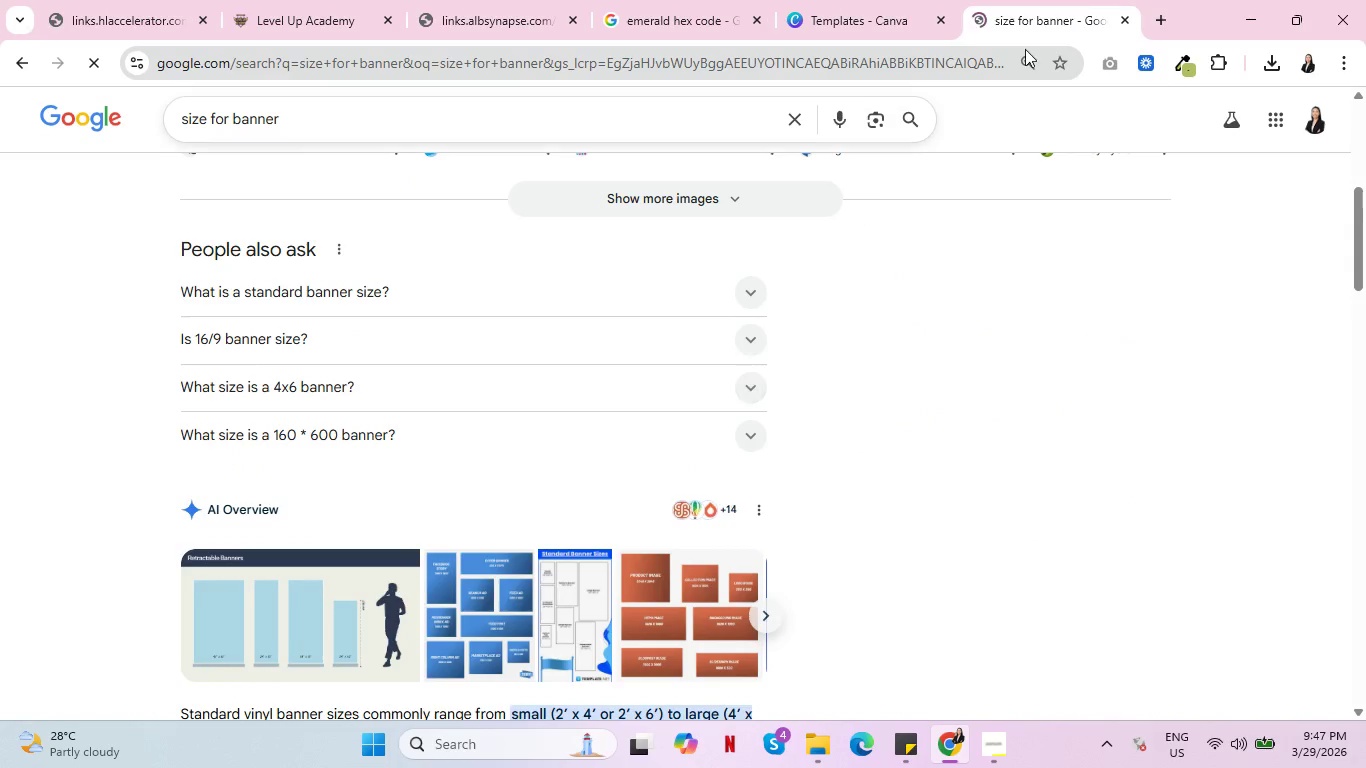 
left_click([1132, 18])
 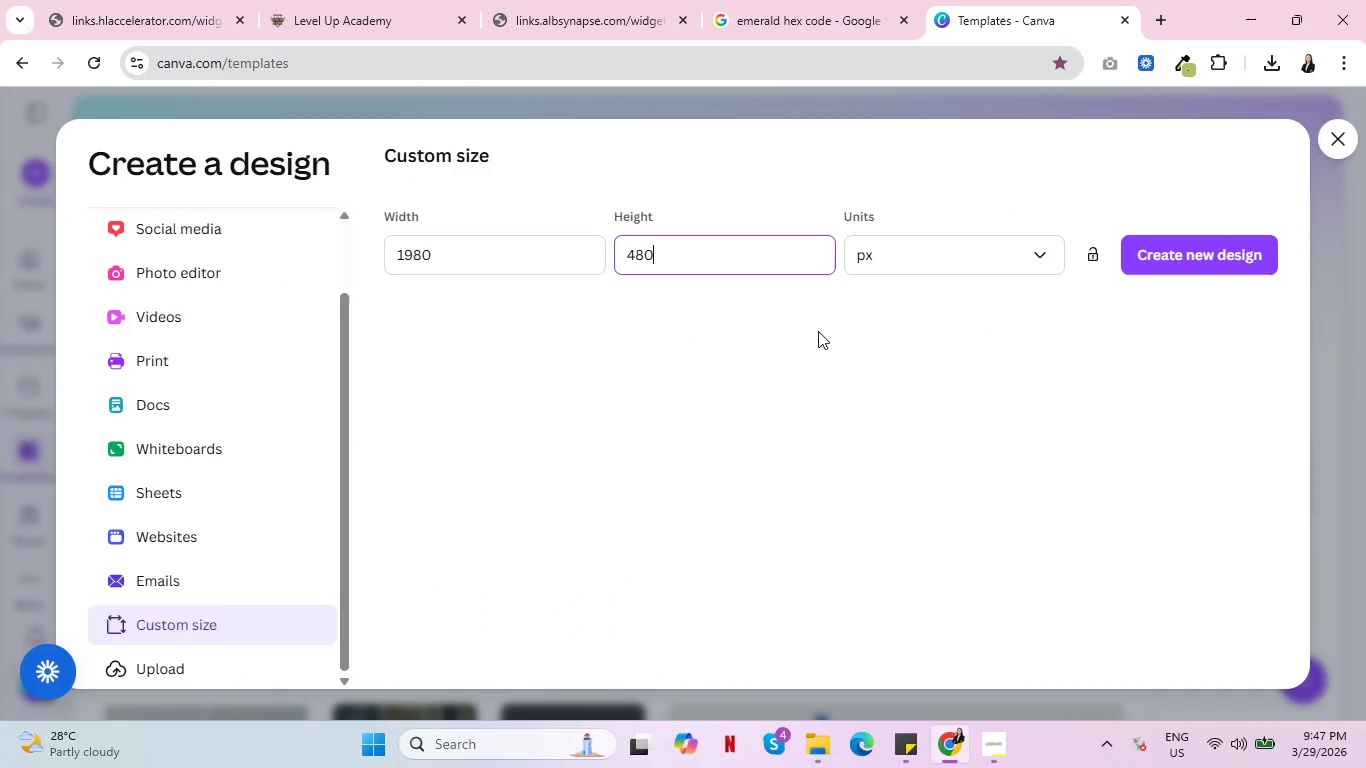 
left_click_drag(start_coordinate=[1195, 253], to_coordinate=[782, 405])
 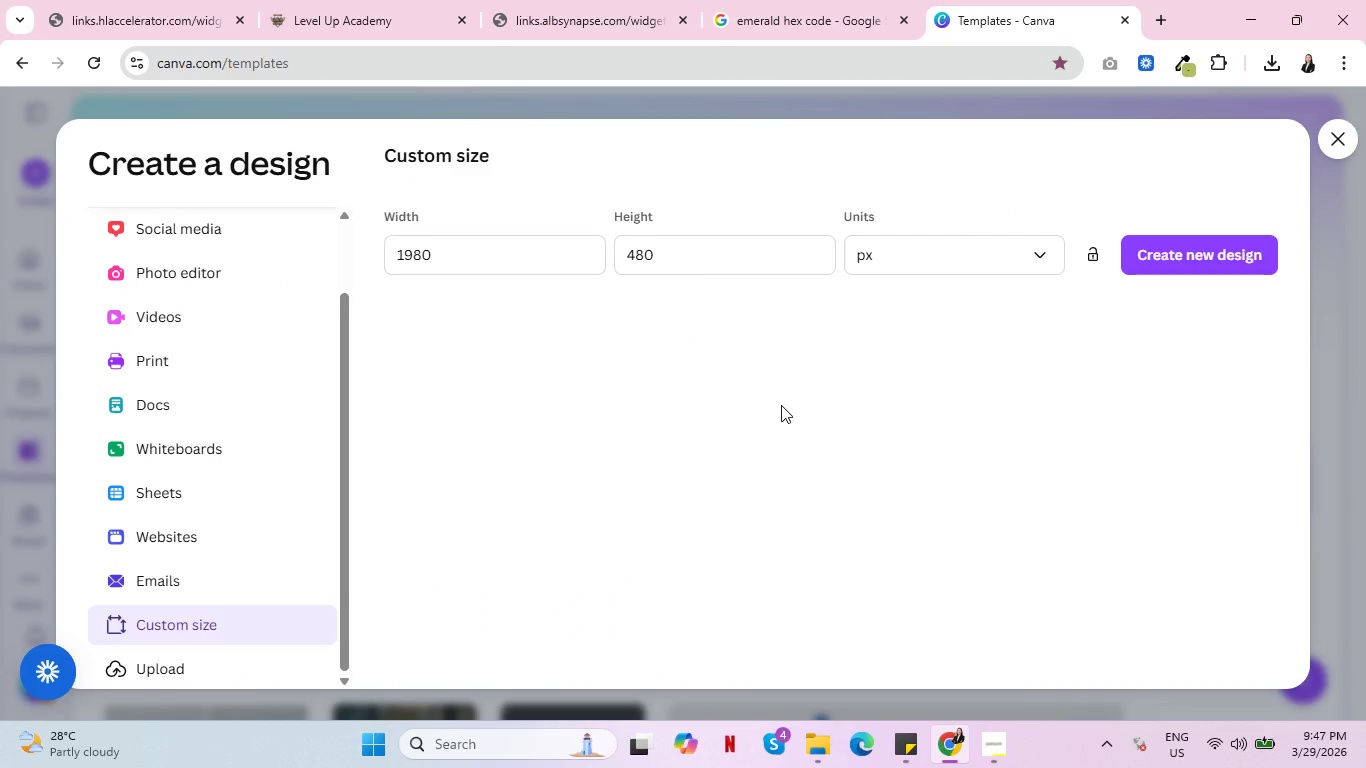 
wait(17.0)
 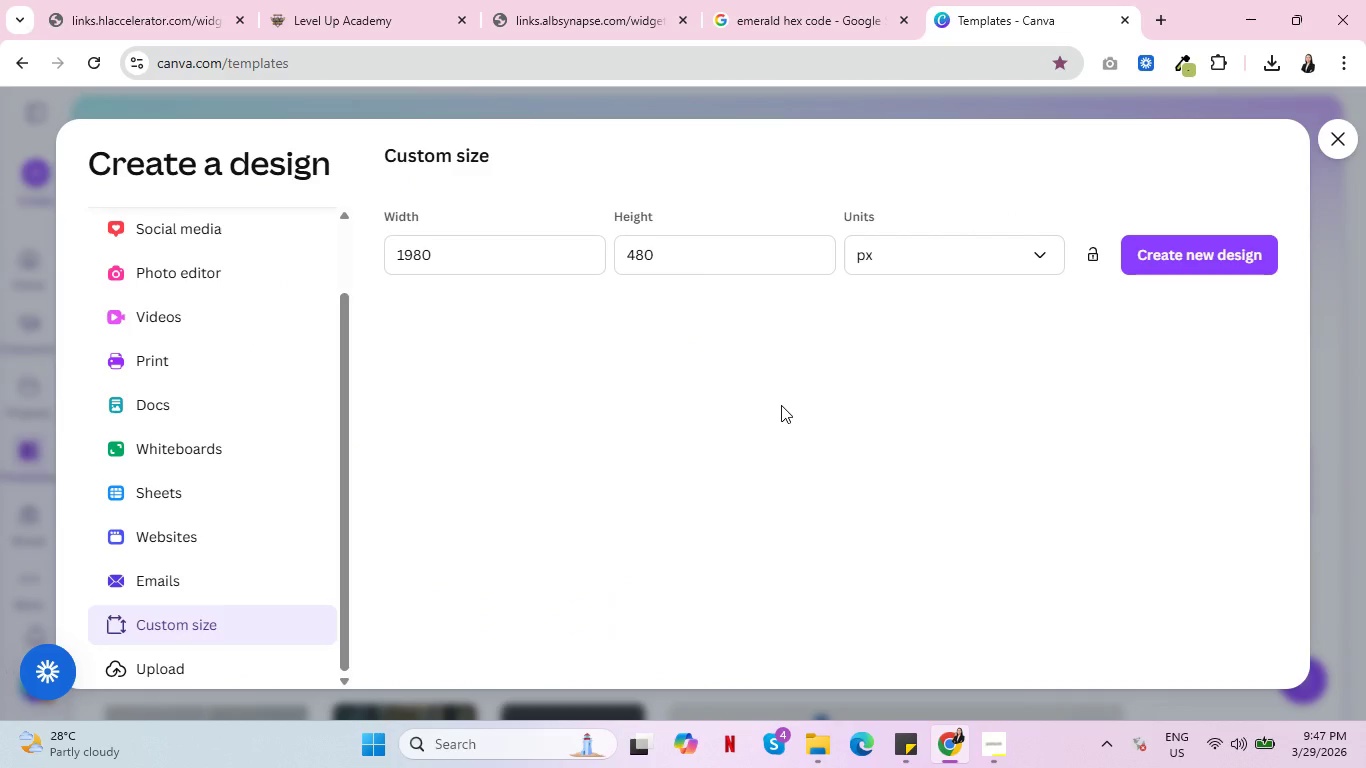 
key(Control+ControlLeft)
 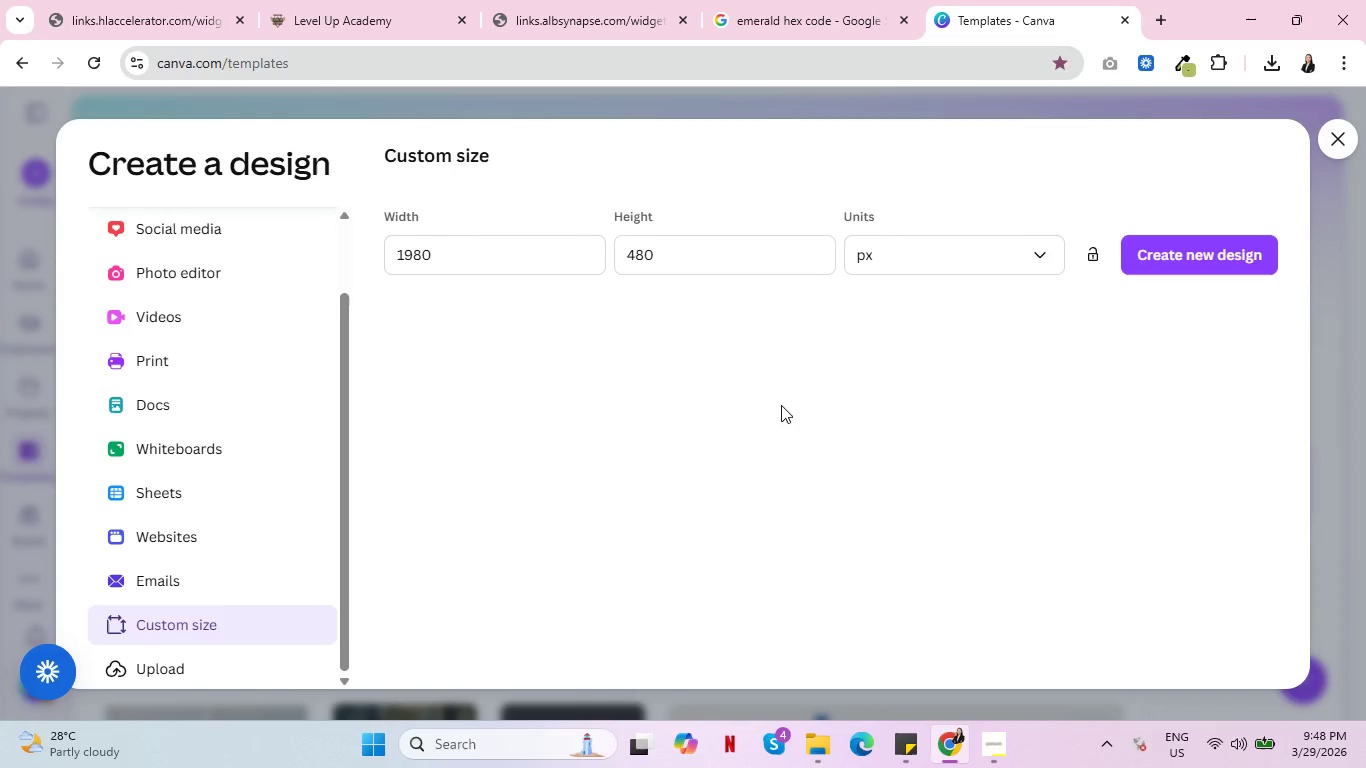 
key(Control+ControlLeft)
 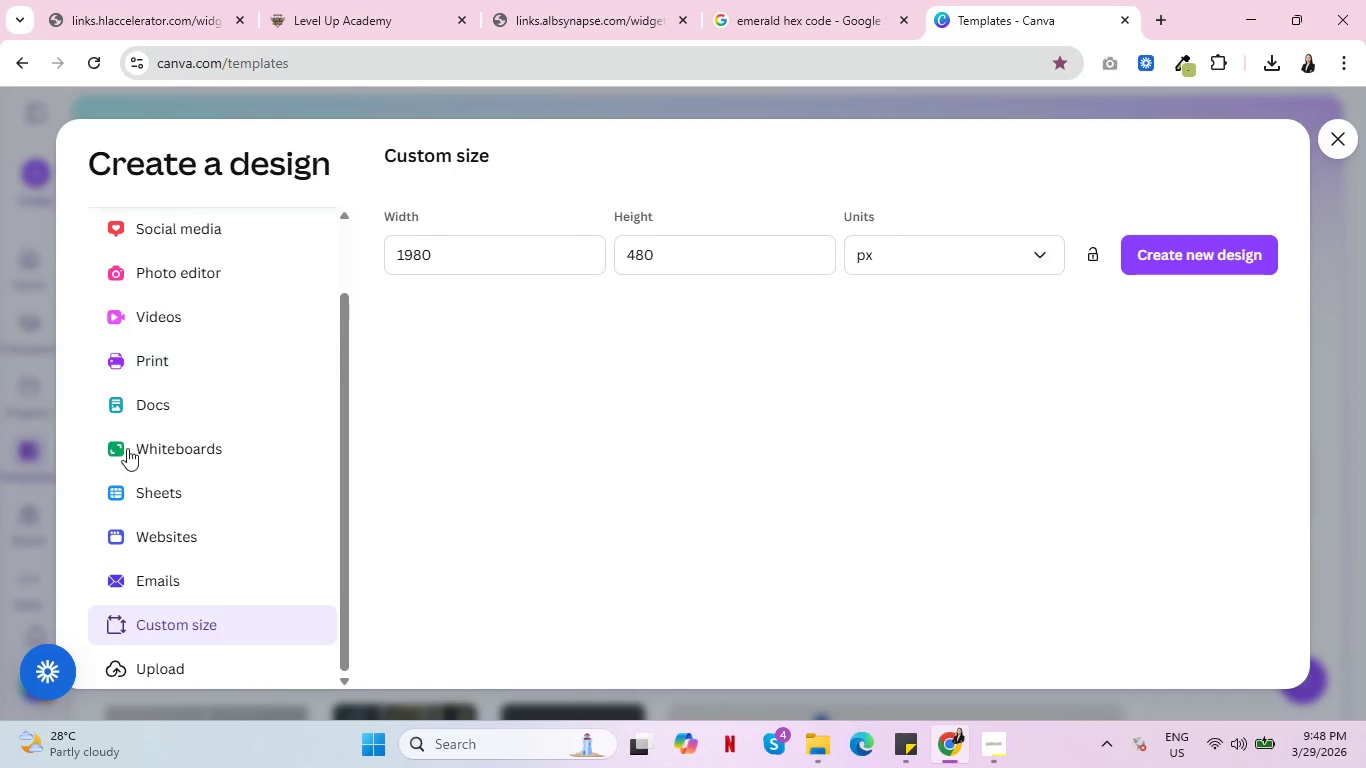 
scroll: coordinate [177, 432], scroll_direction: up, amount: 4.0
 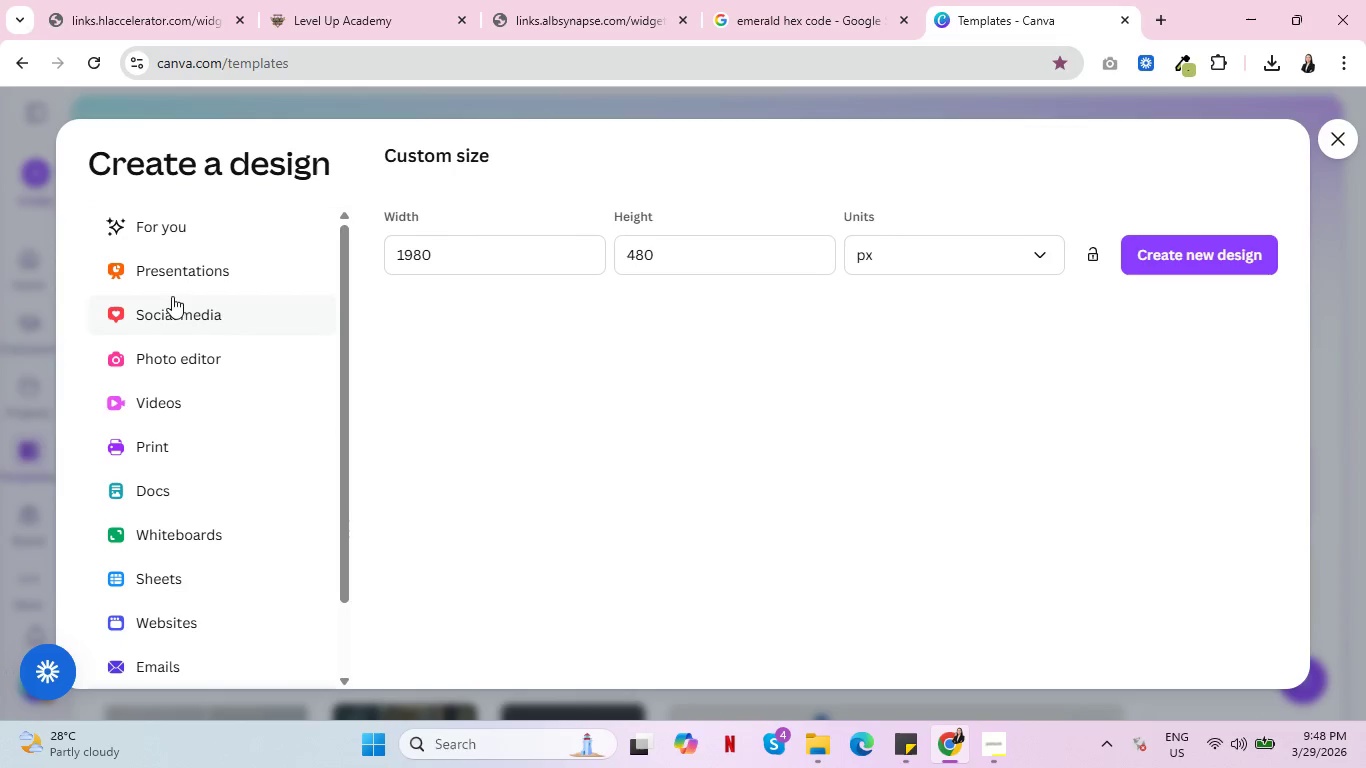 
scroll: coordinate [160, 431], scroll_direction: down, amount: 3.0
 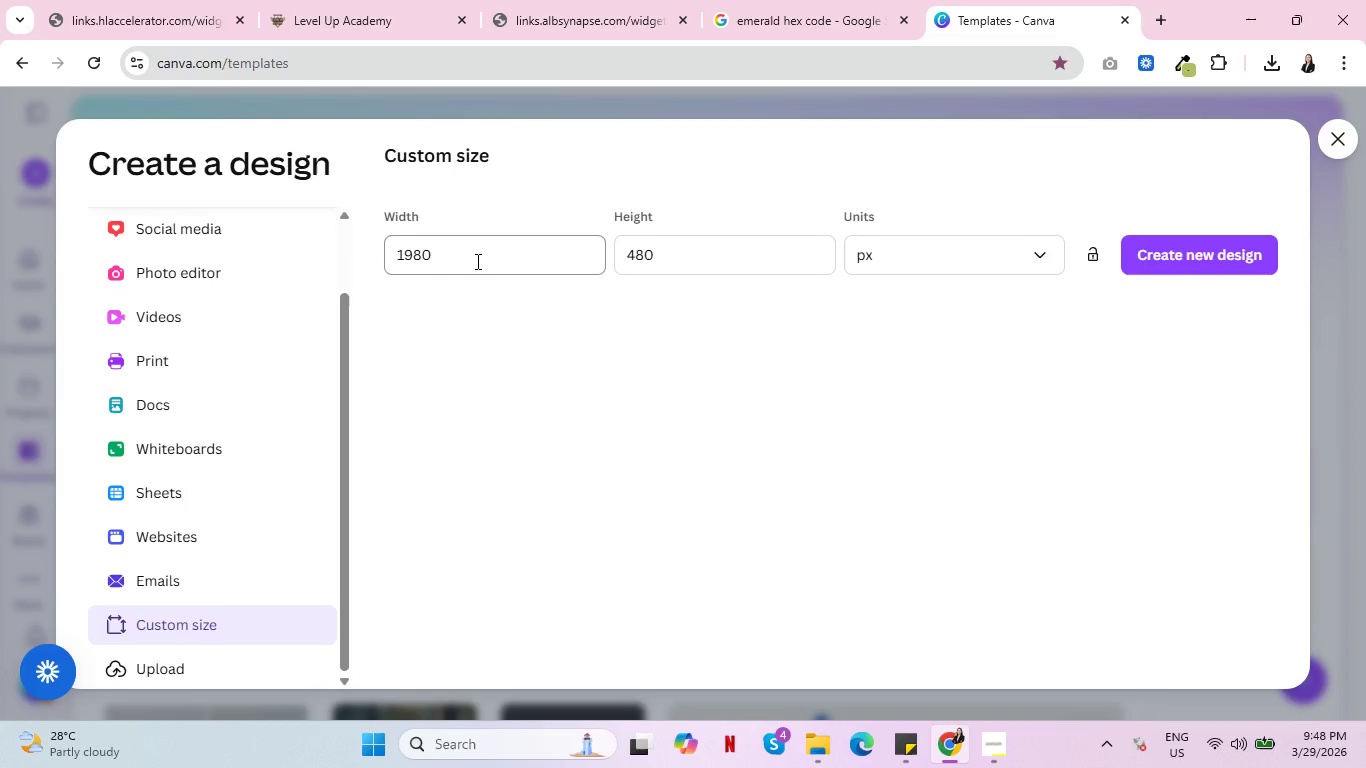 
scroll: coordinate [281, 293], scroll_direction: up, amount: 3.0
 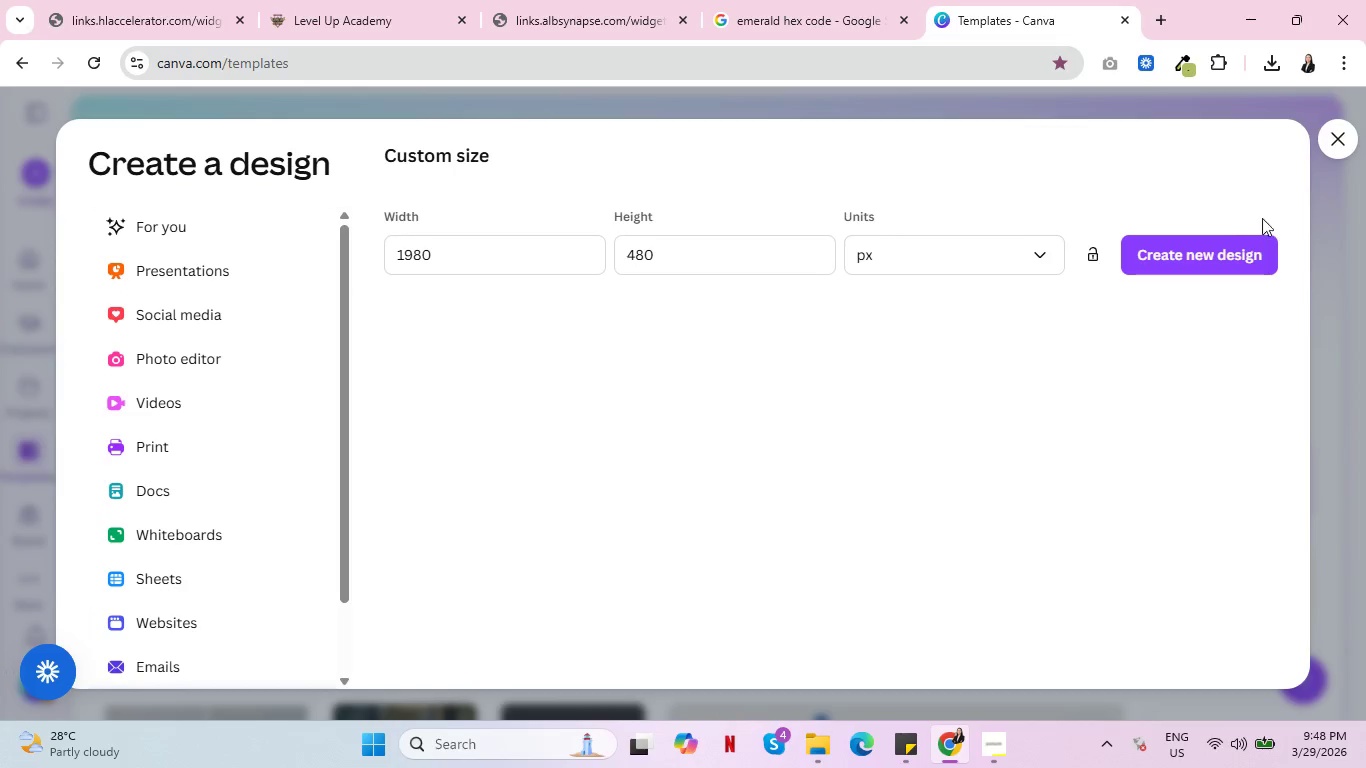 
left_click([1326, 142])
 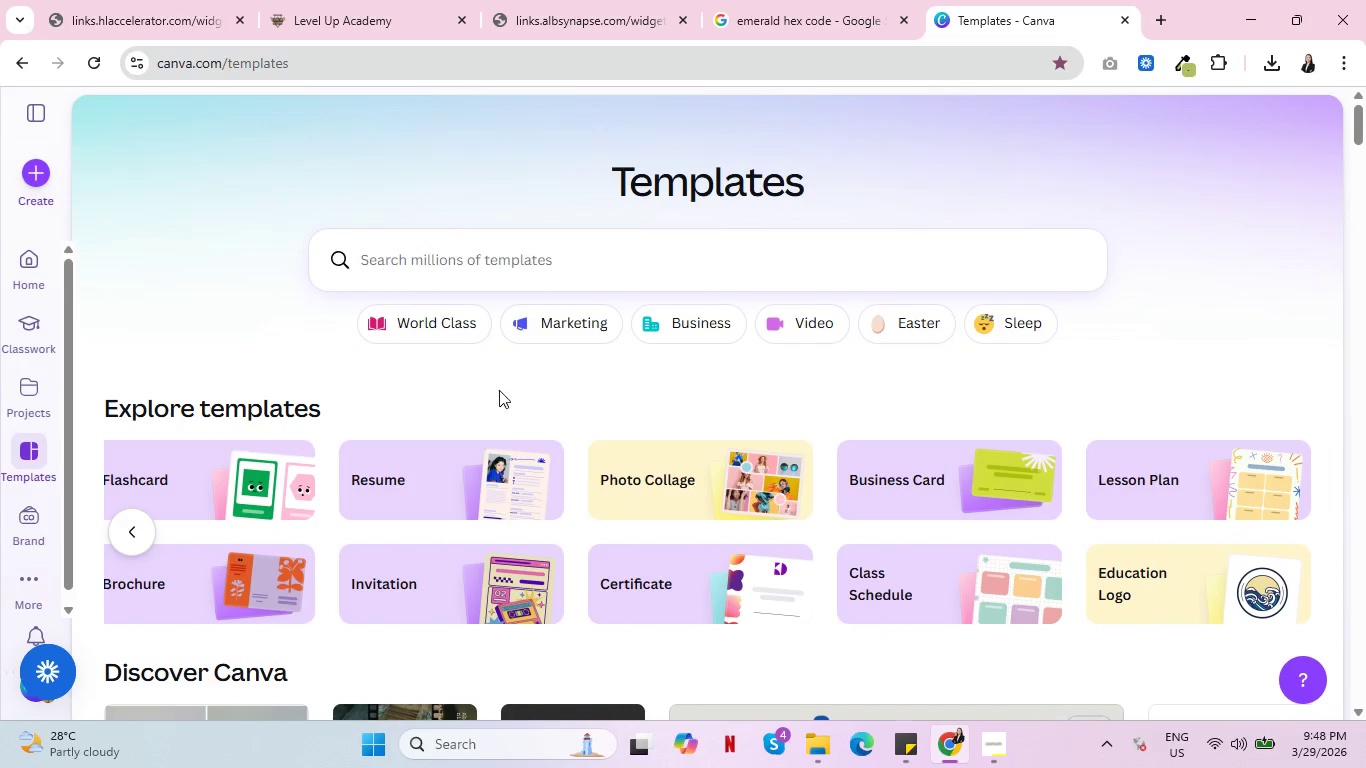 
scroll: coordinate [293, 516], scroll_direction: down, amount: 2.0
 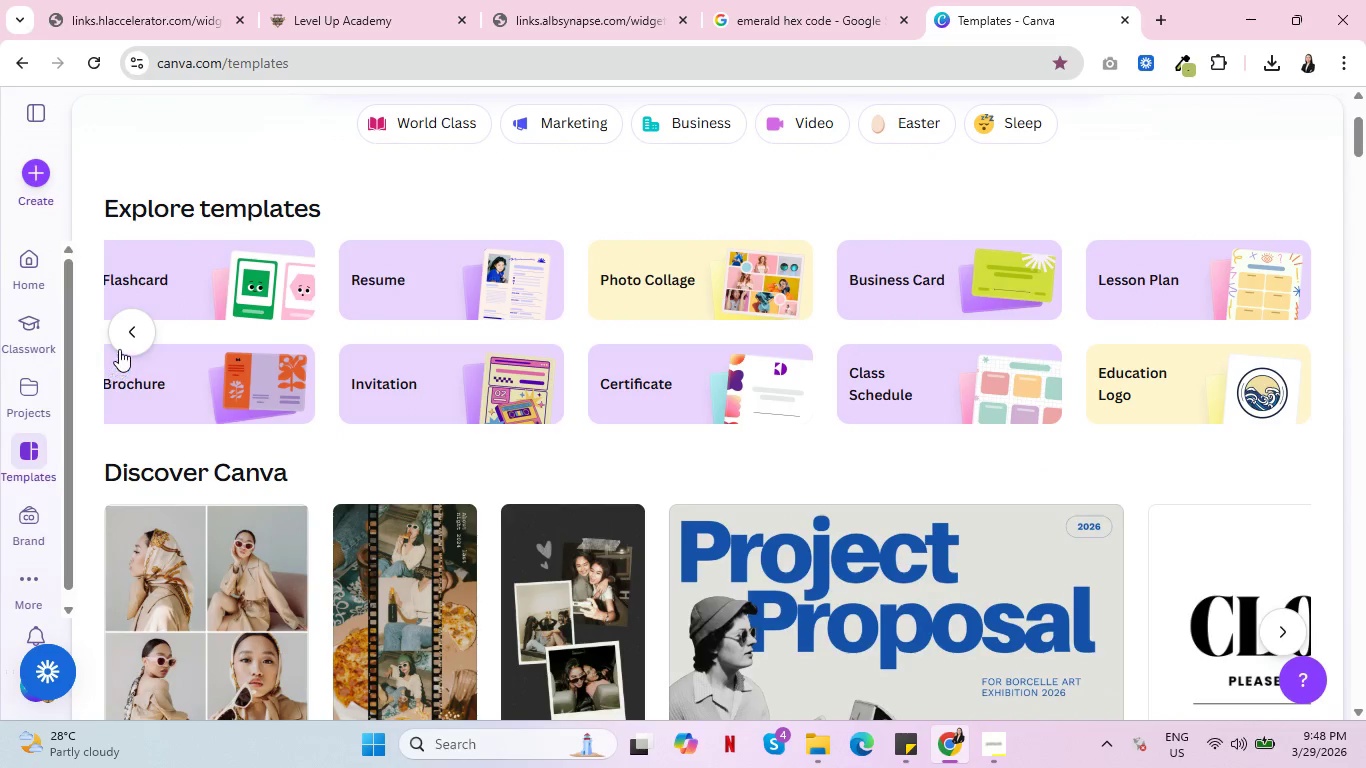 
left_click([129, 334])
 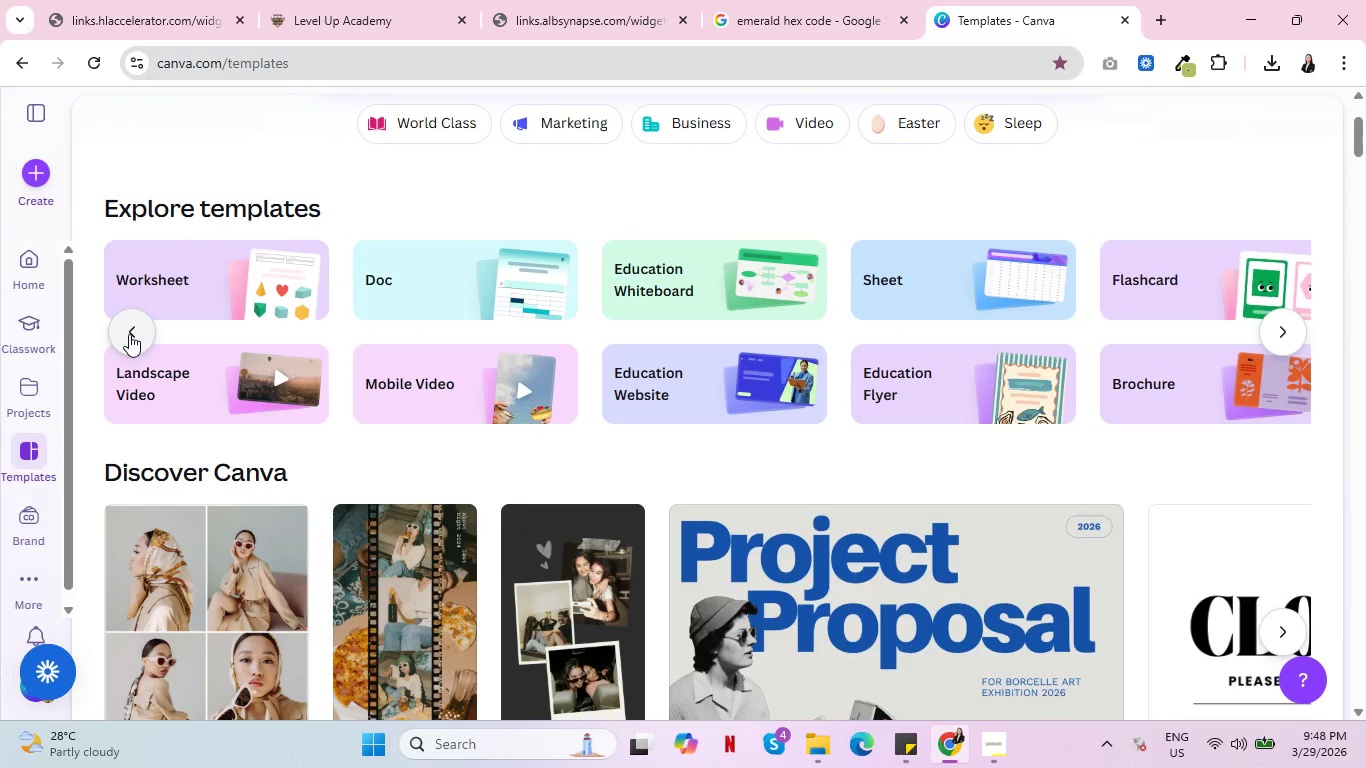 
left_click([129, 334])
 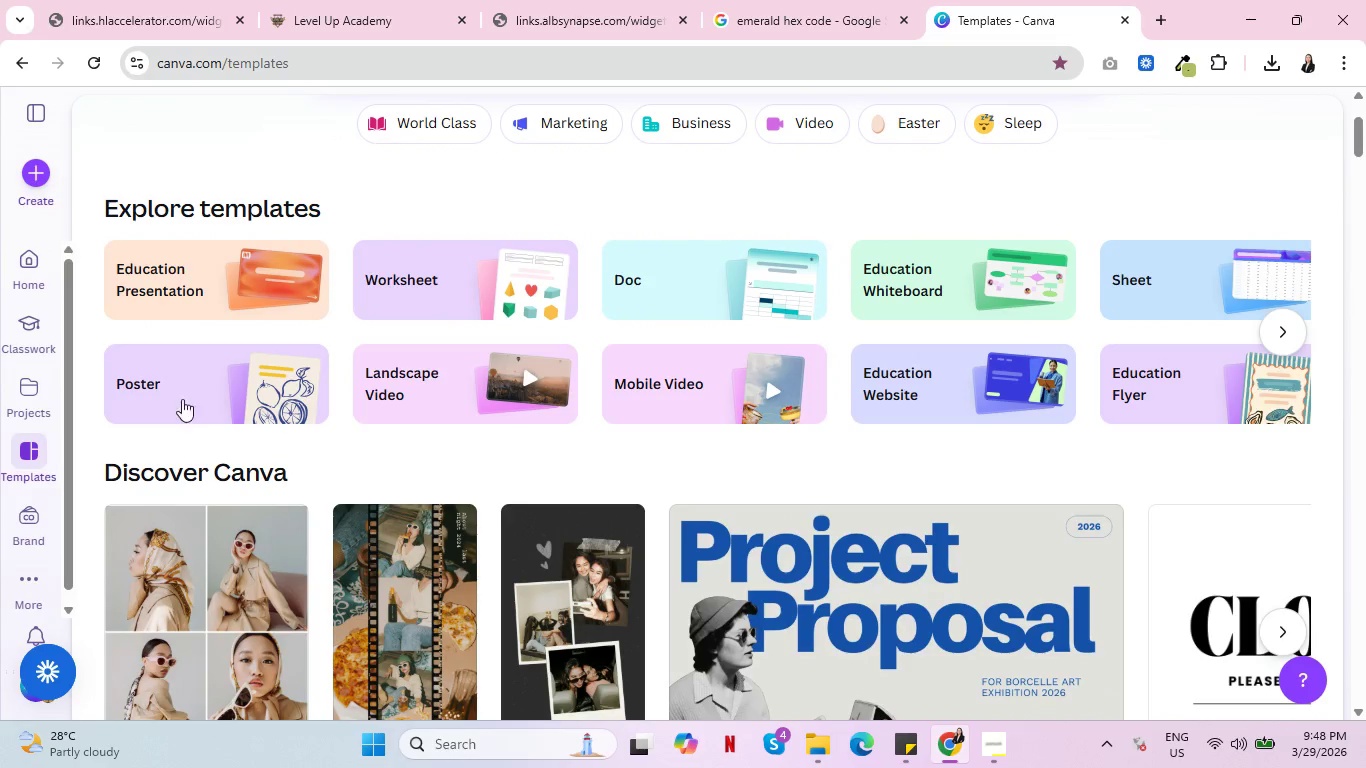 
left_click([541, 255])
 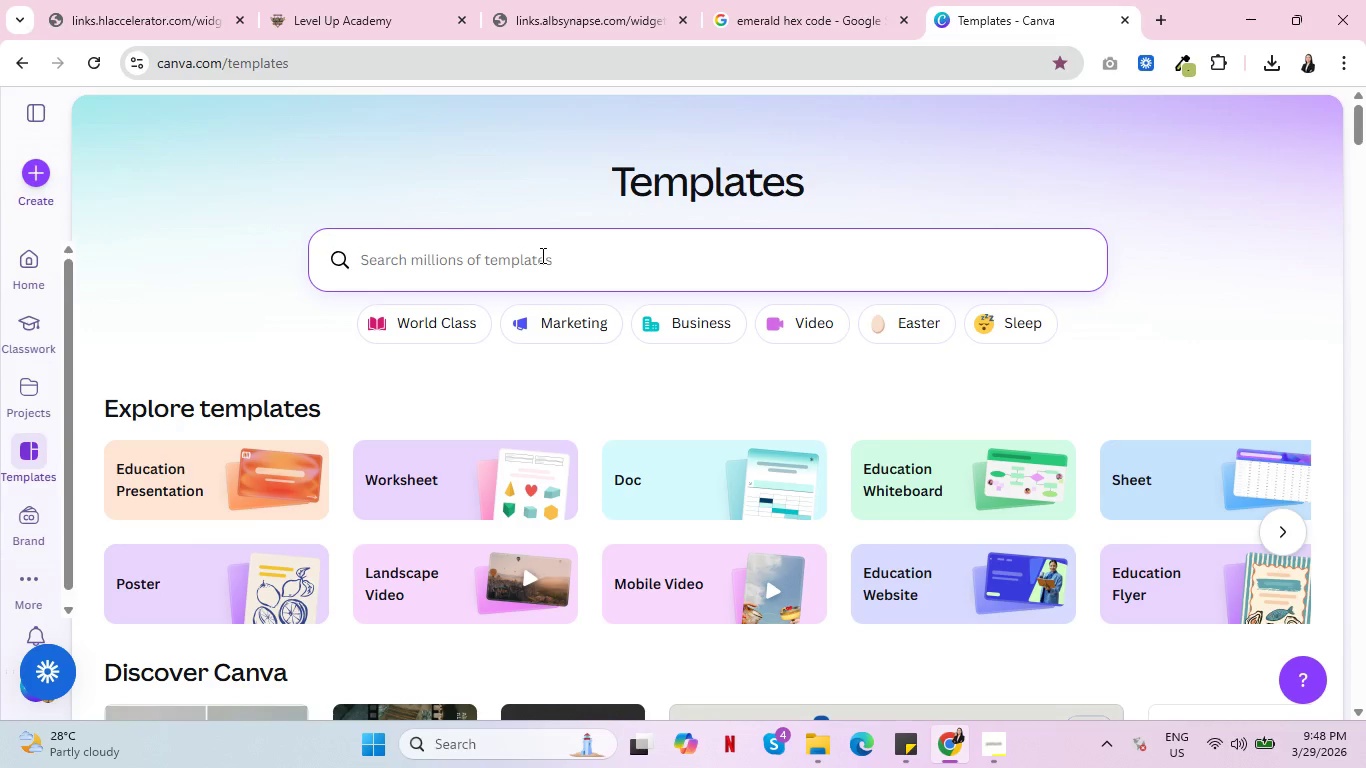 
scroll: coordinate [195, 440], scroll_direction: up, amount: 4.0
 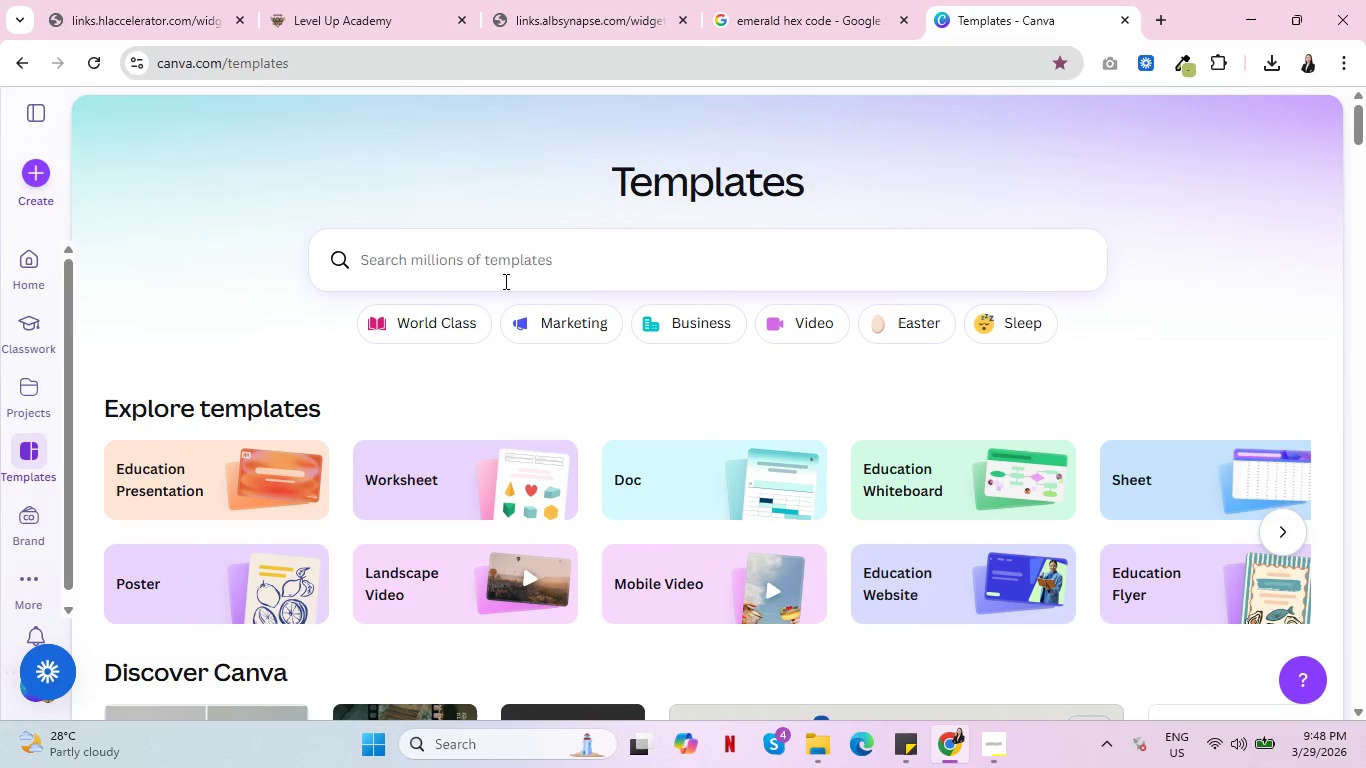 
type(logo)
 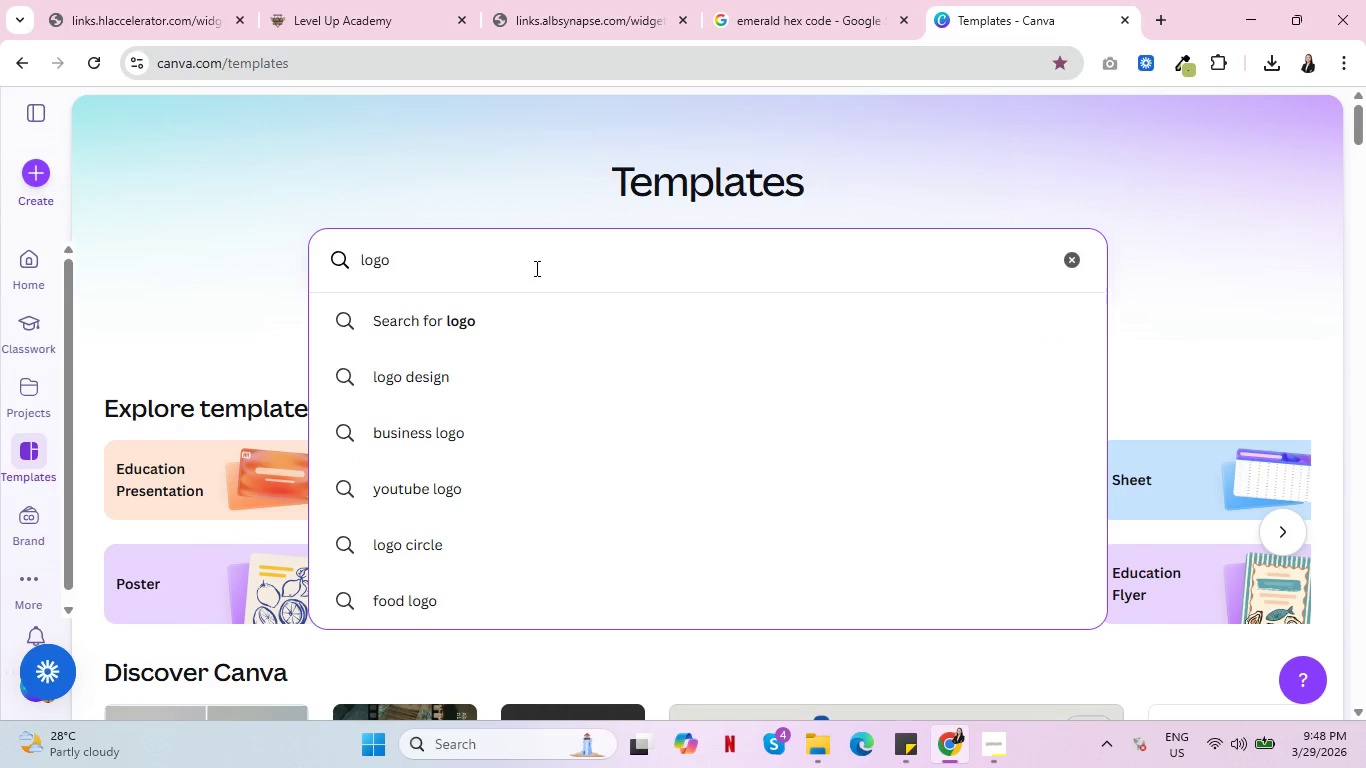 
key(Enter)
 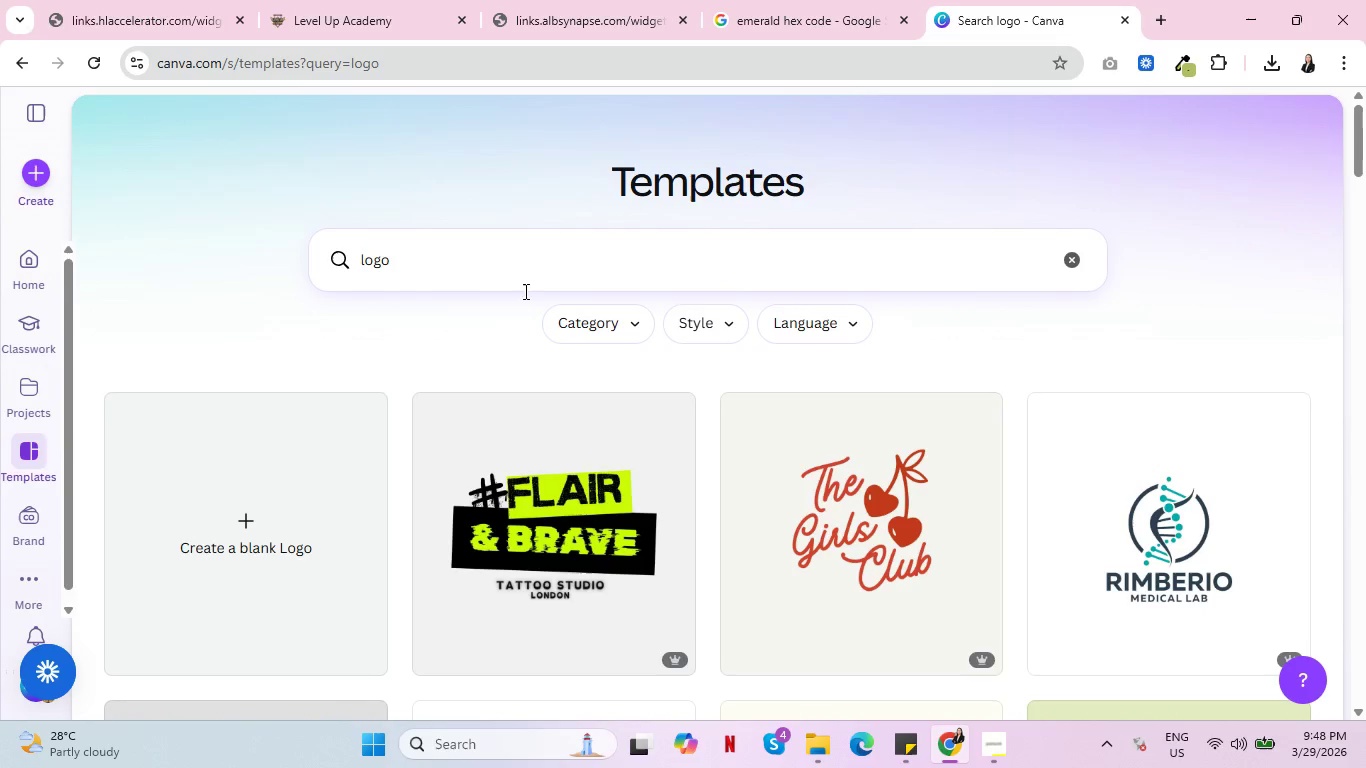 
scroll: coordinate [576, 434], scroll_direction: down, amount: 1.0
 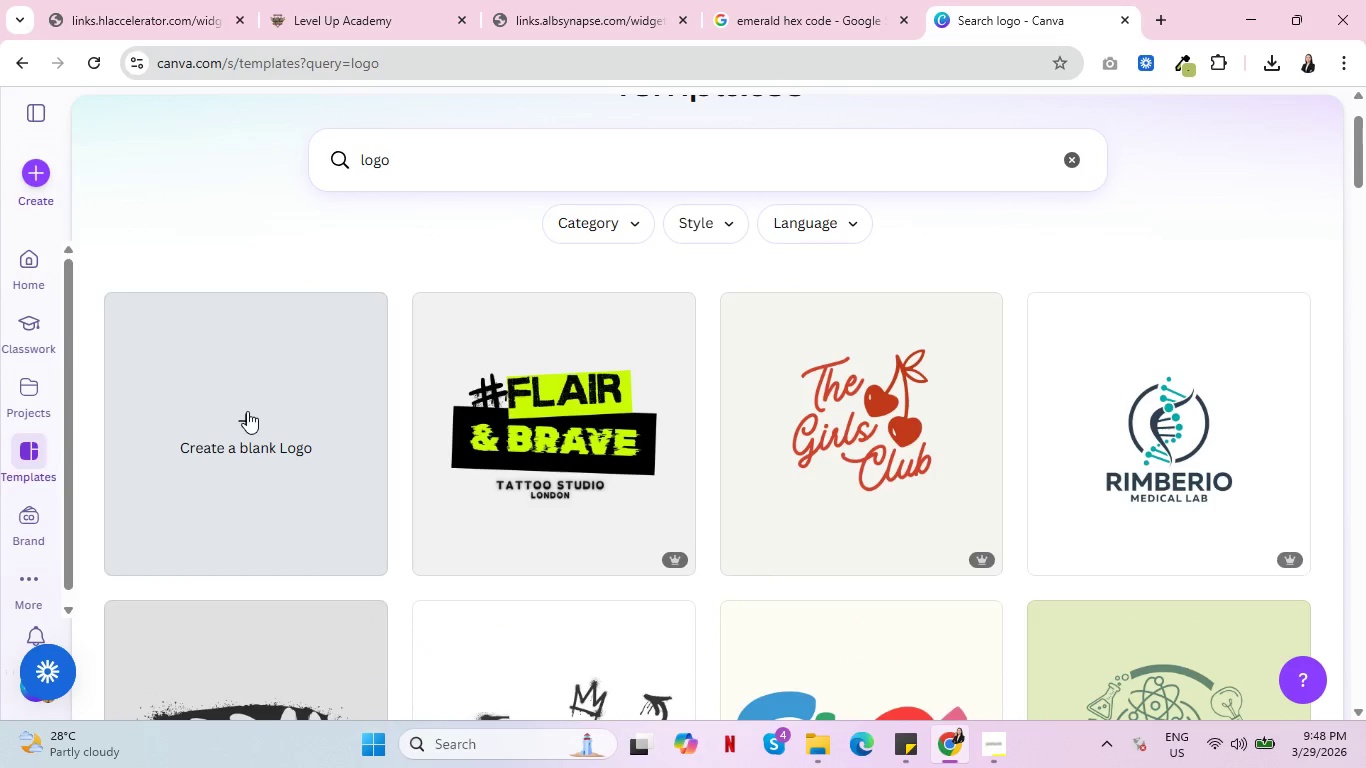 
left_click([247, 411])
 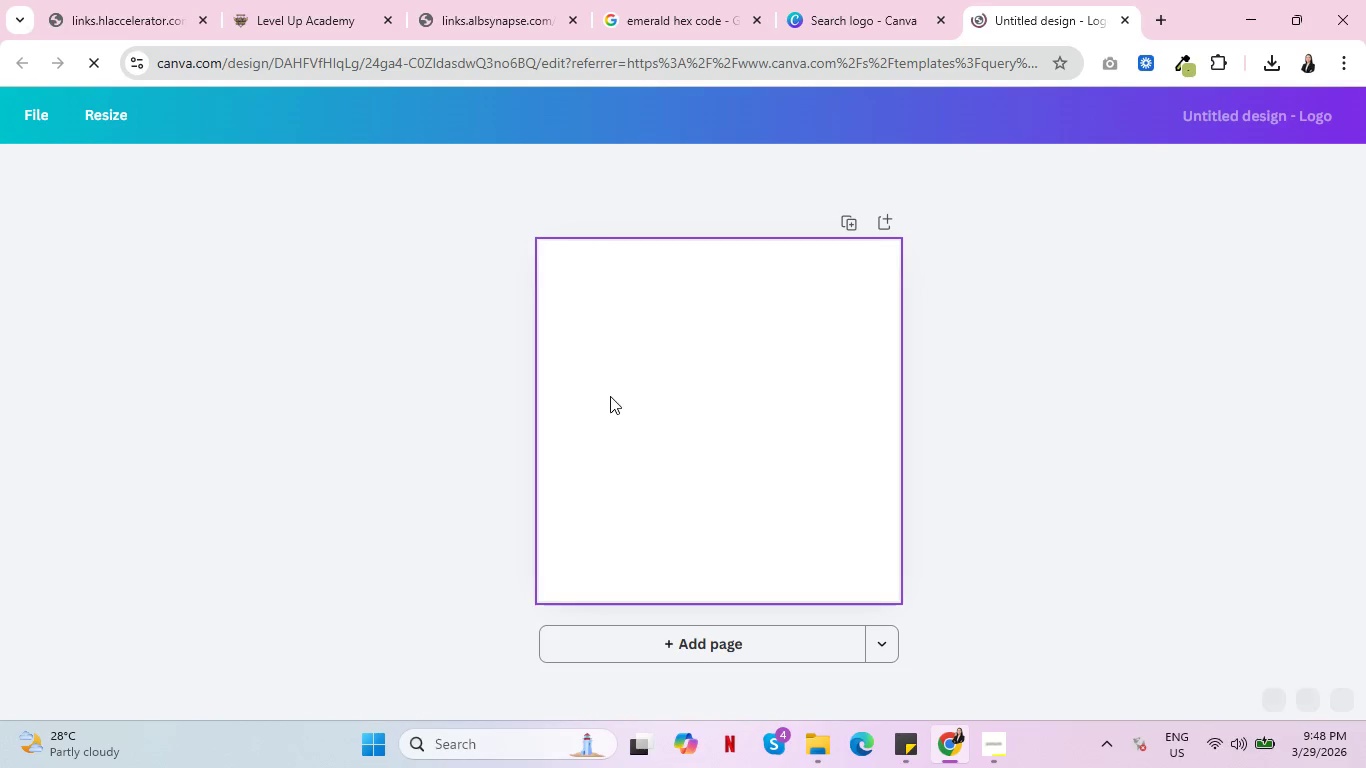 
wait(6.34)
 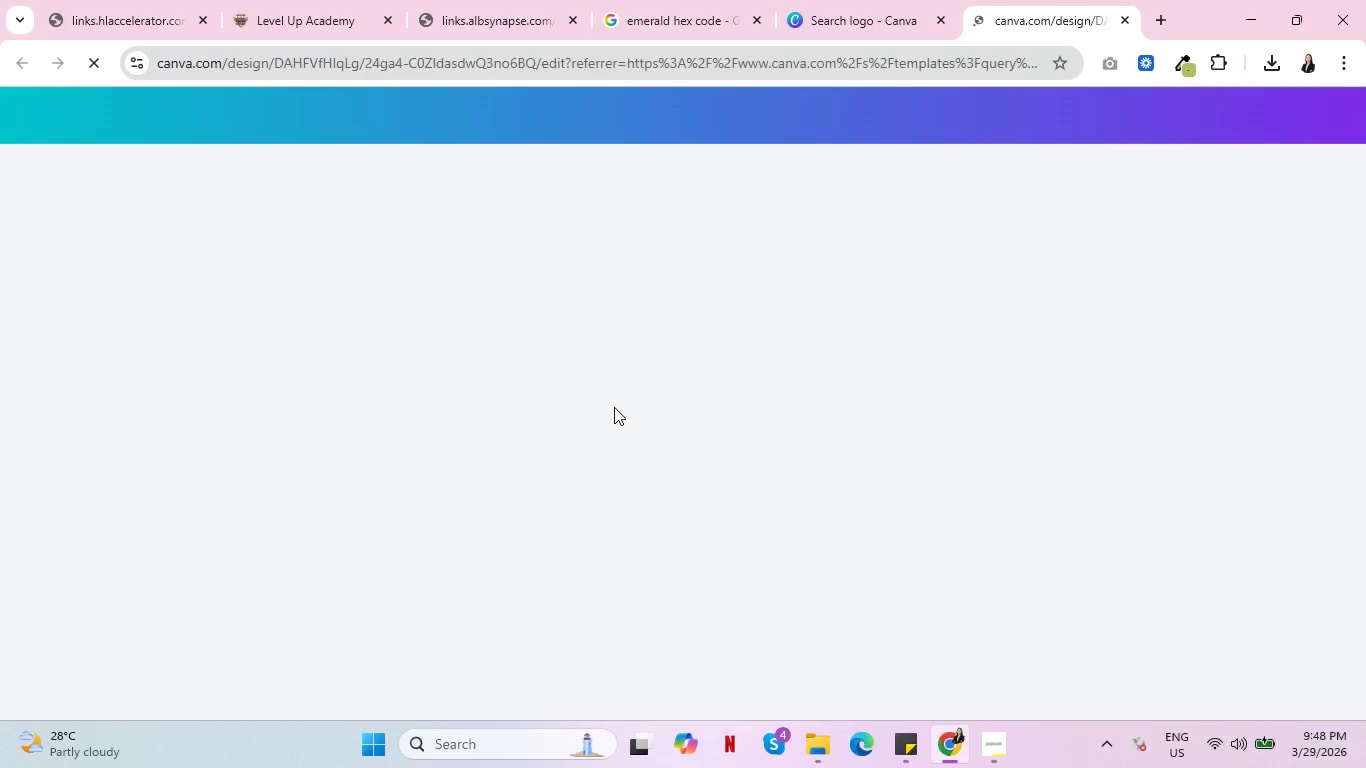 
left_click([37, 480])
 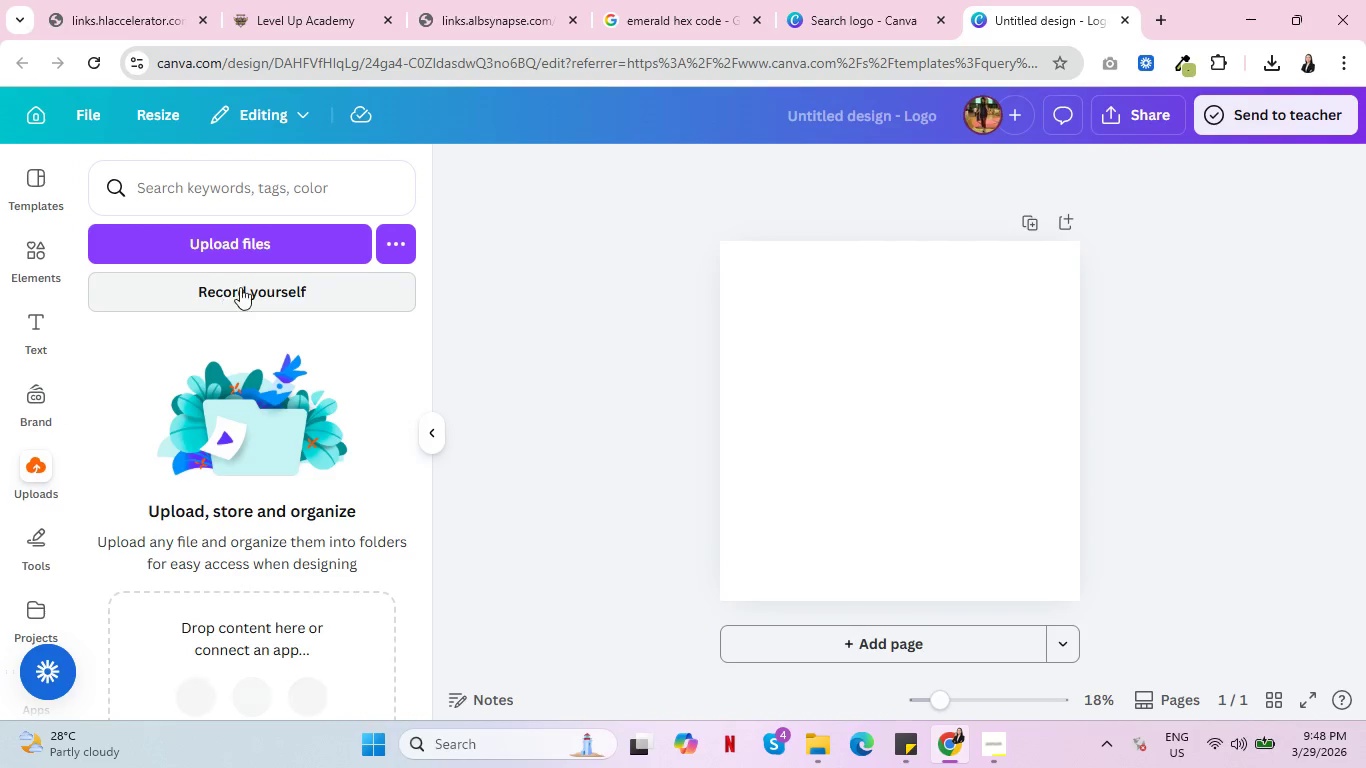 
left_click([273, 237])
 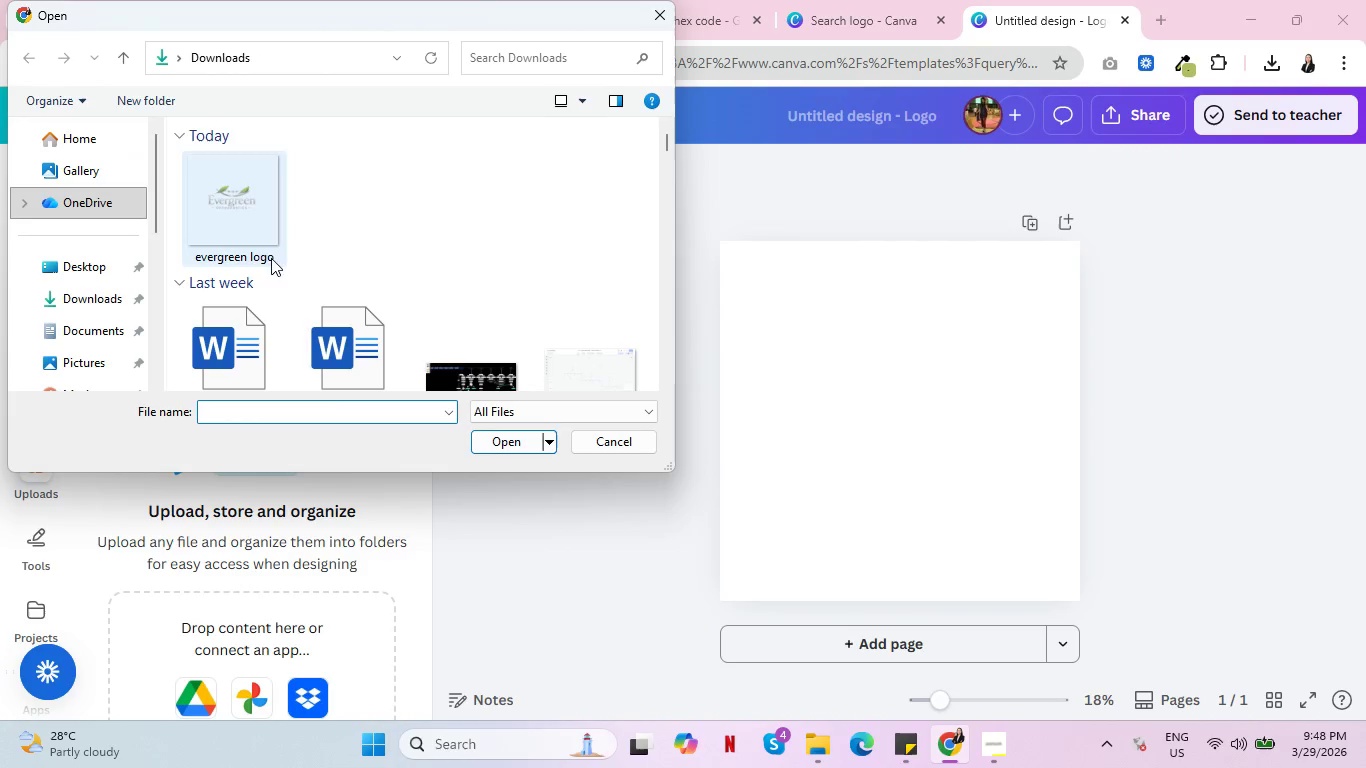 
left_click([244, 229])
 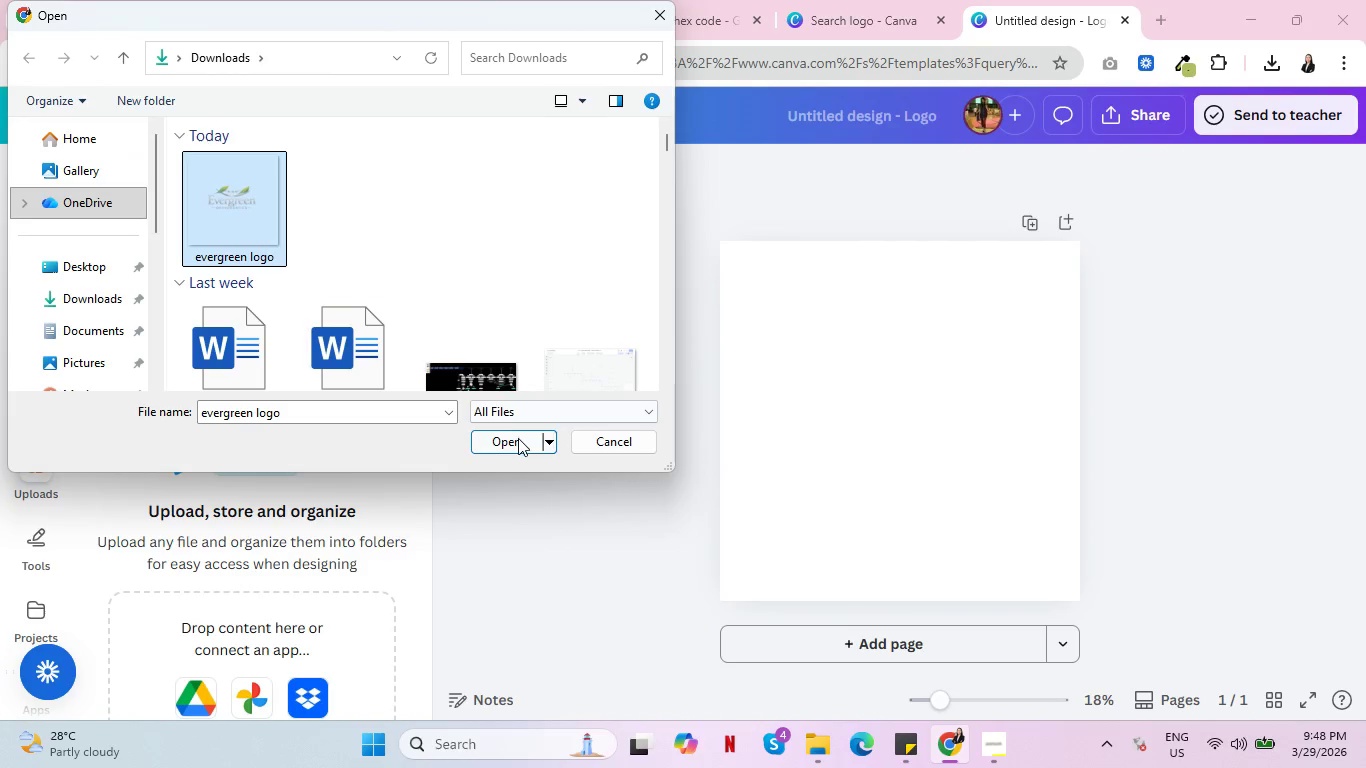 
left_click([518, 439])
 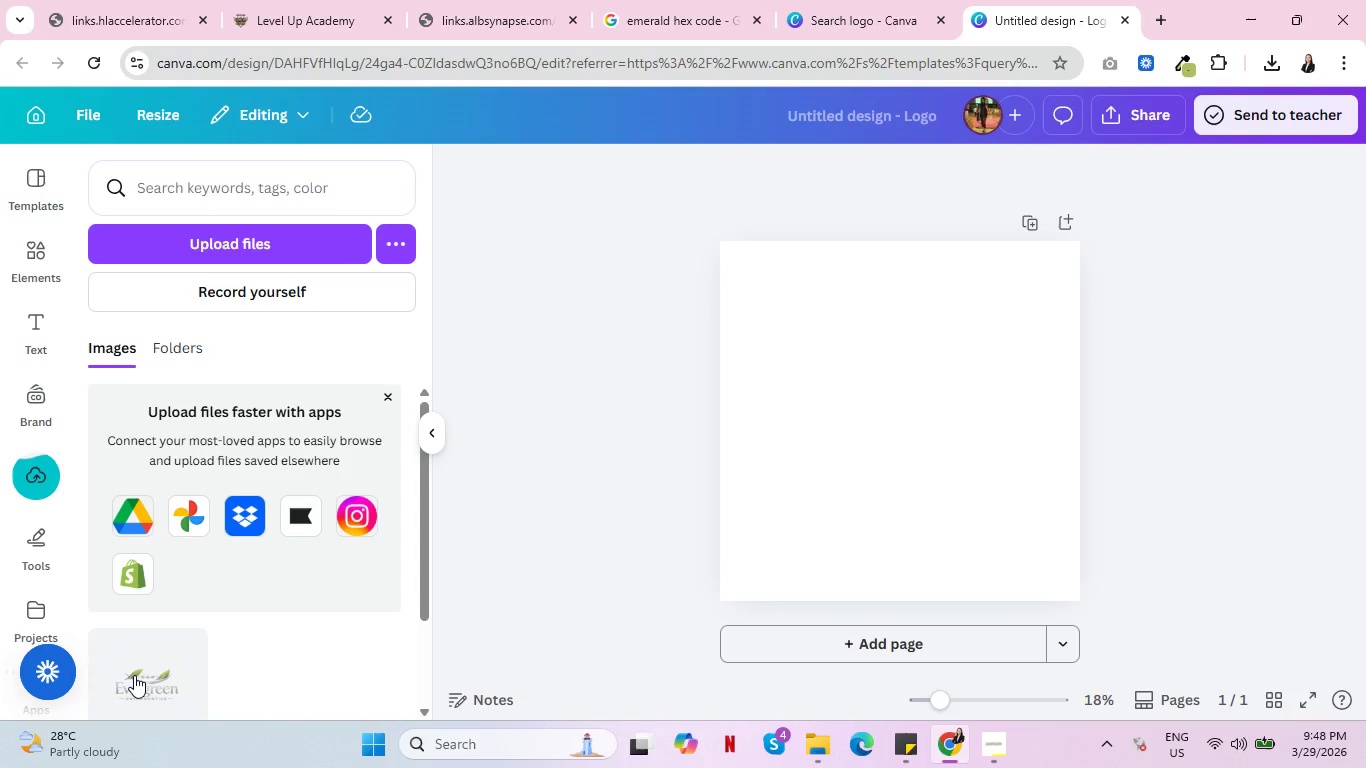 
wait(5.8)
 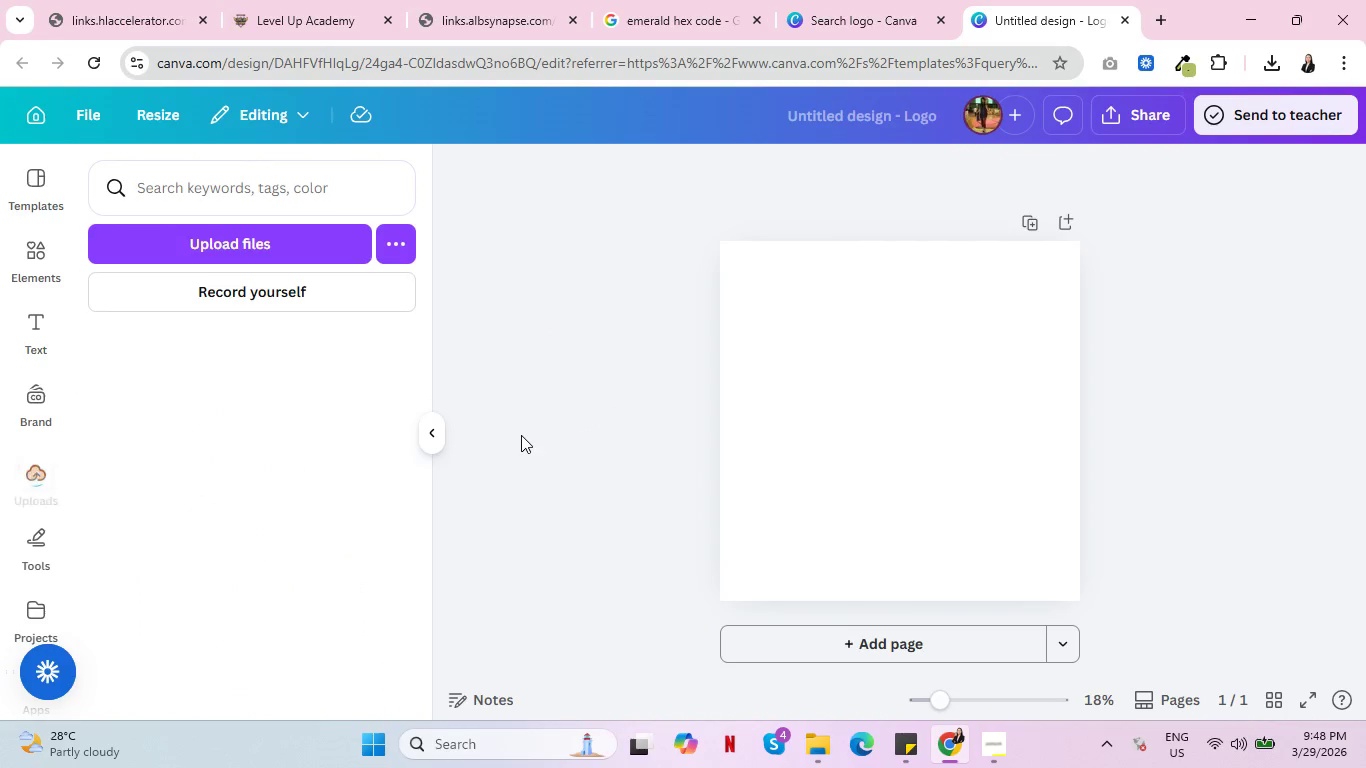 
scroll: coordinate [236, 562], scroll_direction: down, amount: 2.0
 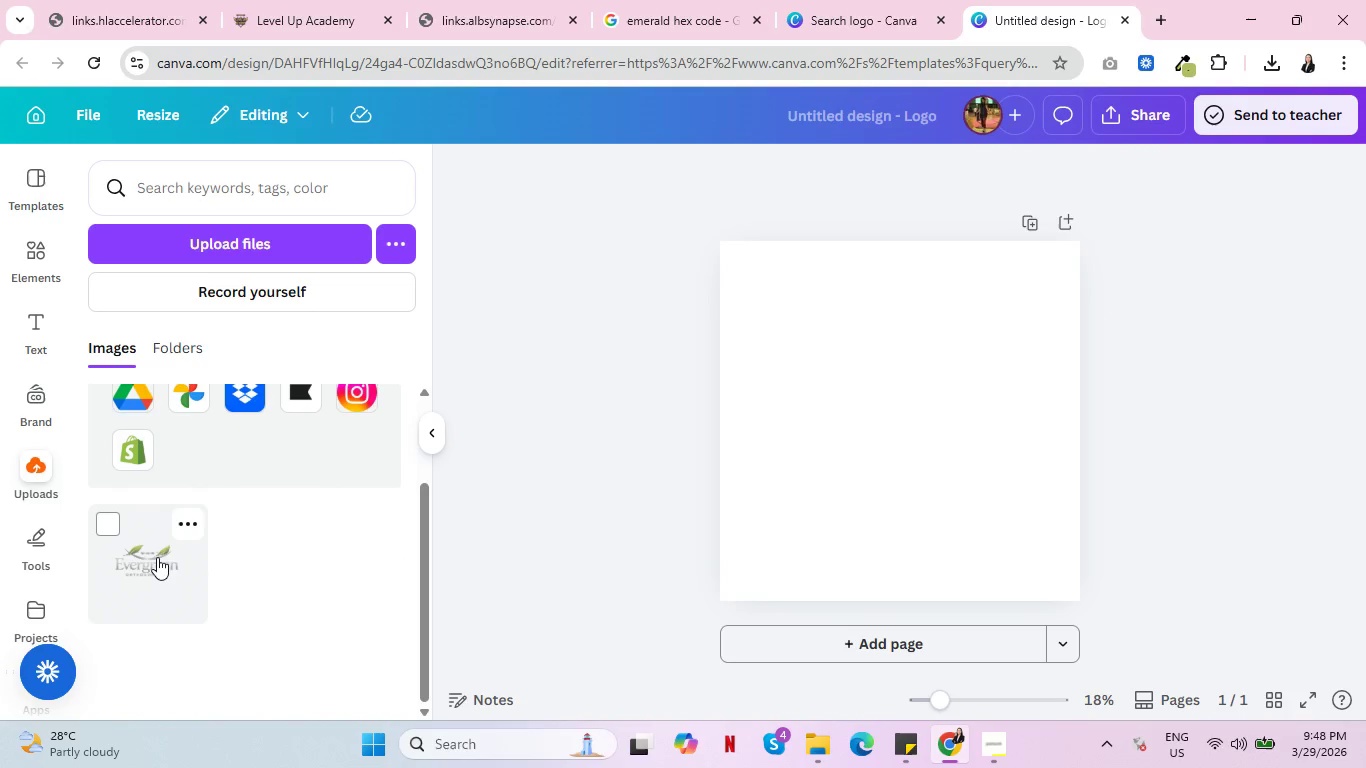 
left_click([153, 556])
 